 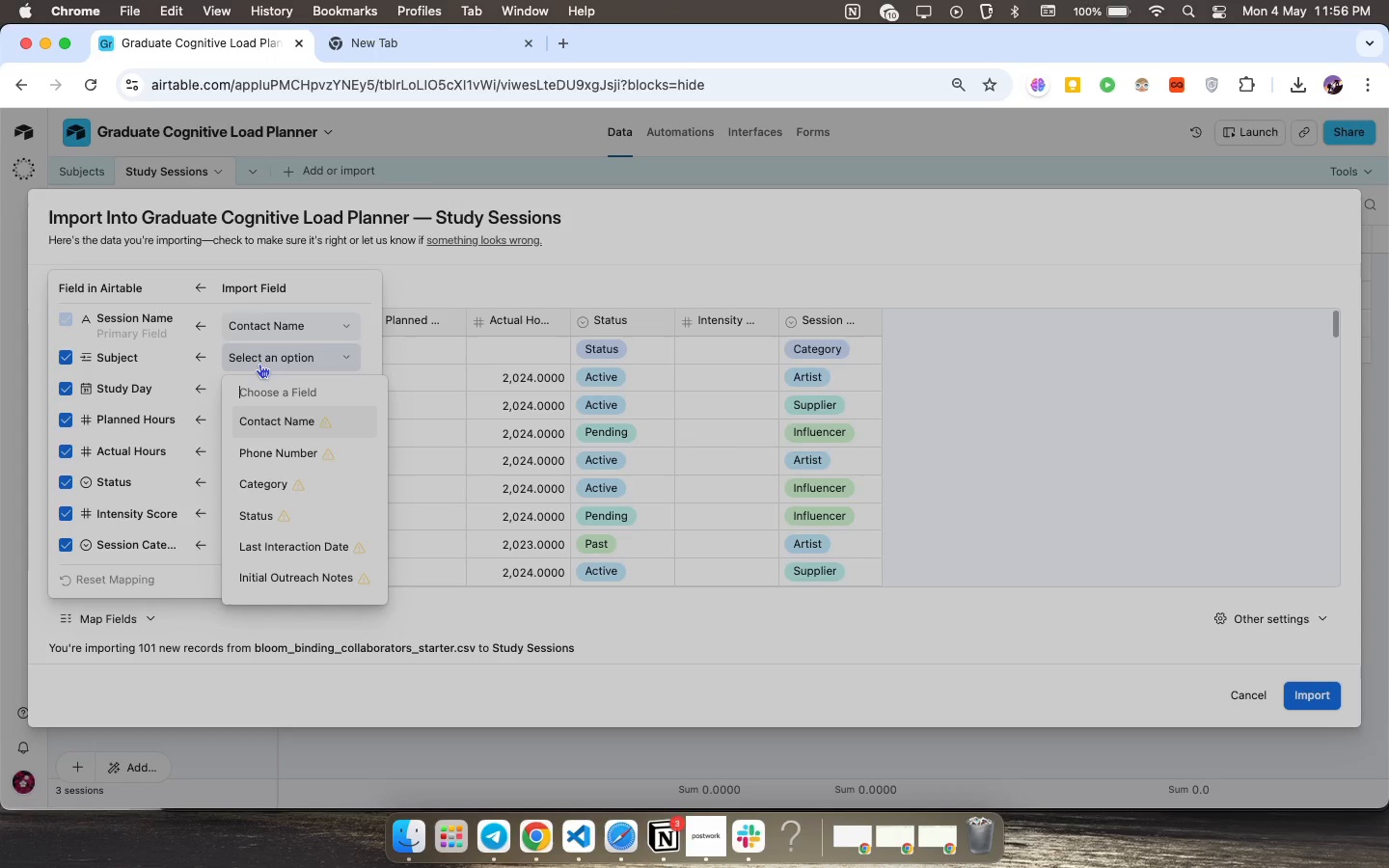 
left_click([259, 364])
 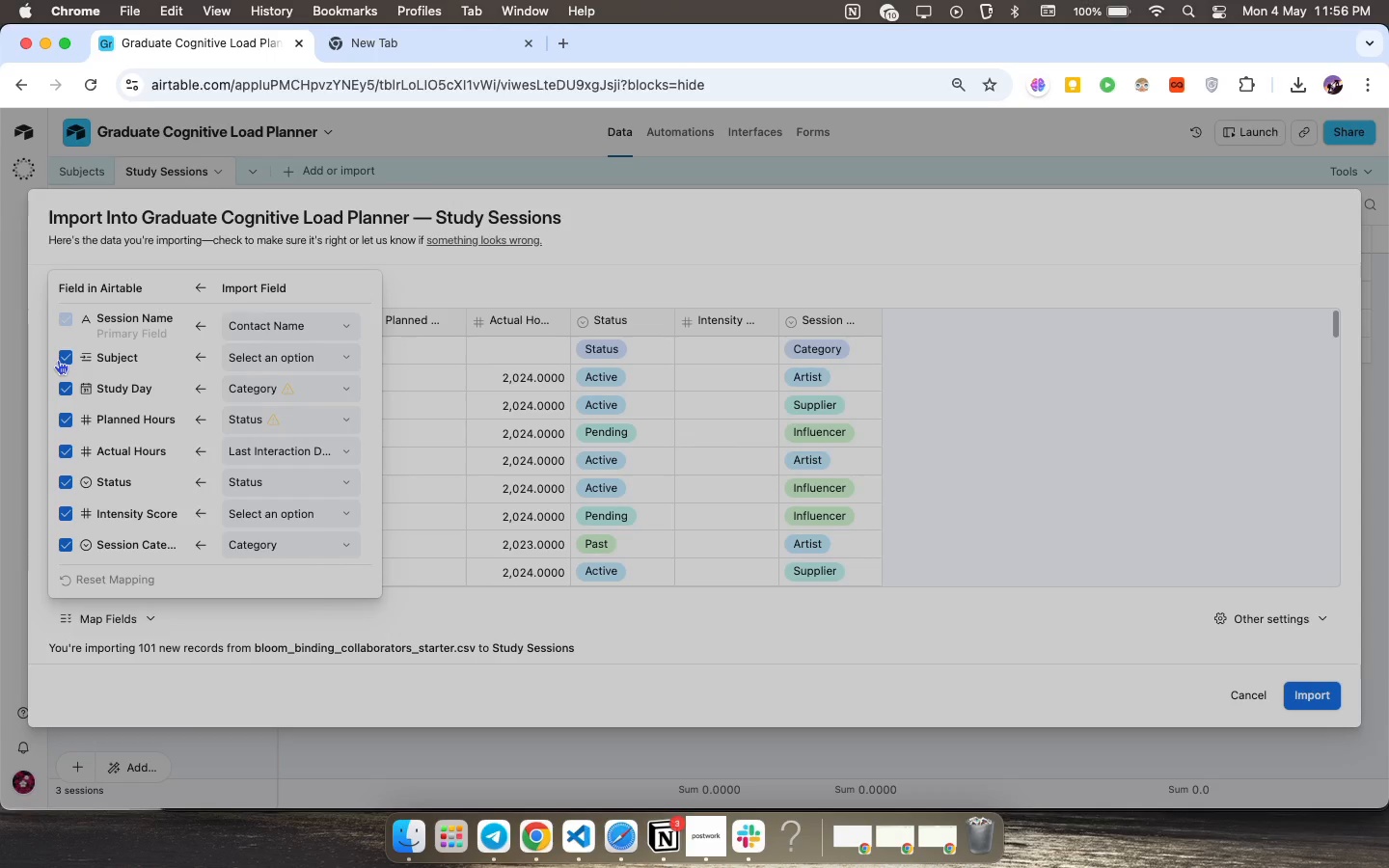 
left_click([58, 360])
 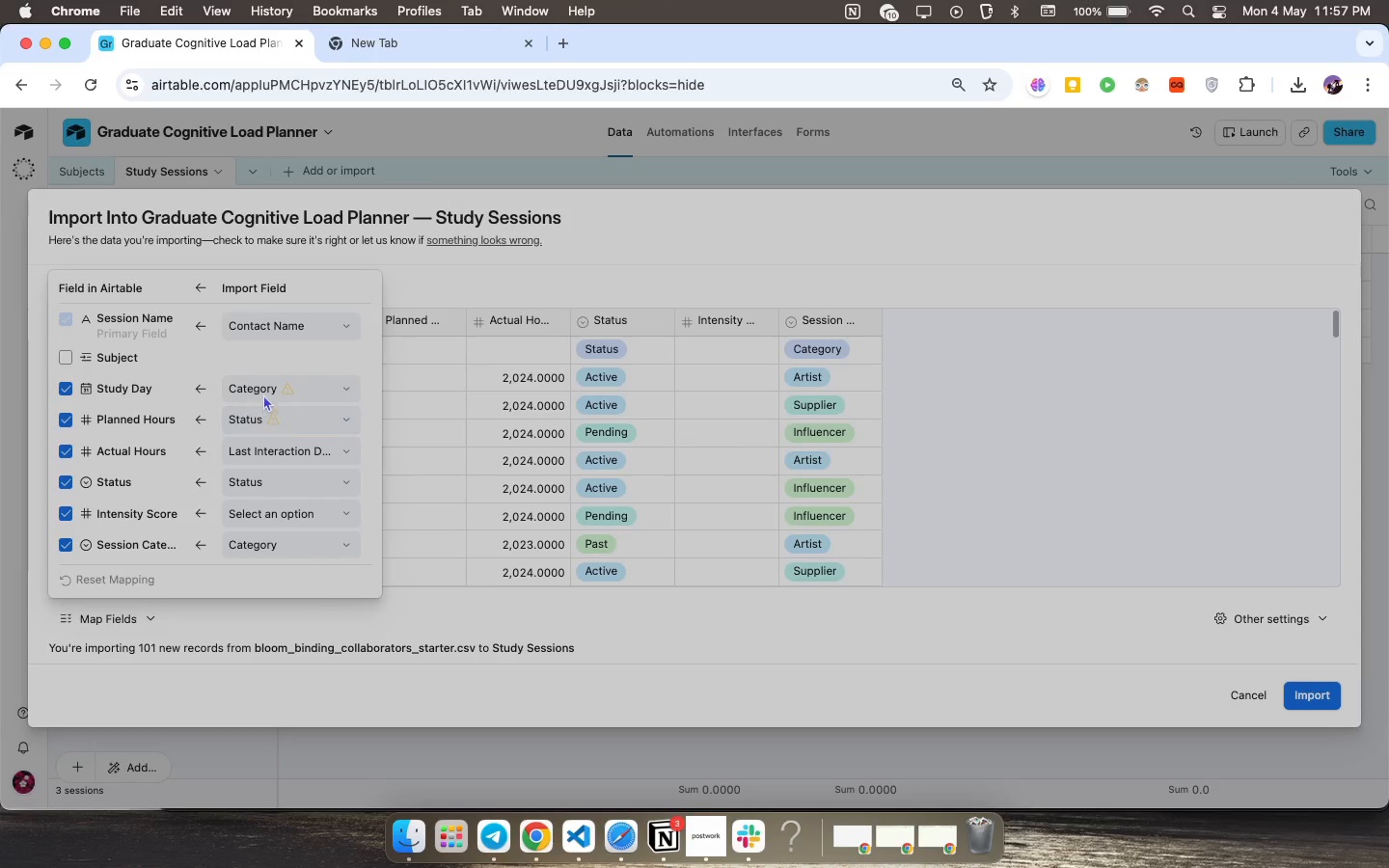 
left_click([266, 388])
 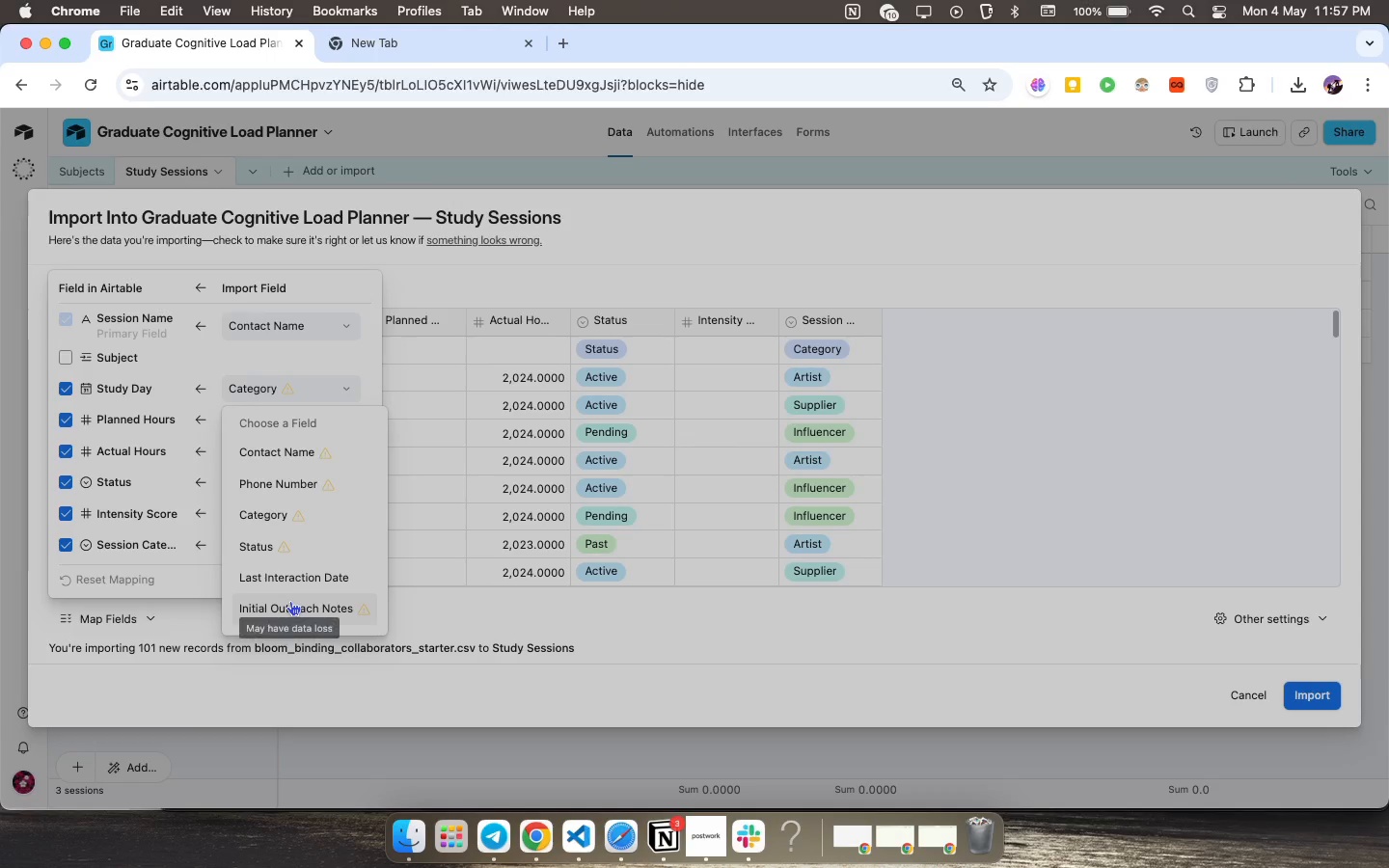 
scroll: coordinate [293, 600], scroll_direction: down, amount: 12.0
 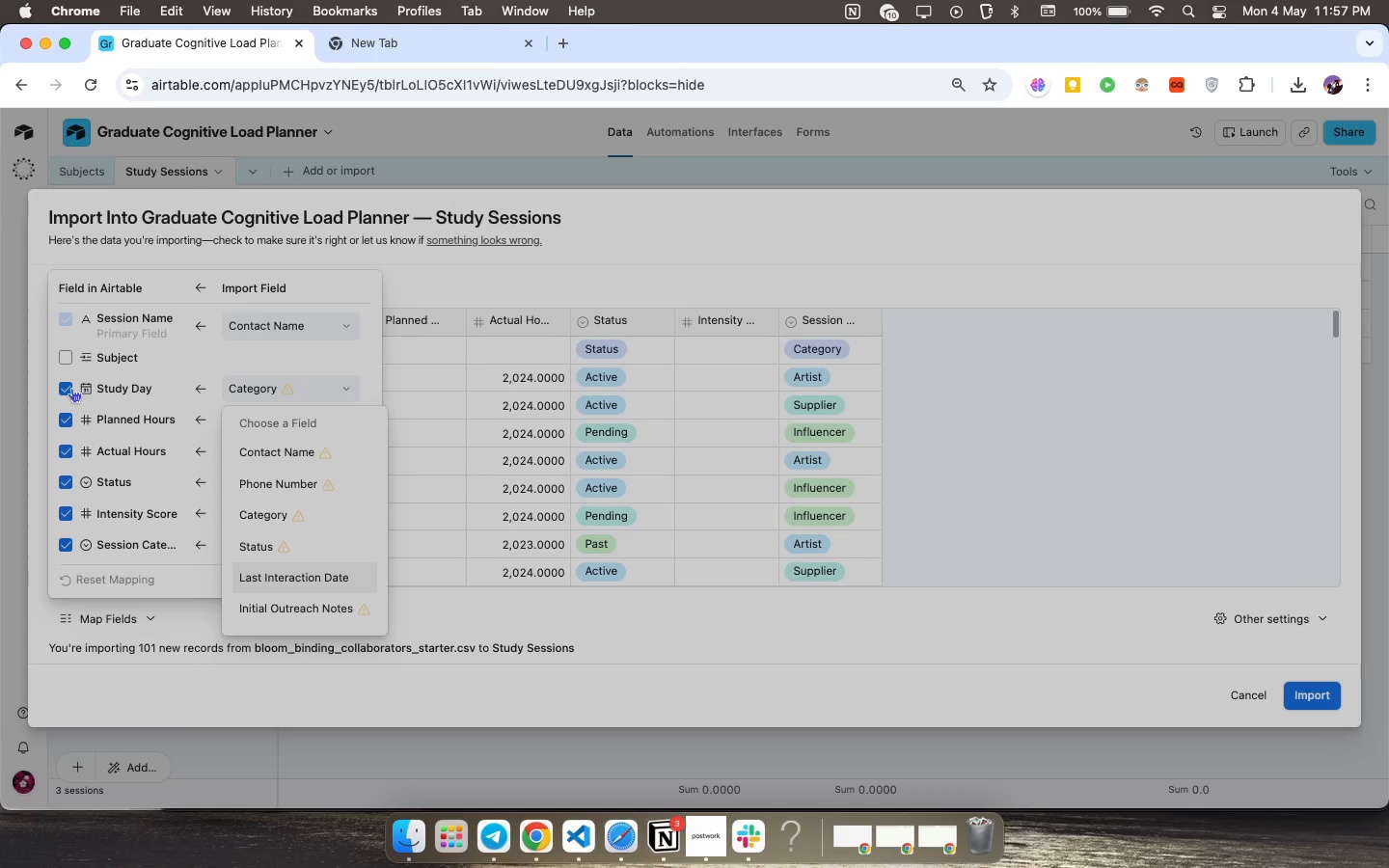 
left_click([70, 388])
 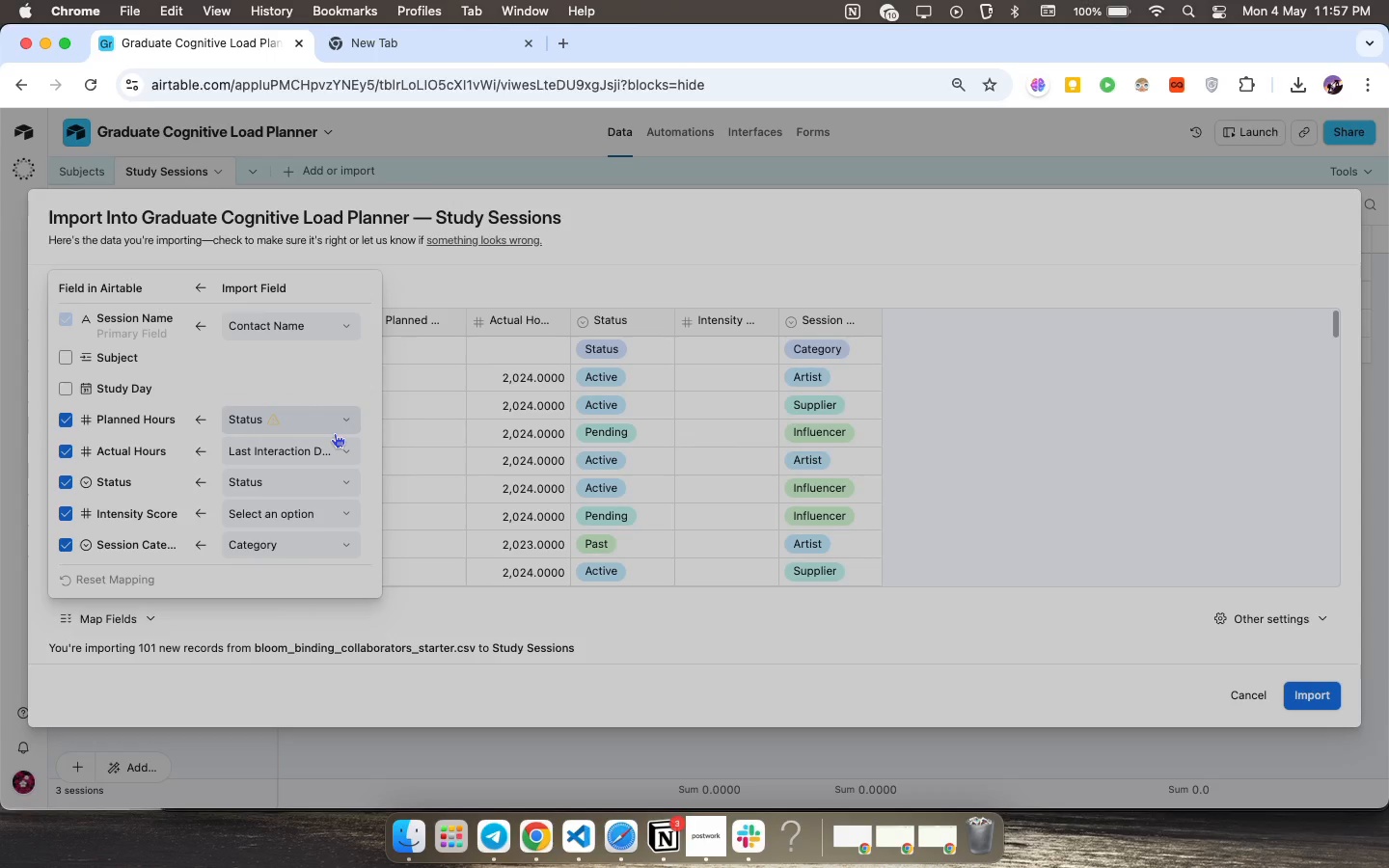 
left_click([335, 433])
 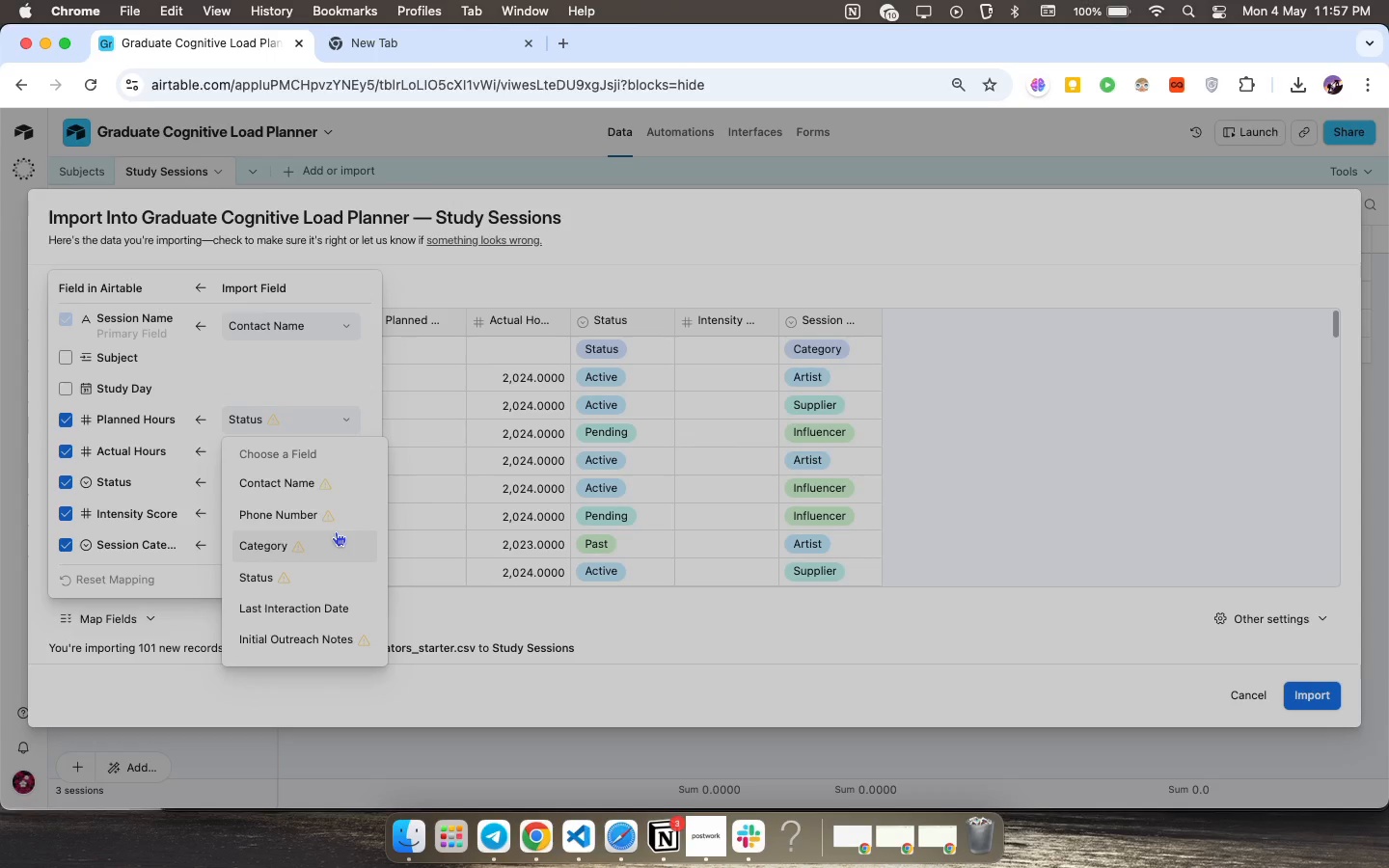 
scroll: coordinate [336, 531], scroll_direction: down, amount: 8.0
 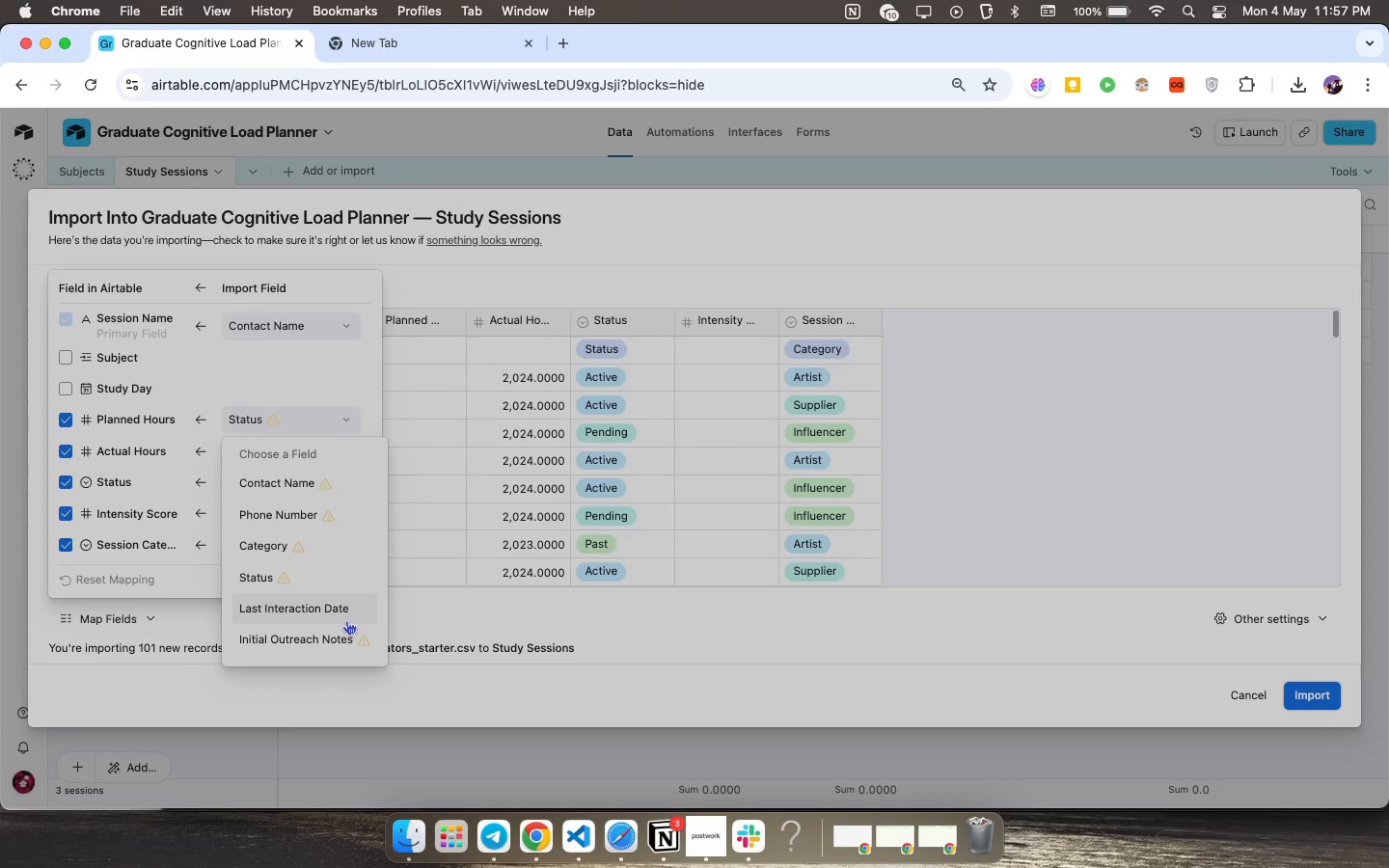 
left_click([346, 620])
 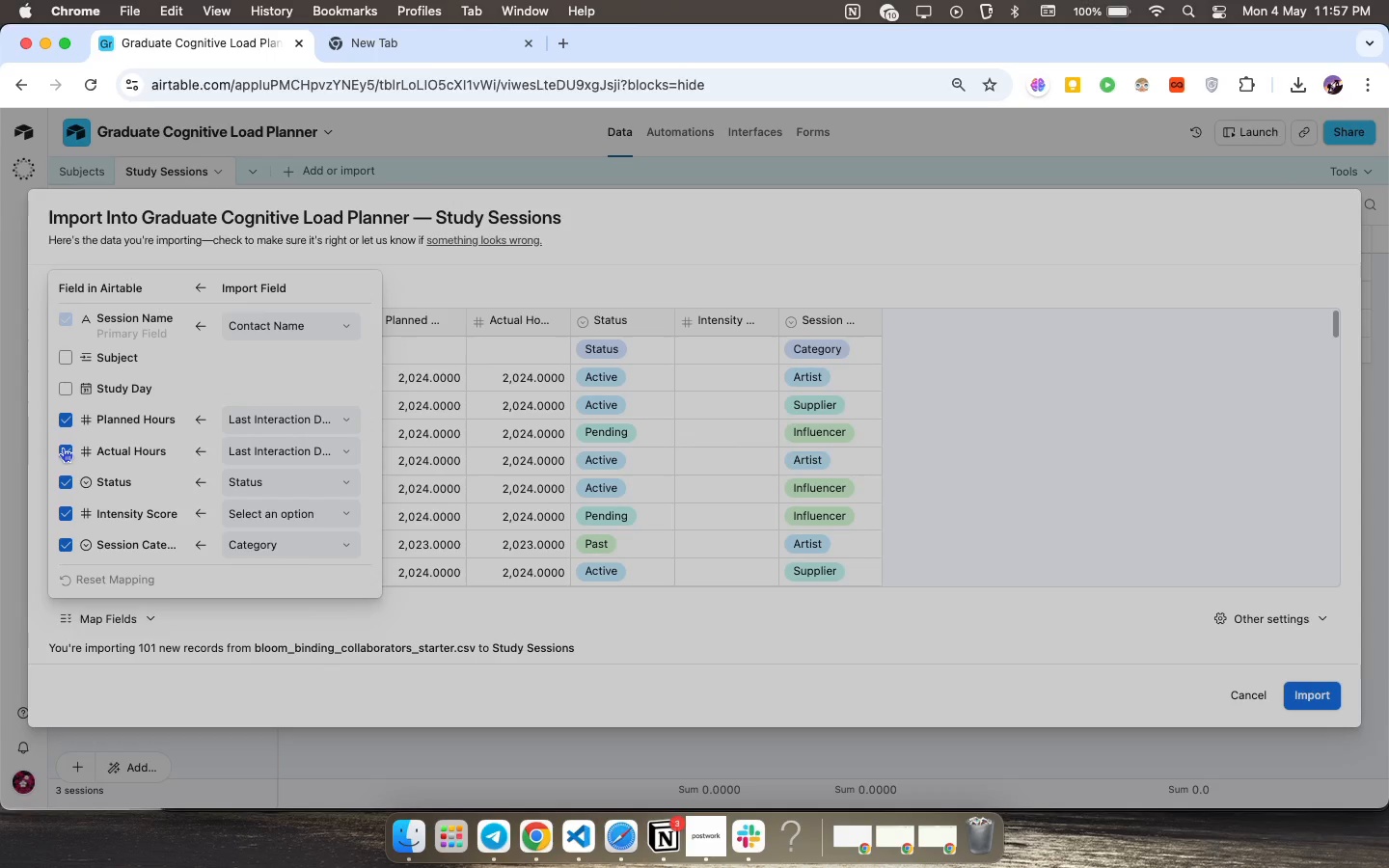 
mouse_move([209, 473])
 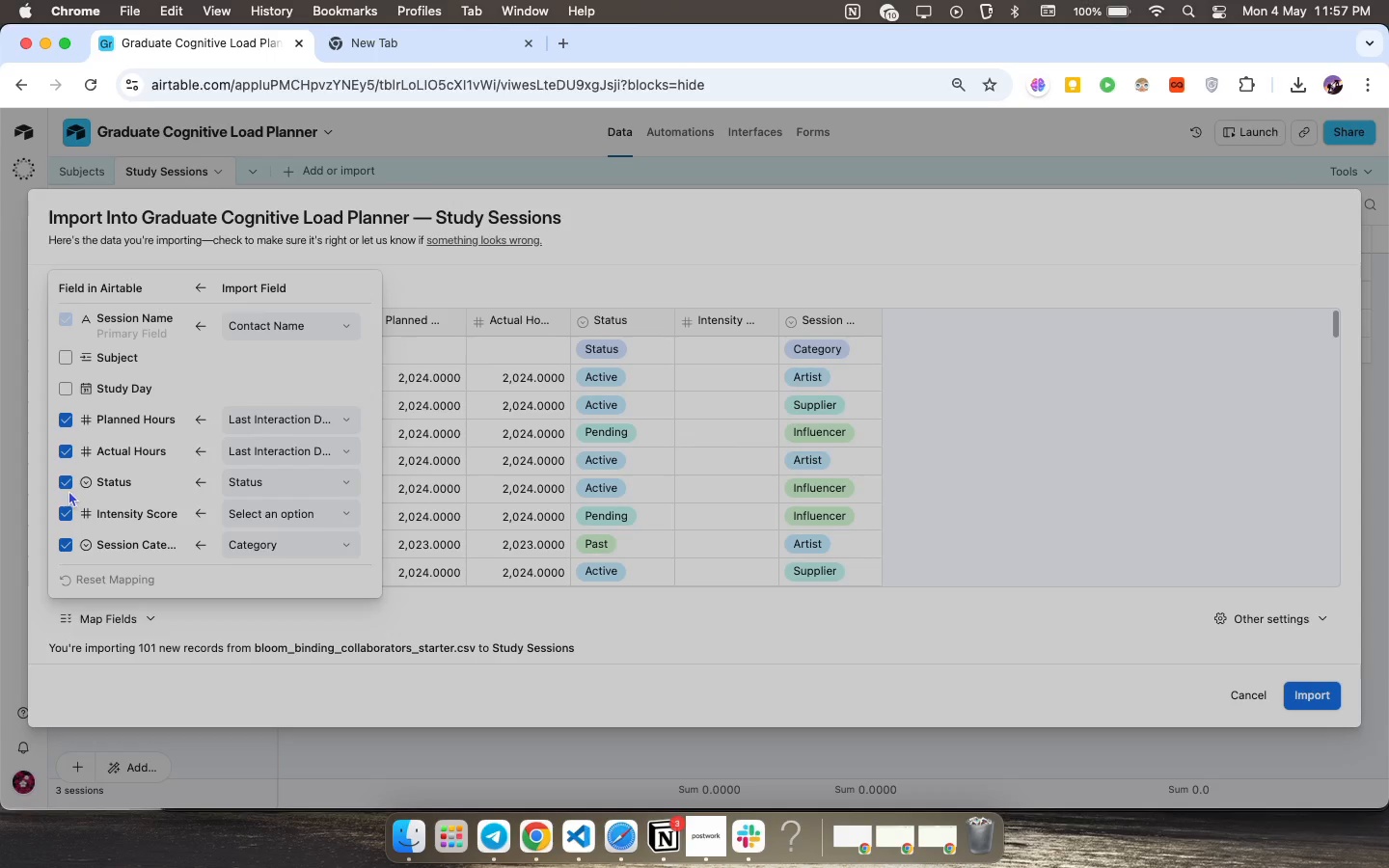 
wait(8.08)
 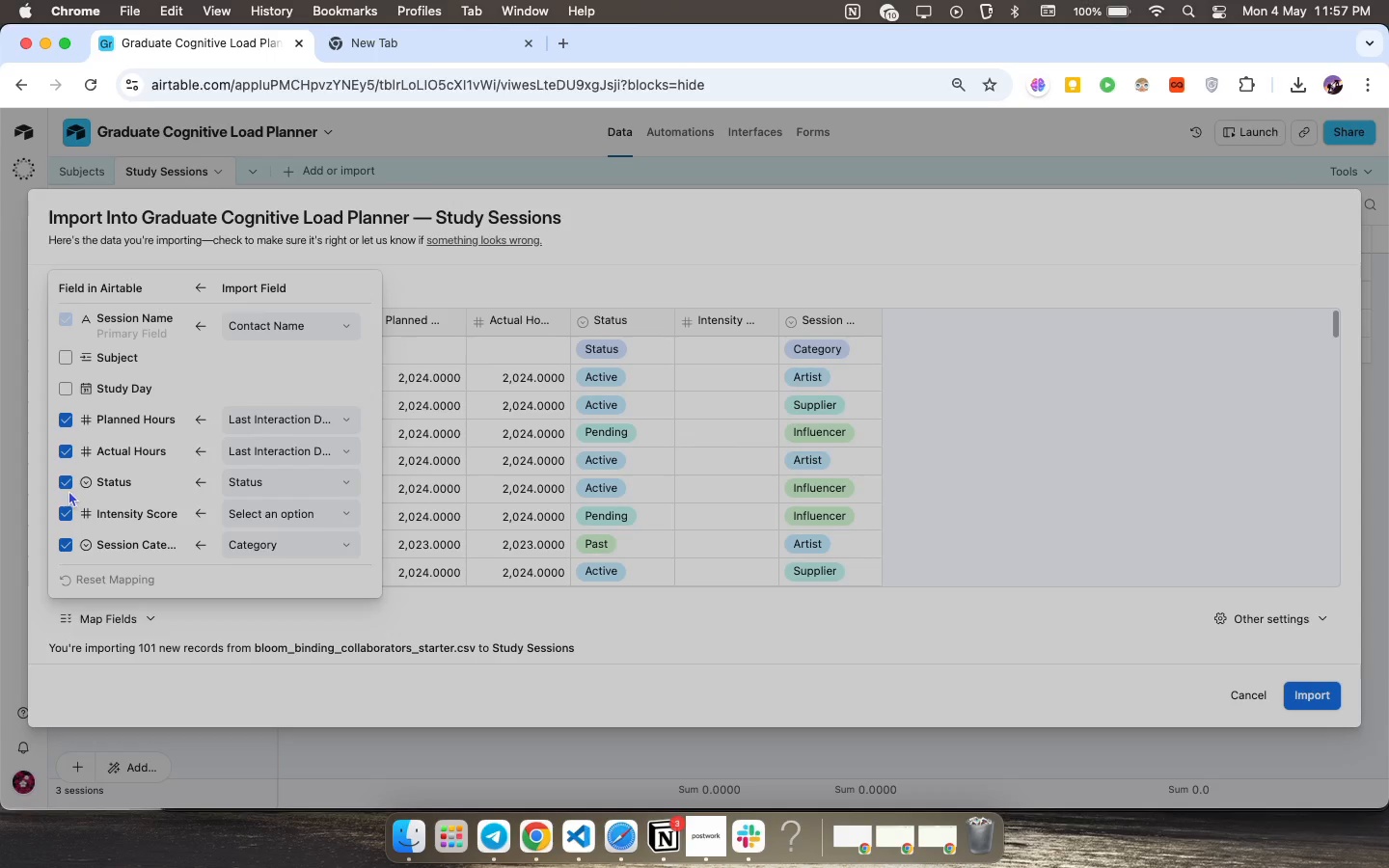 
left_click([262, 519])
 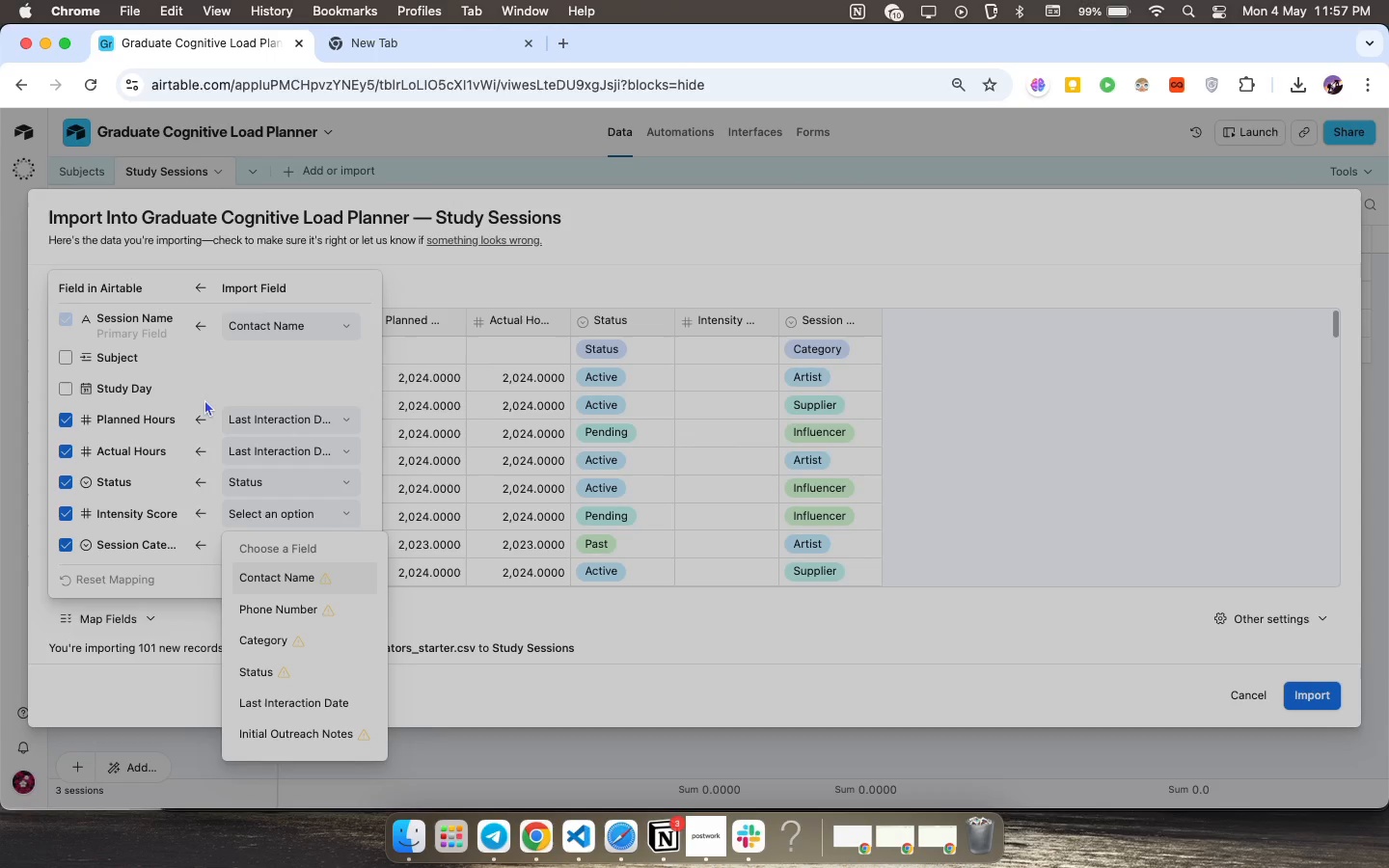 
wait(14.31)
 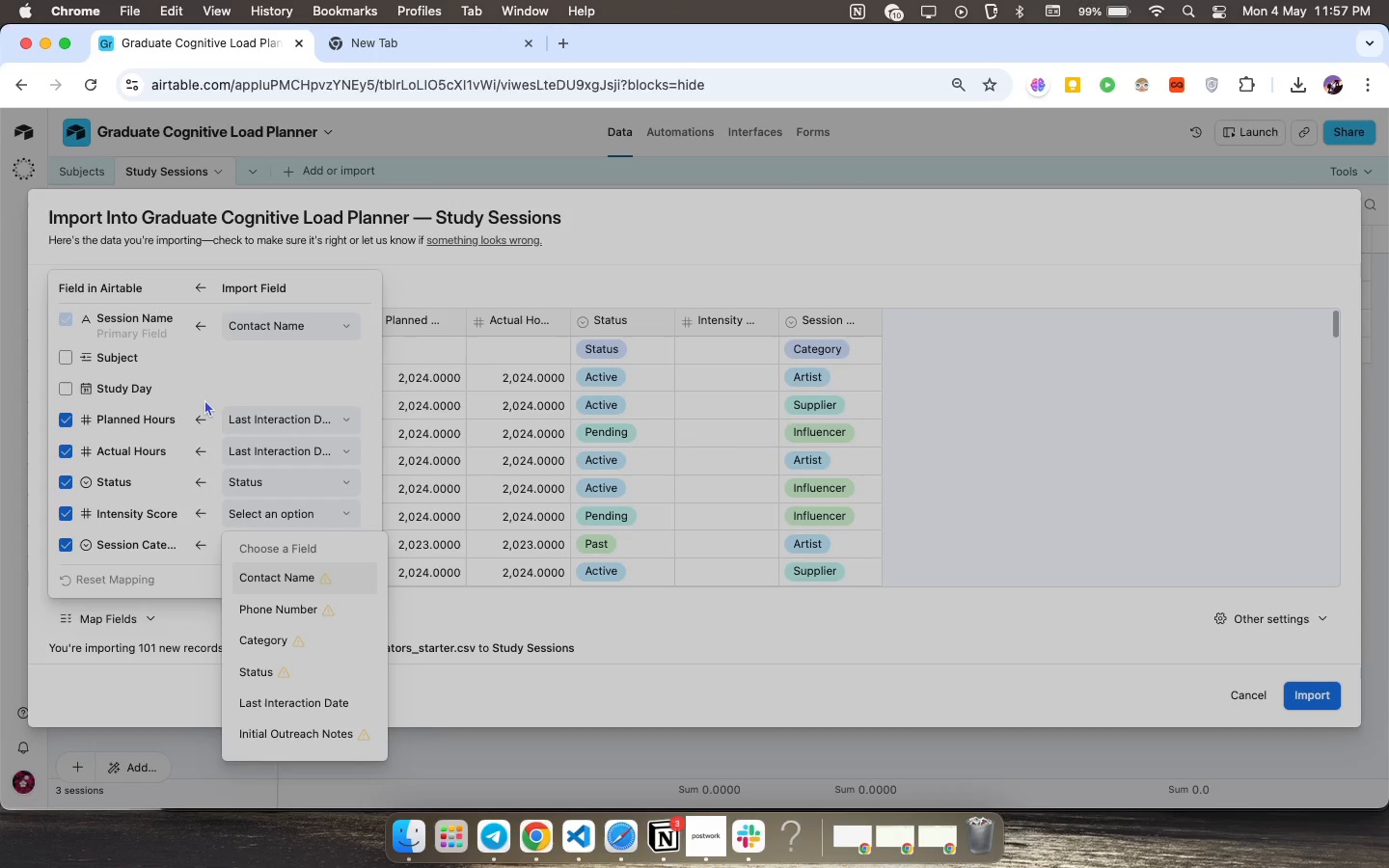 
left_click([1321, 689])
 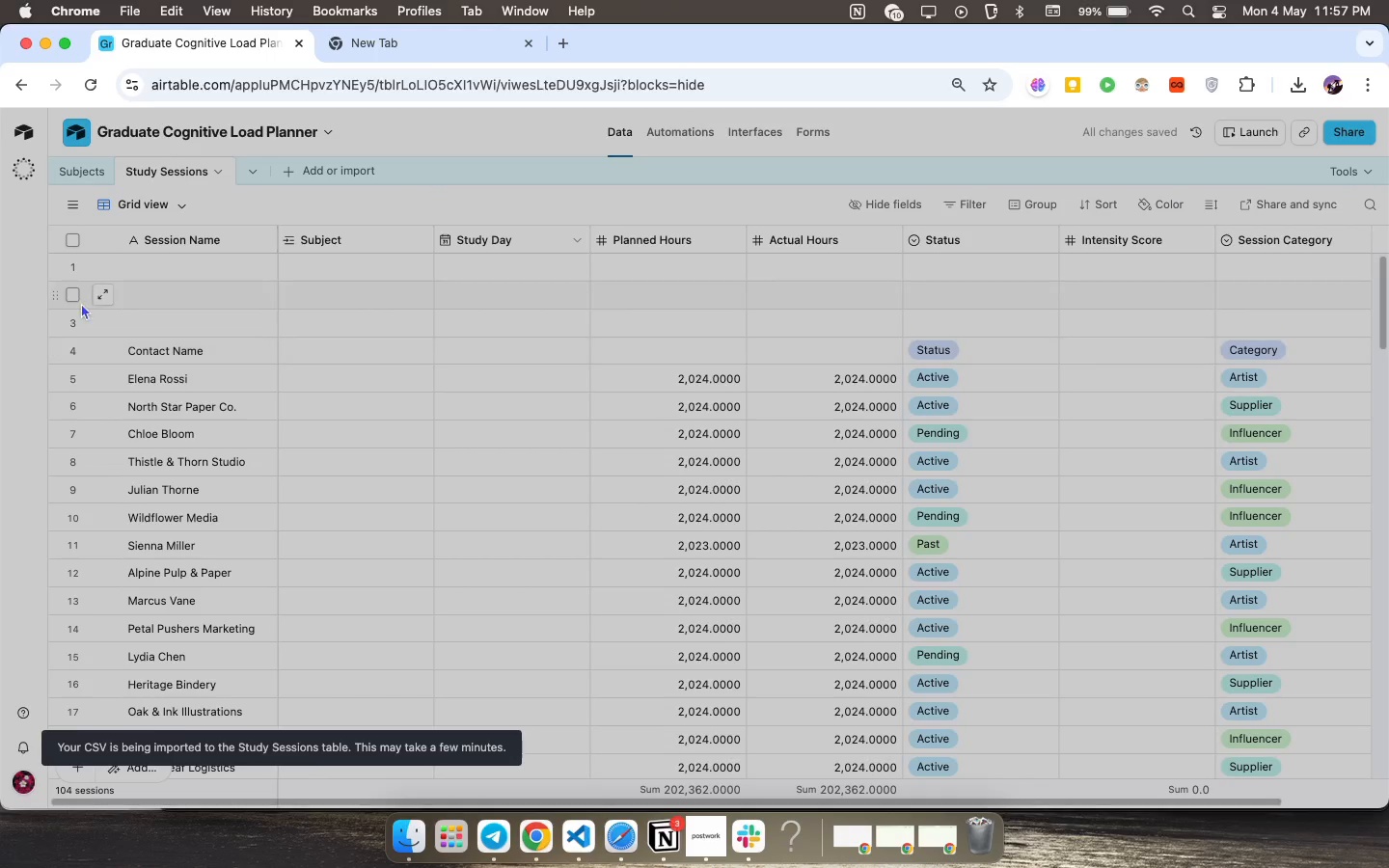 
wait(6.01)
 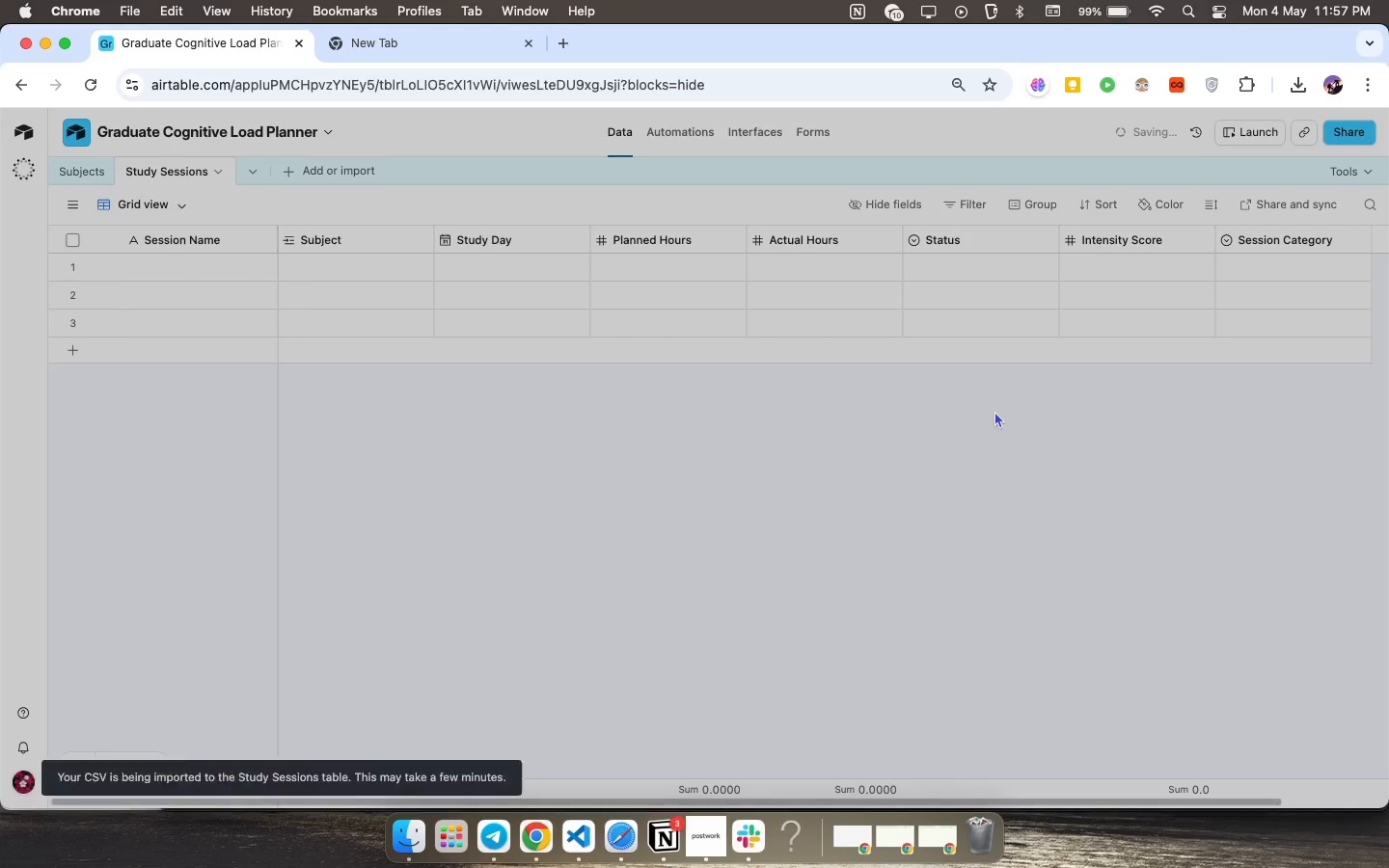 
left_click([74, 325])
 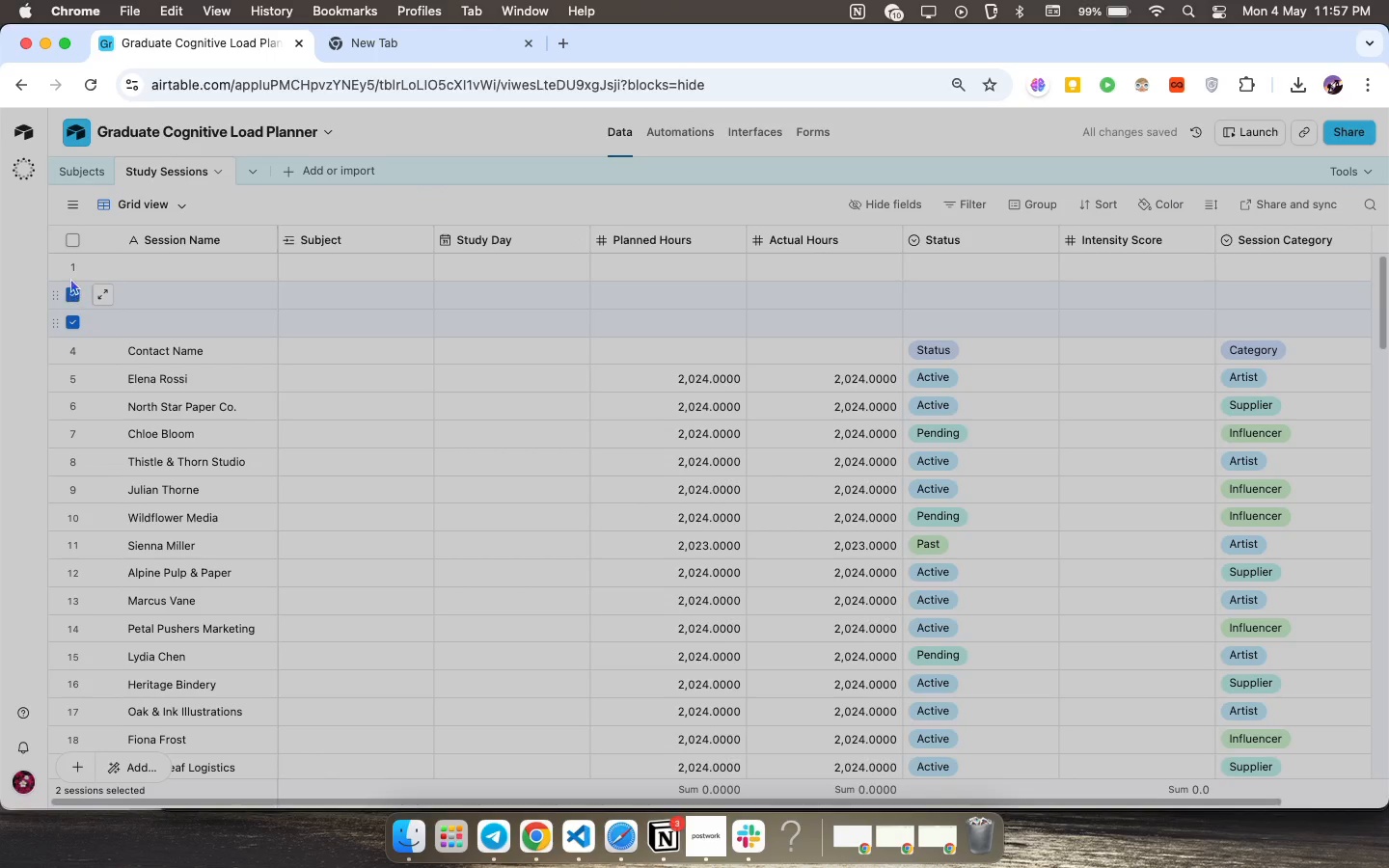 
left_click([73, 290])
 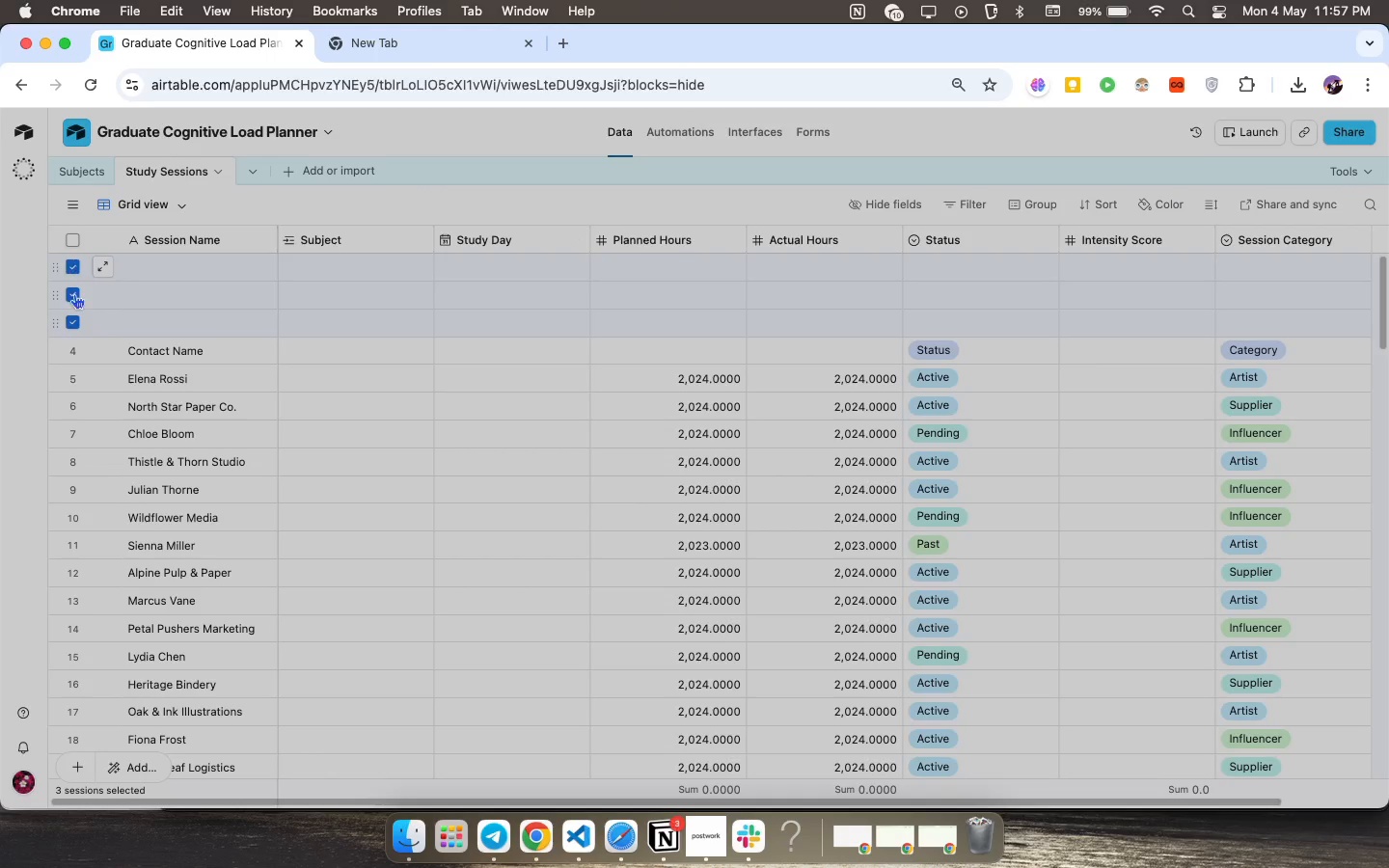 
left_click([75, 264])
 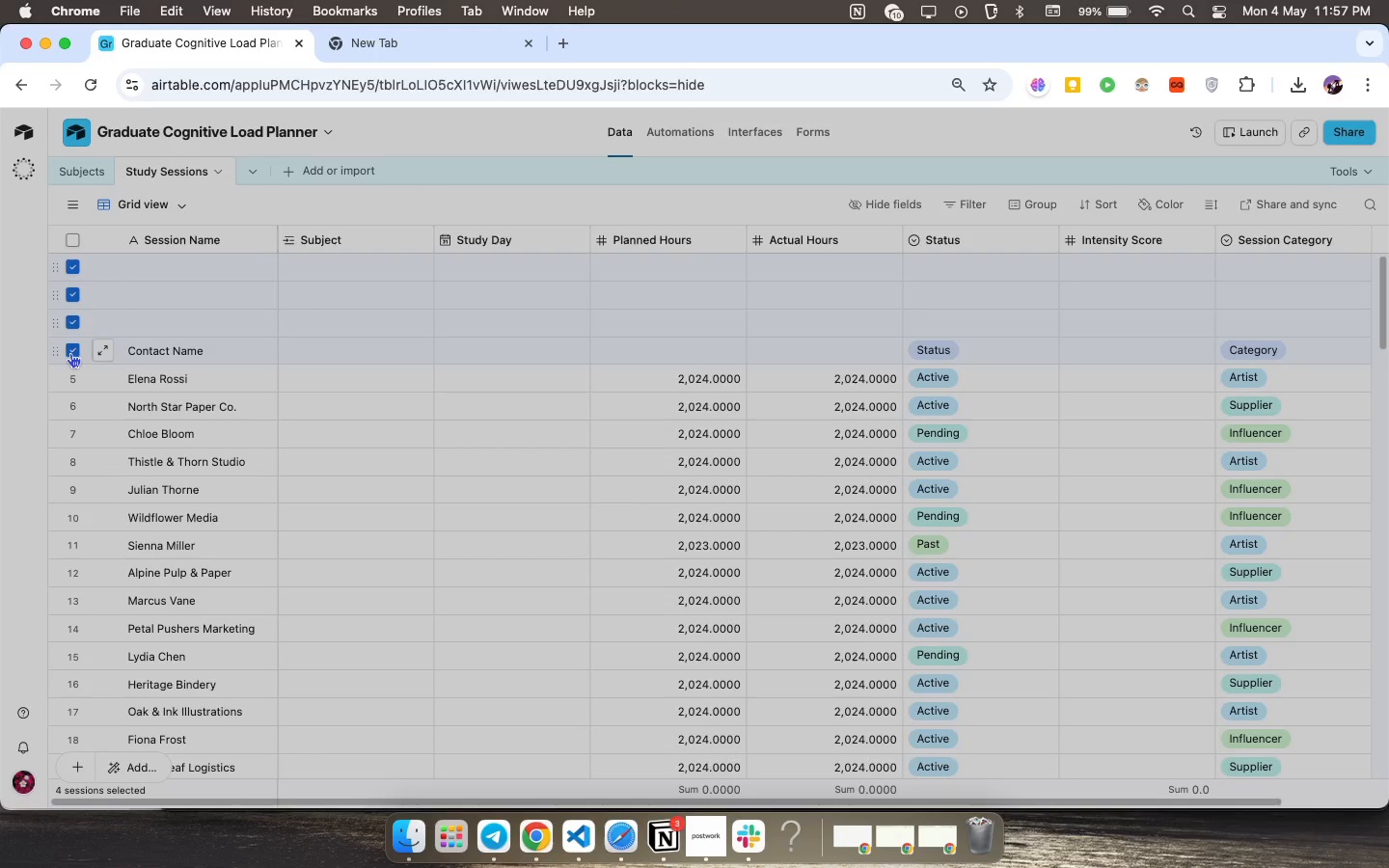 
left_click([70, 353])
 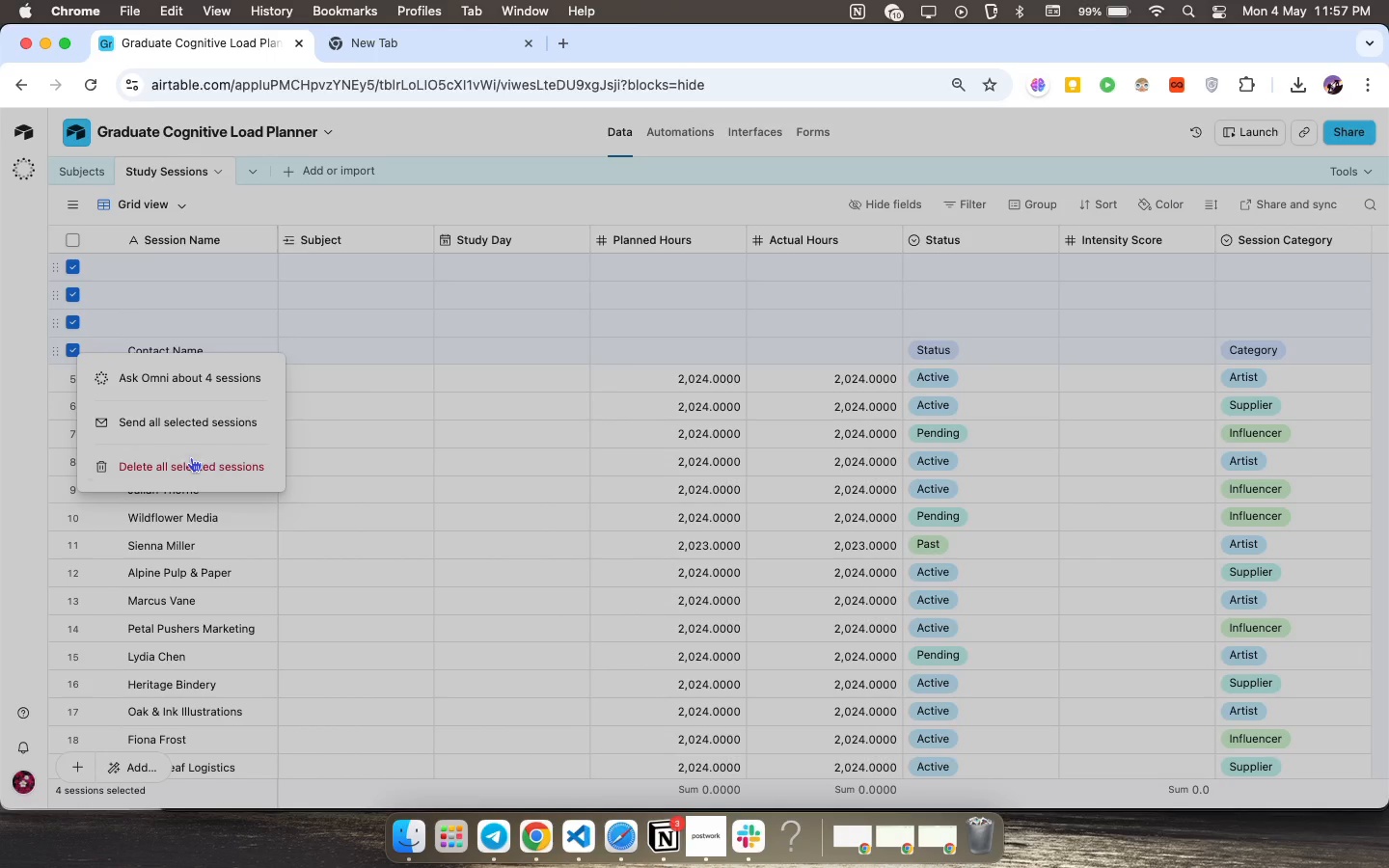 
left_click([191, 457])
 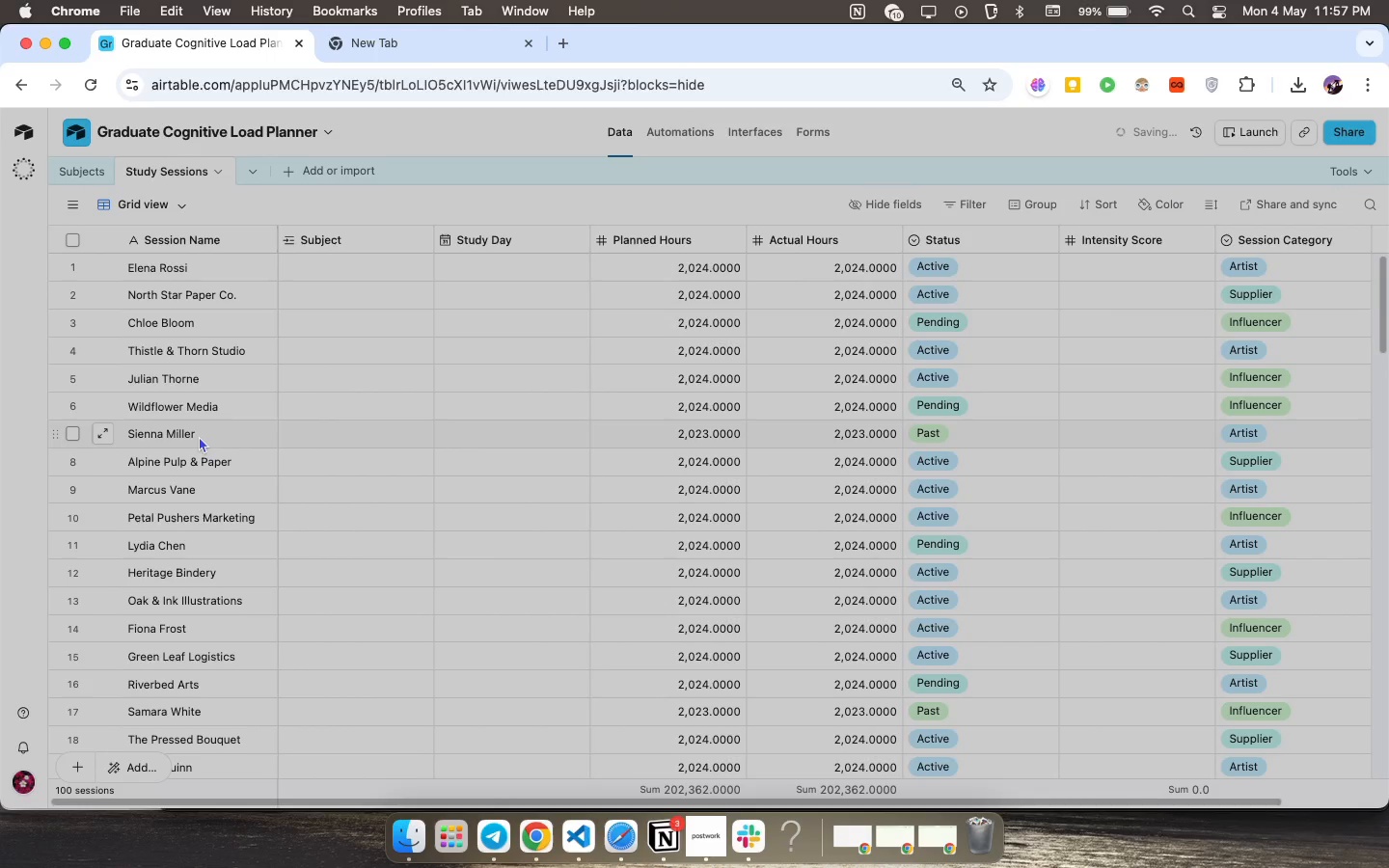 
scroll: coordinate [122, 374], scroll_direction: up, amount: 100.0
 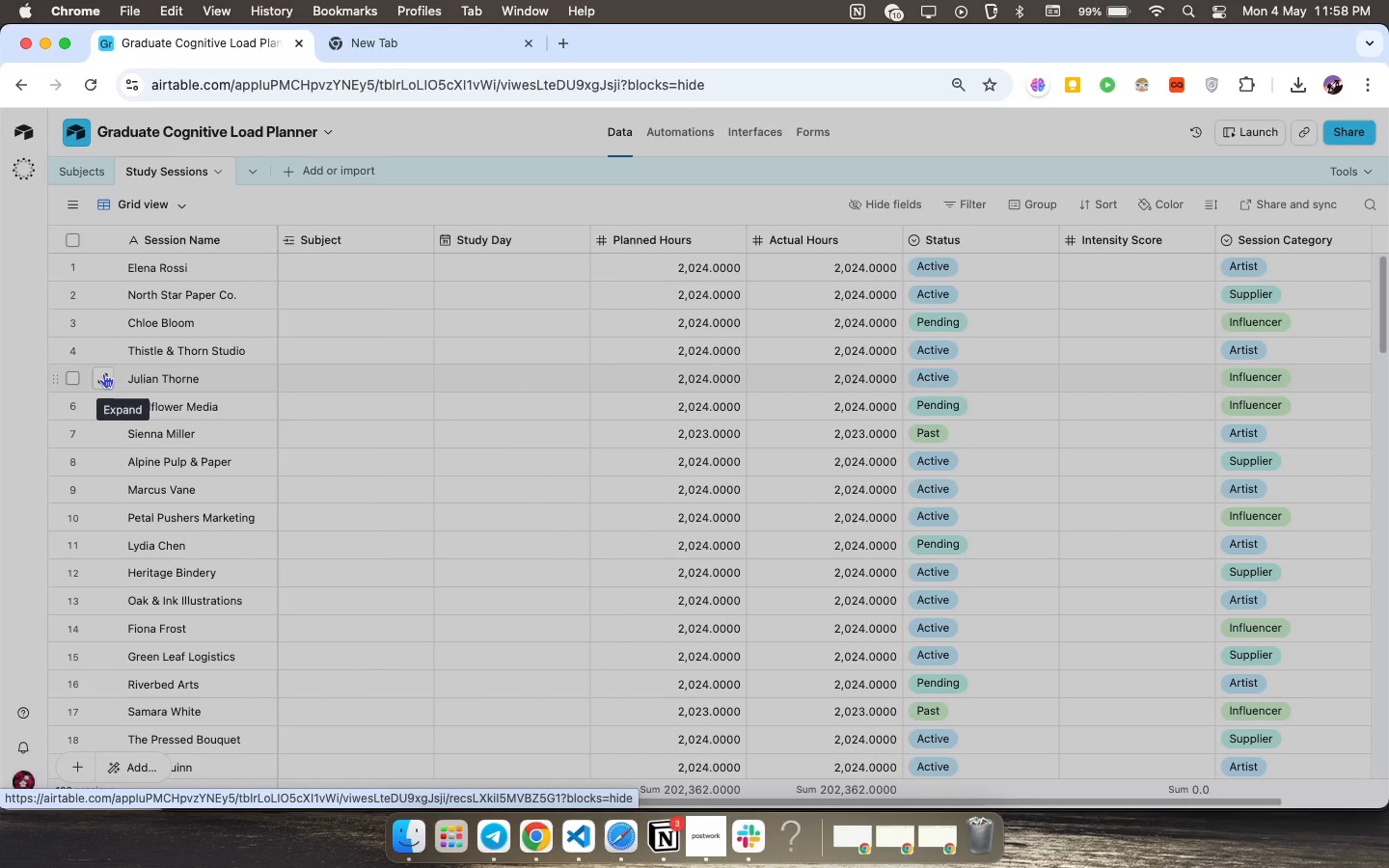 
wait(12.69)
 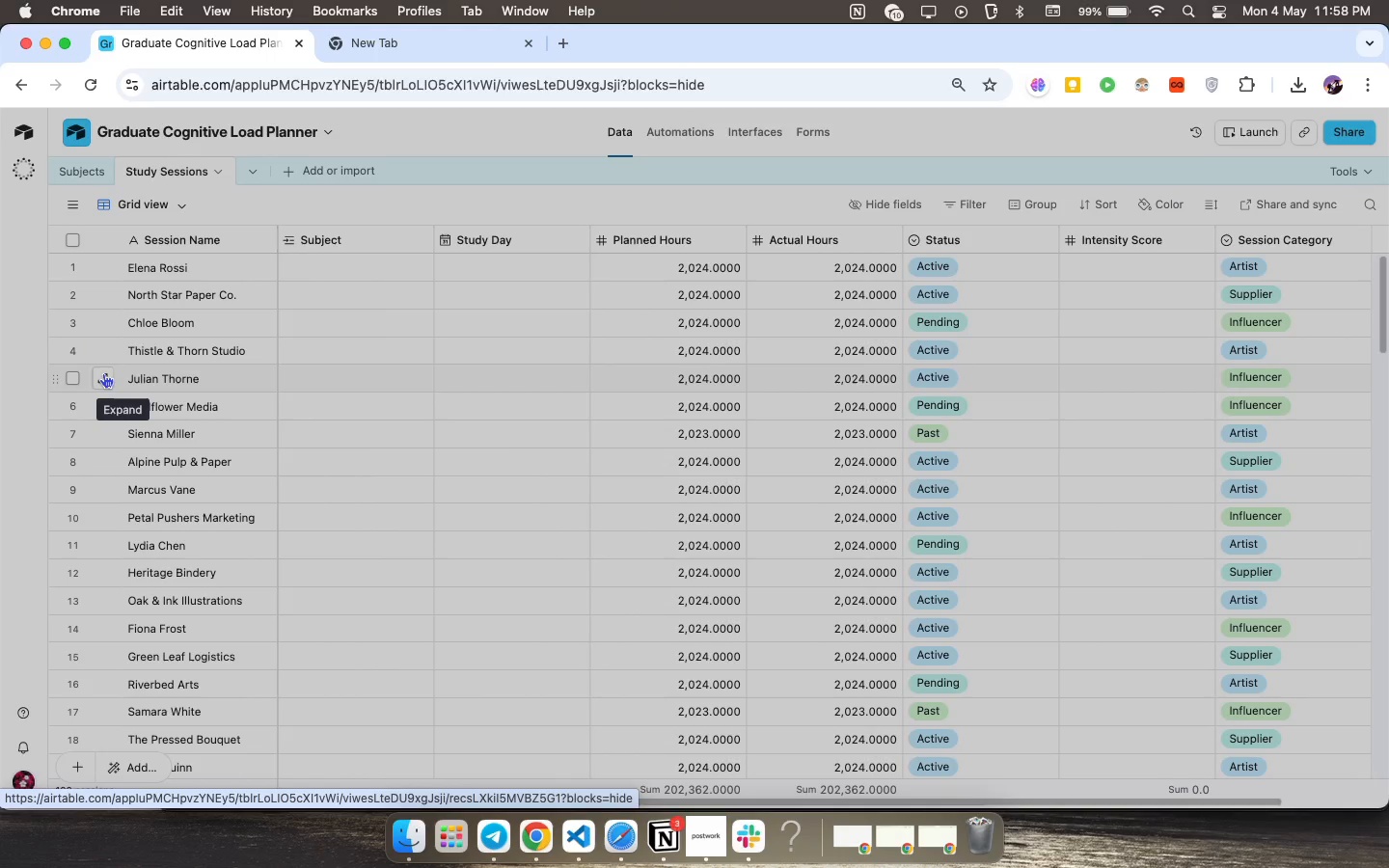 
double_click([353, 233])
 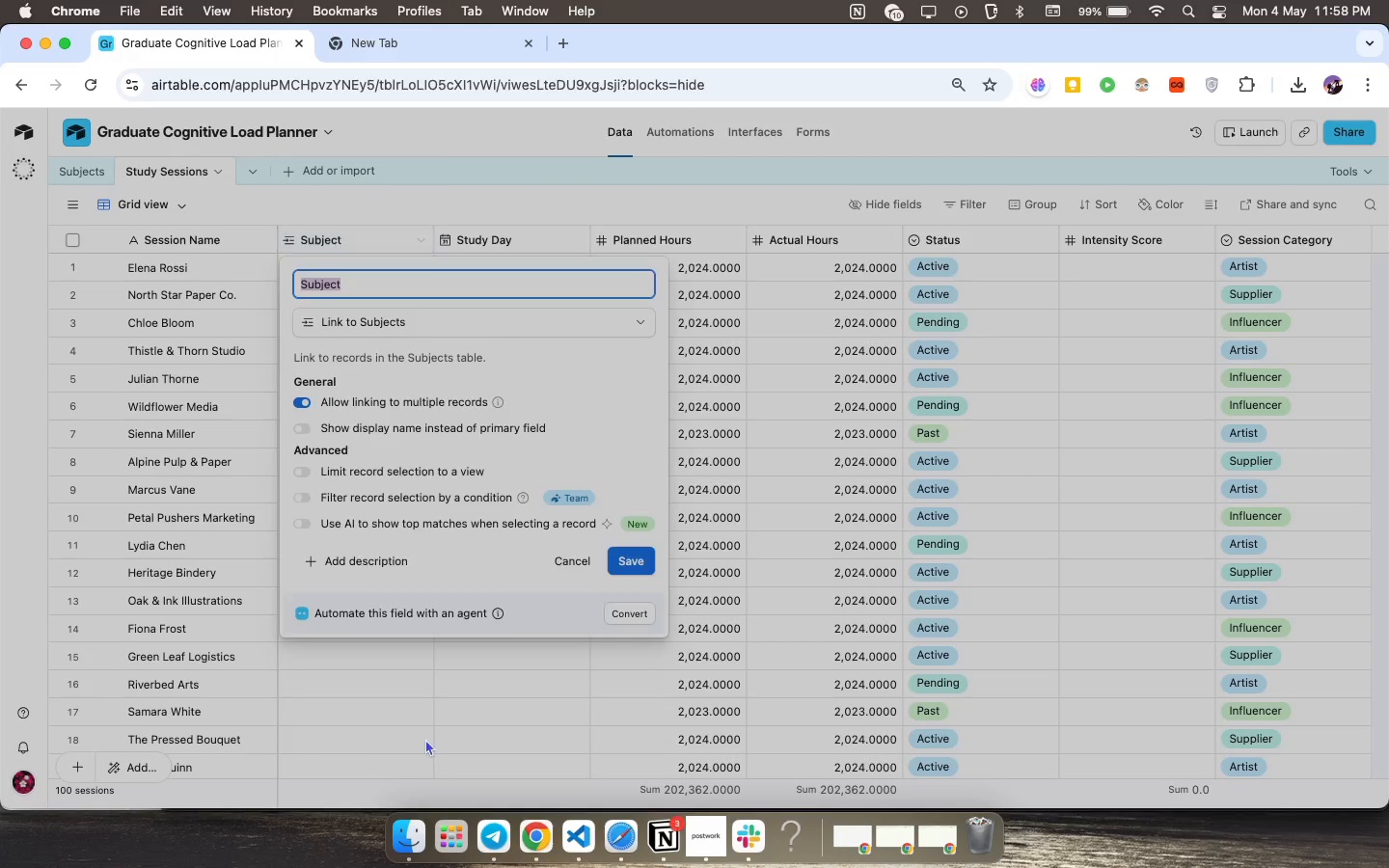 
left_click([425, 739])
 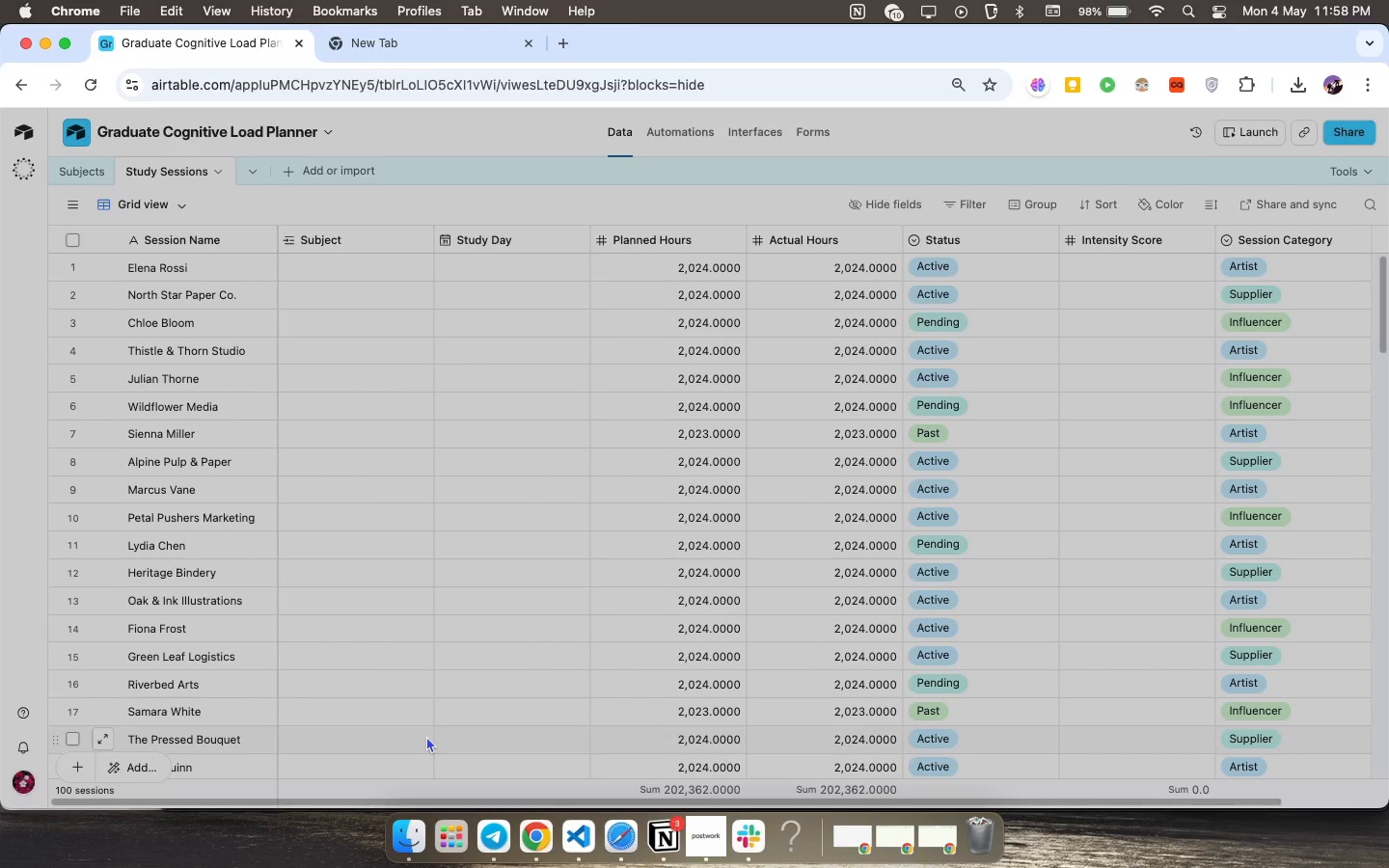 
wait(52.31)
 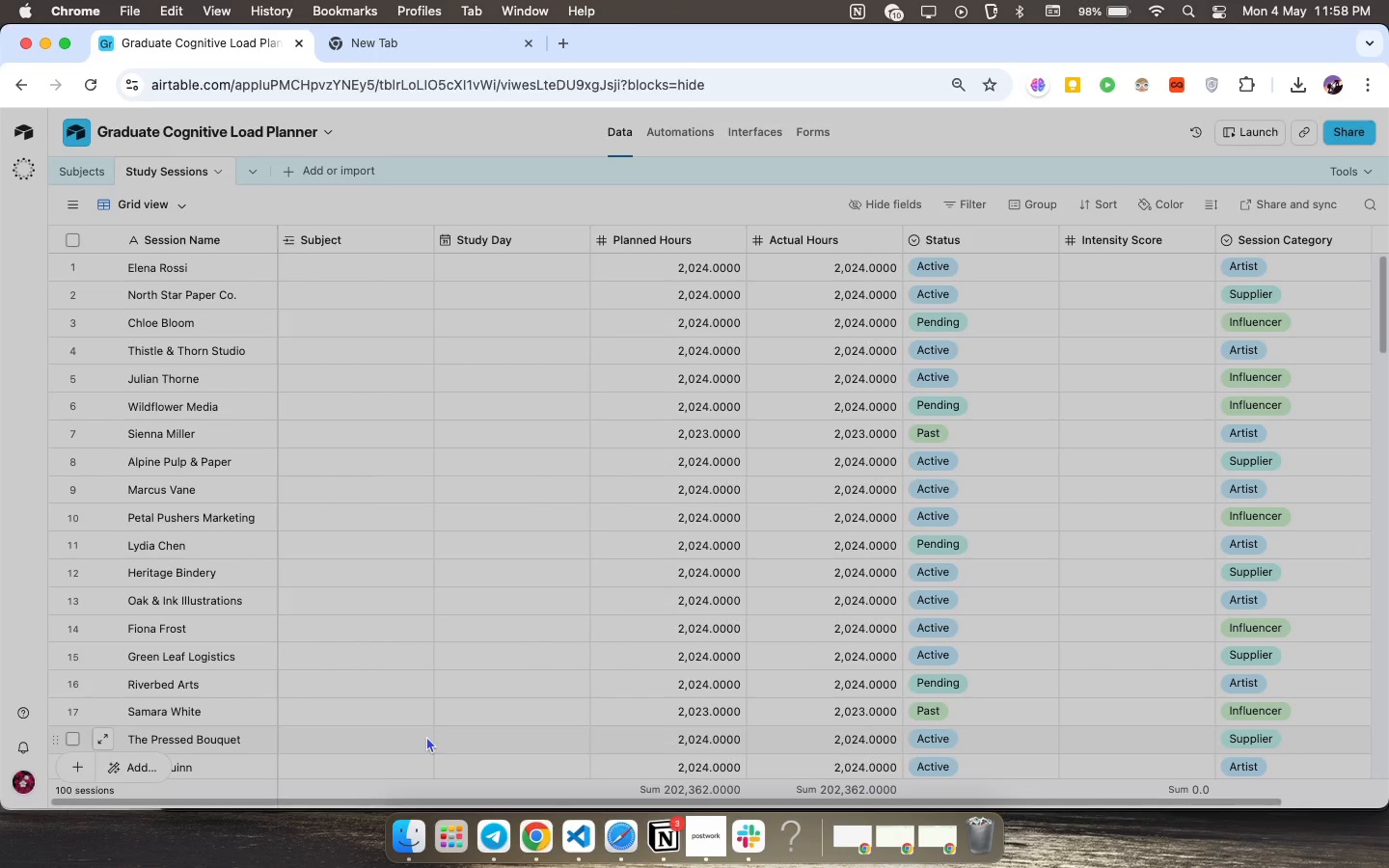 
scroll: coordinate [836, 539], scroll_direction: down, amount: 154.0
 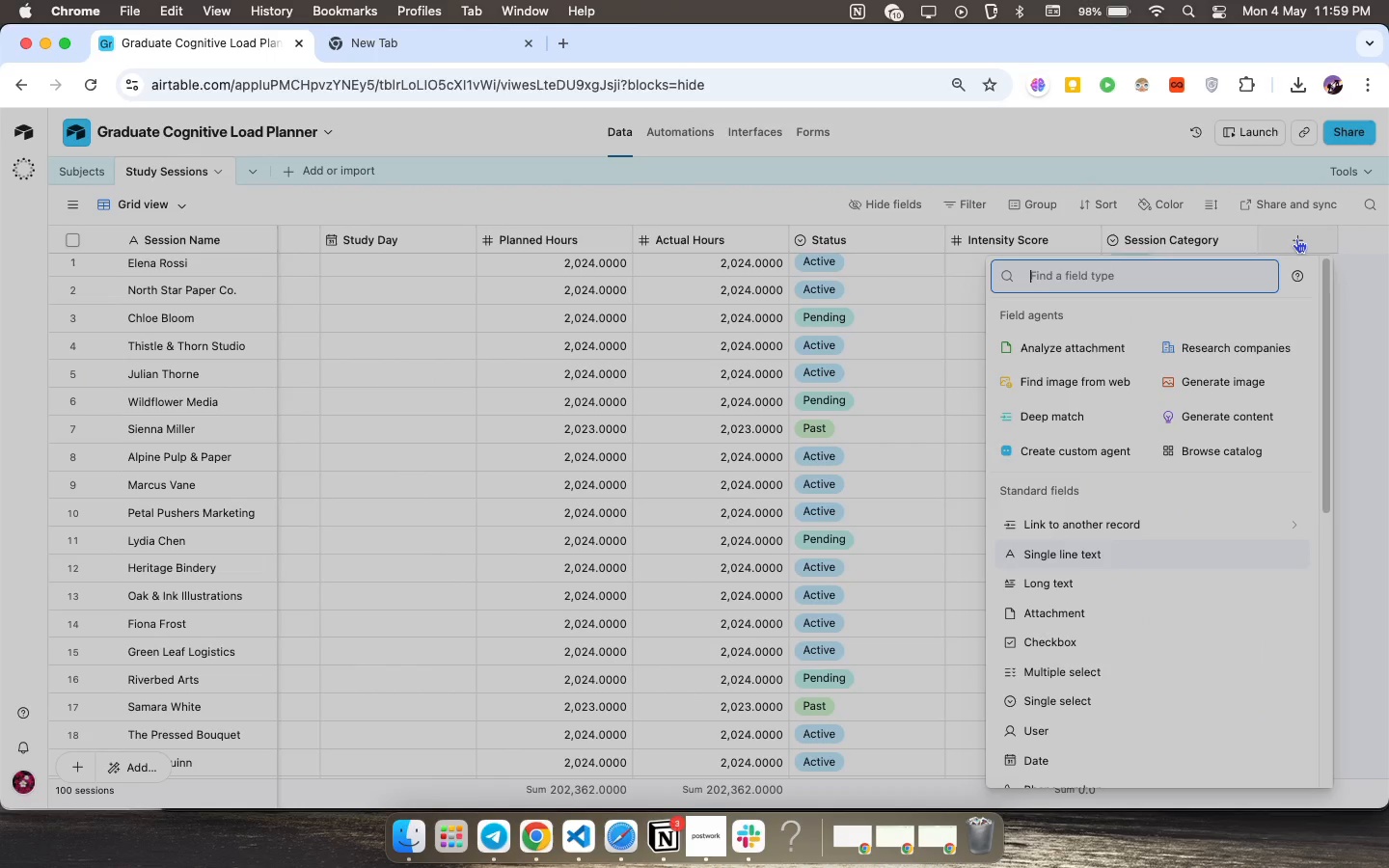 
left_click([1296, 238])
 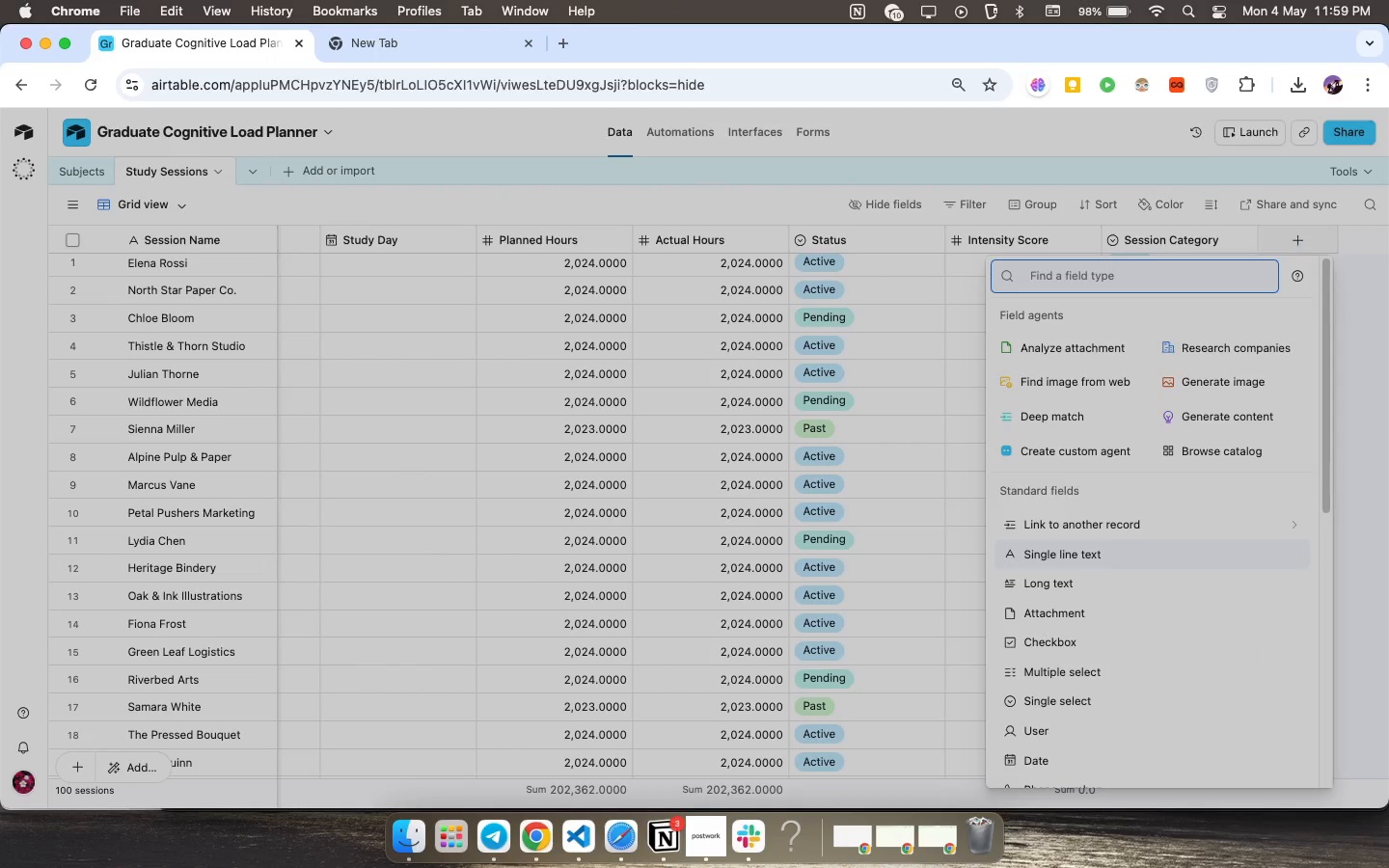 
type(for)
 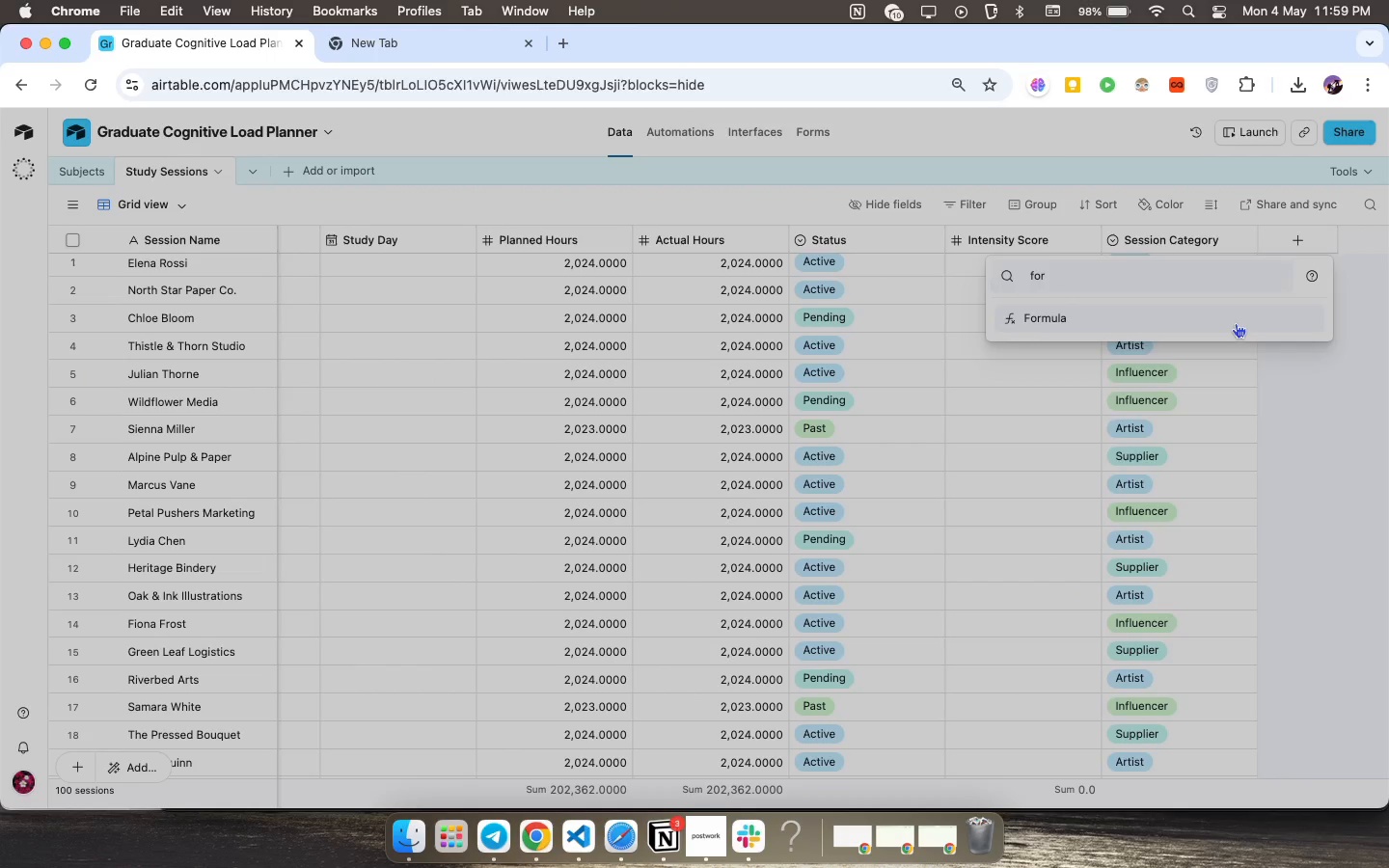 
left_click([1235, 323])
 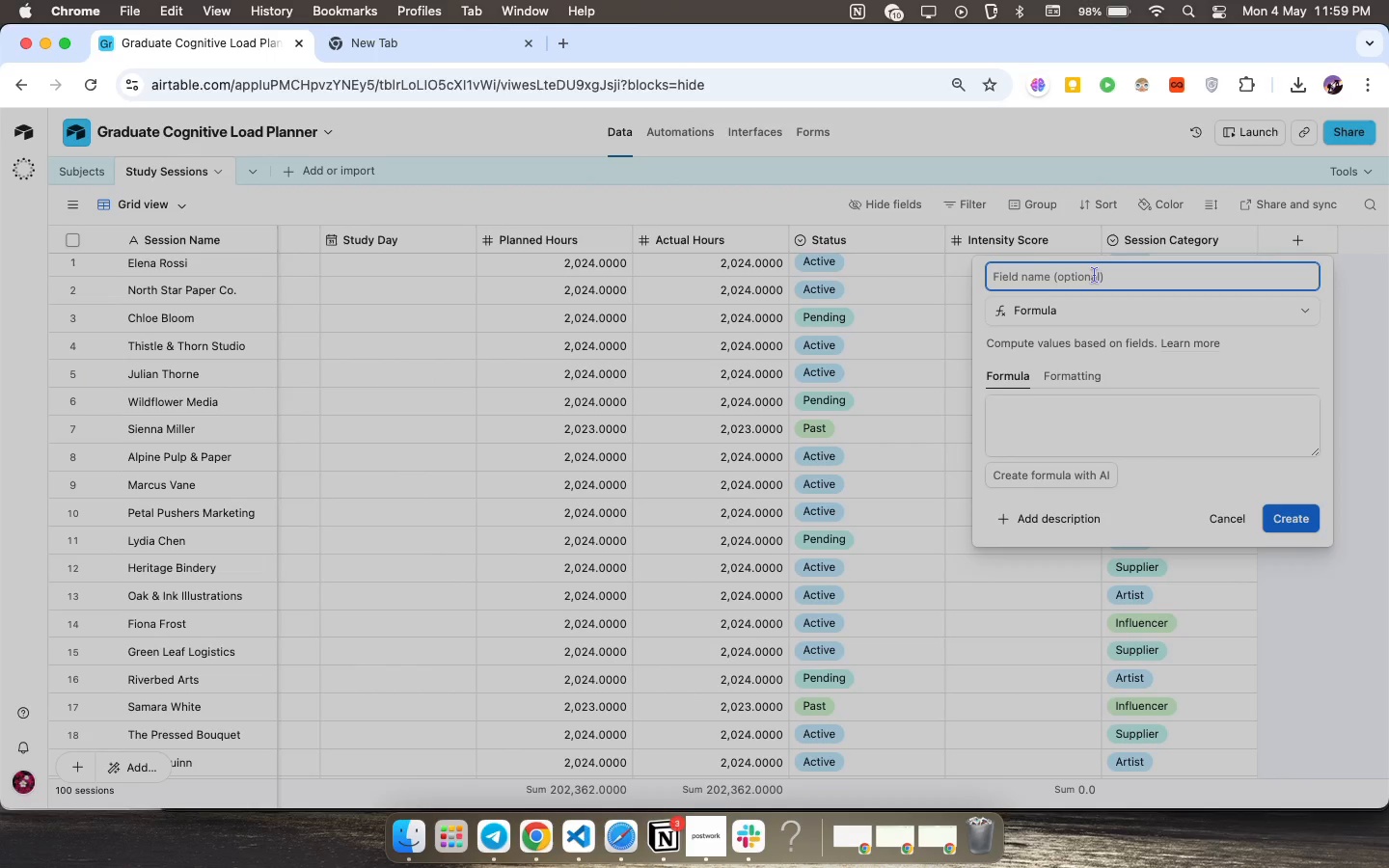 
type(Time Vari)
key(Backspace)
type(ian)
key(Backspace)
 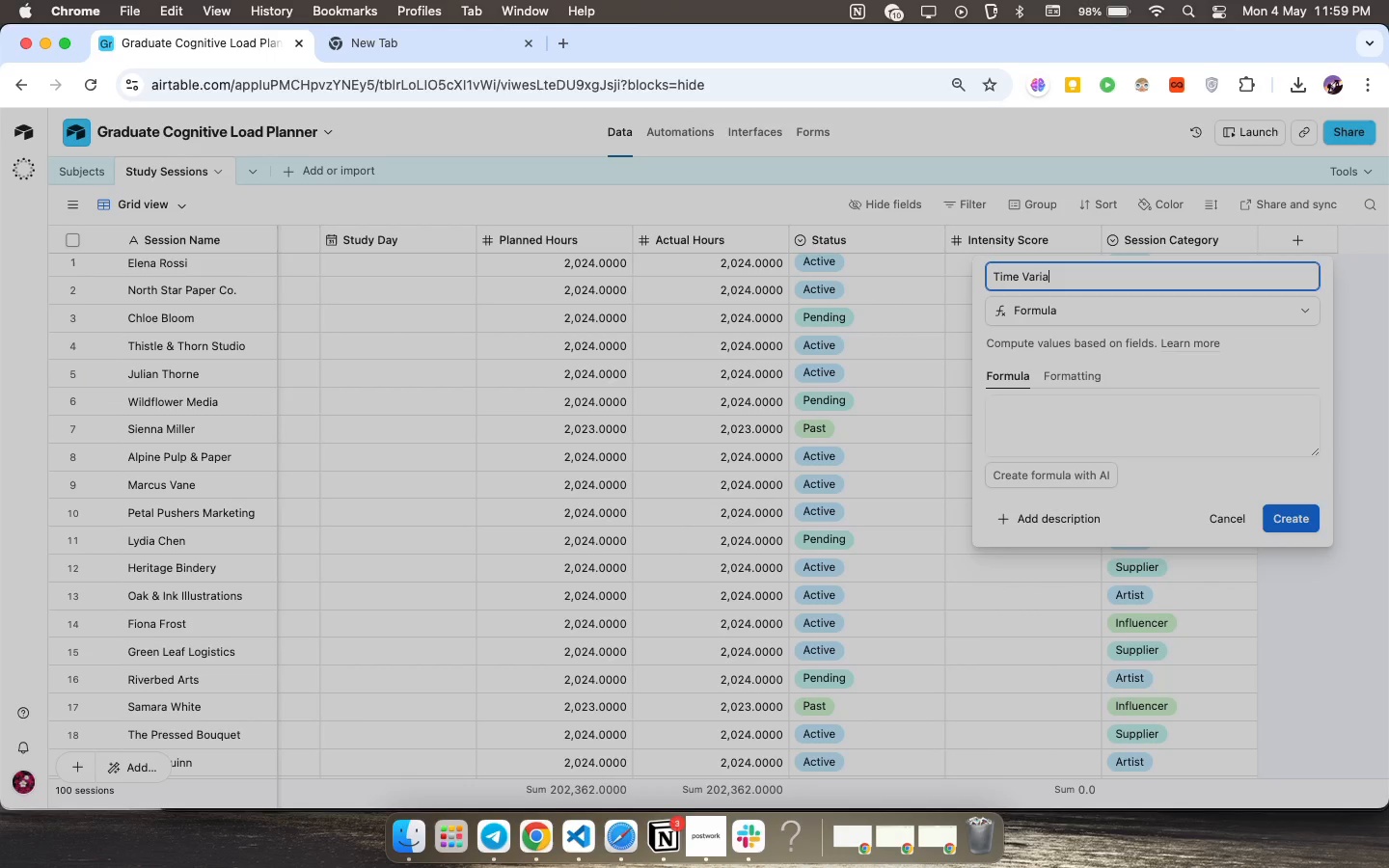 
wait(15.34)
 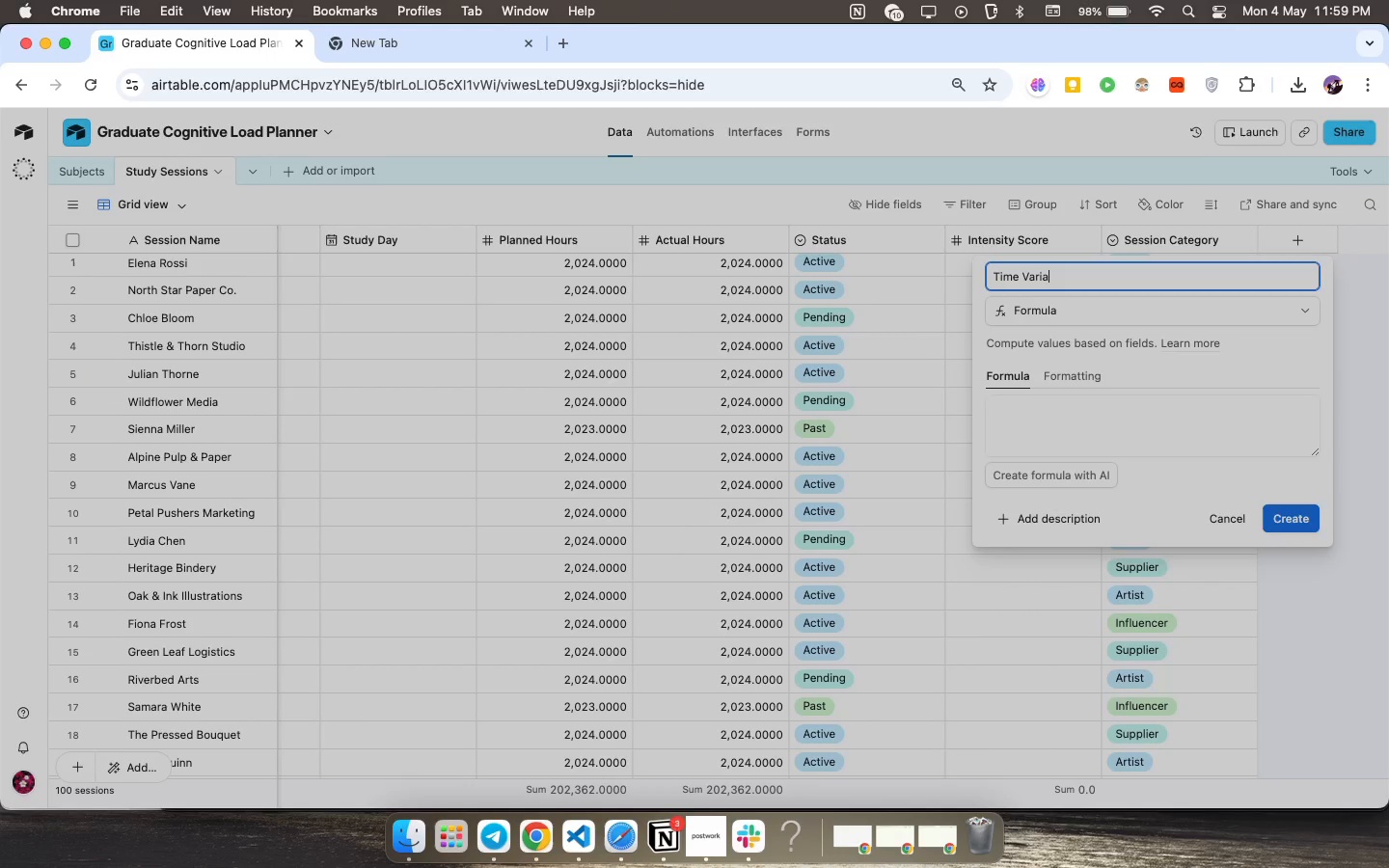 
left_click([1017, 14])
 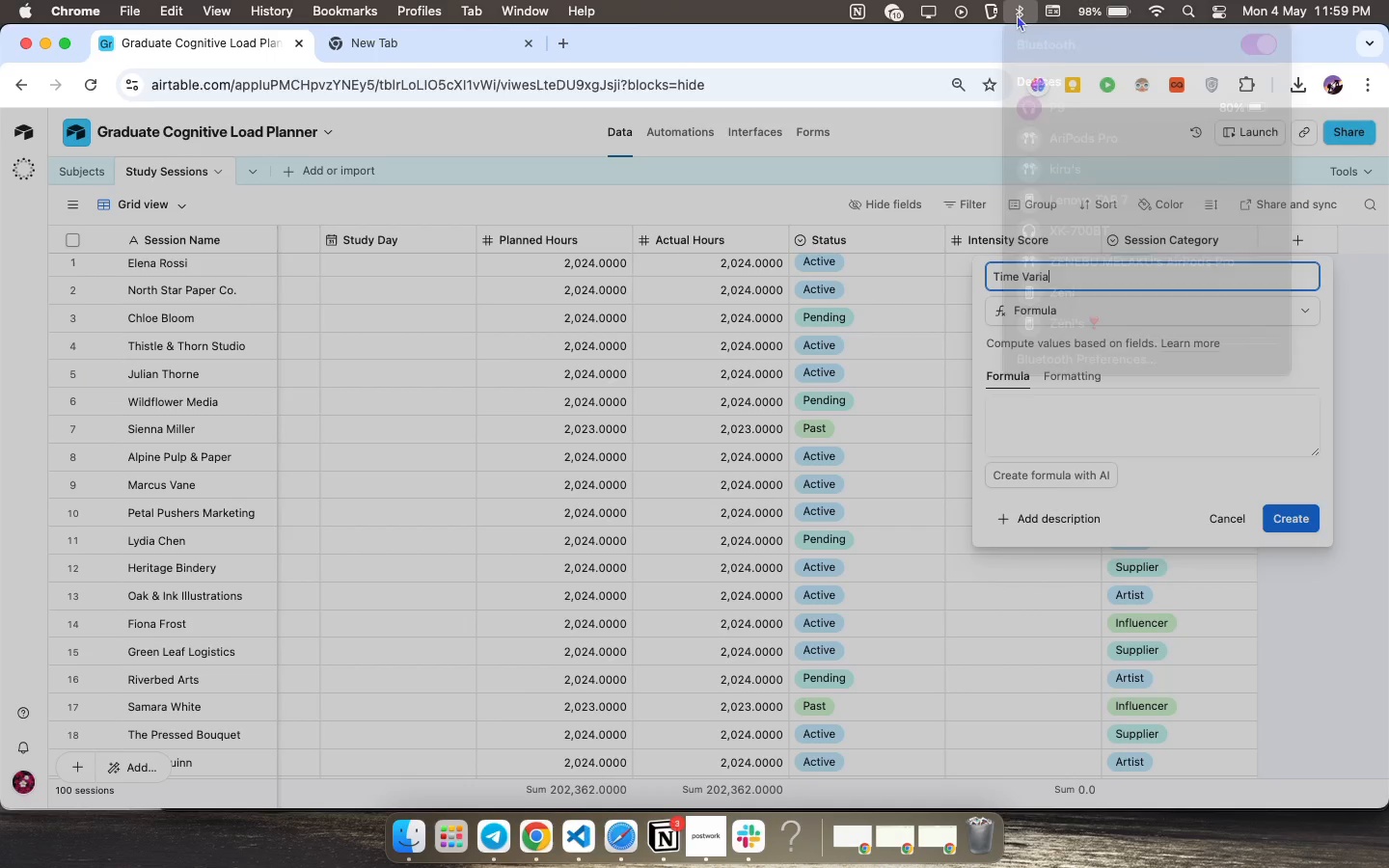 
left_click([1017, 14])
 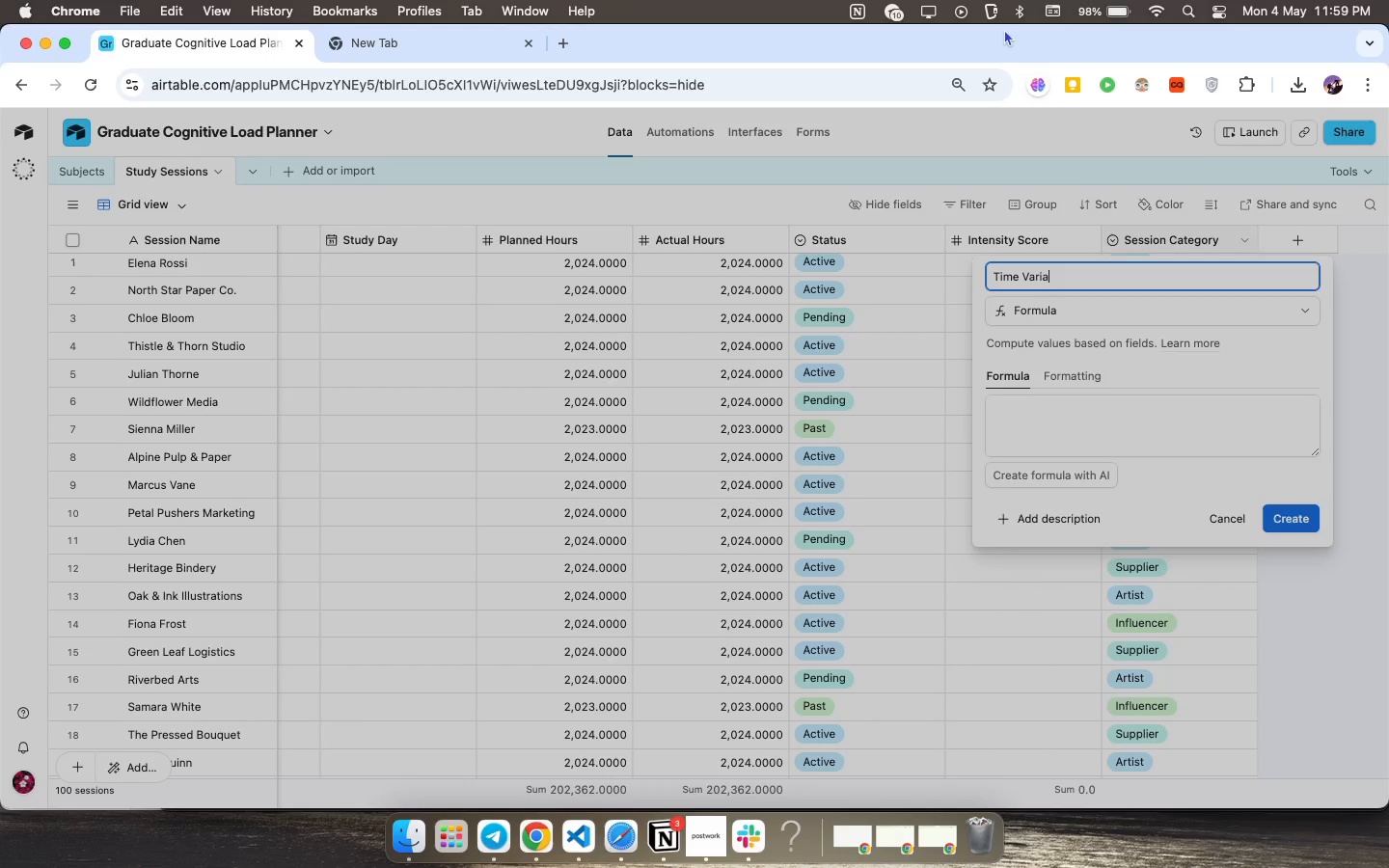 
wait(5.54)
 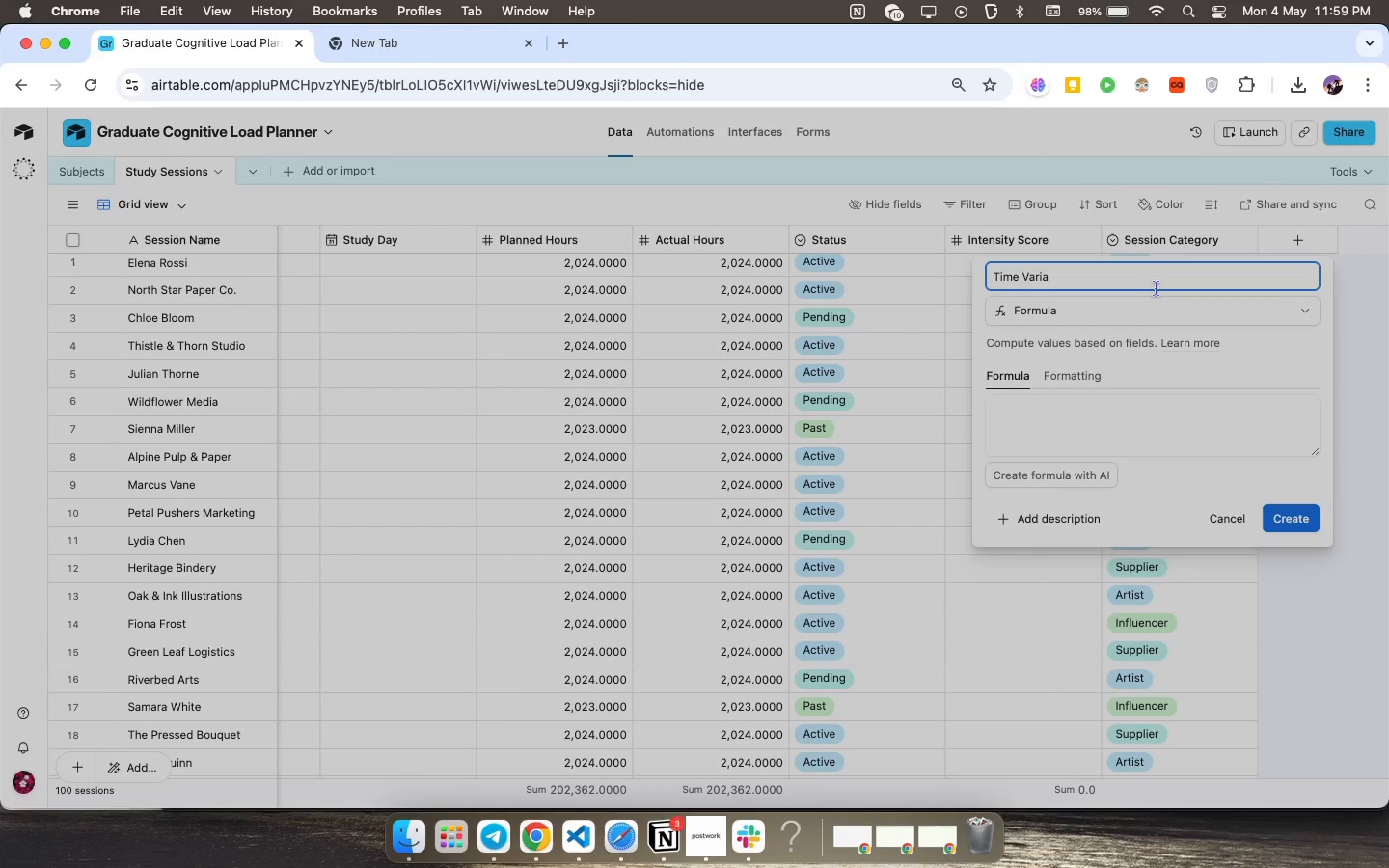 
left_click([1078, 274])
 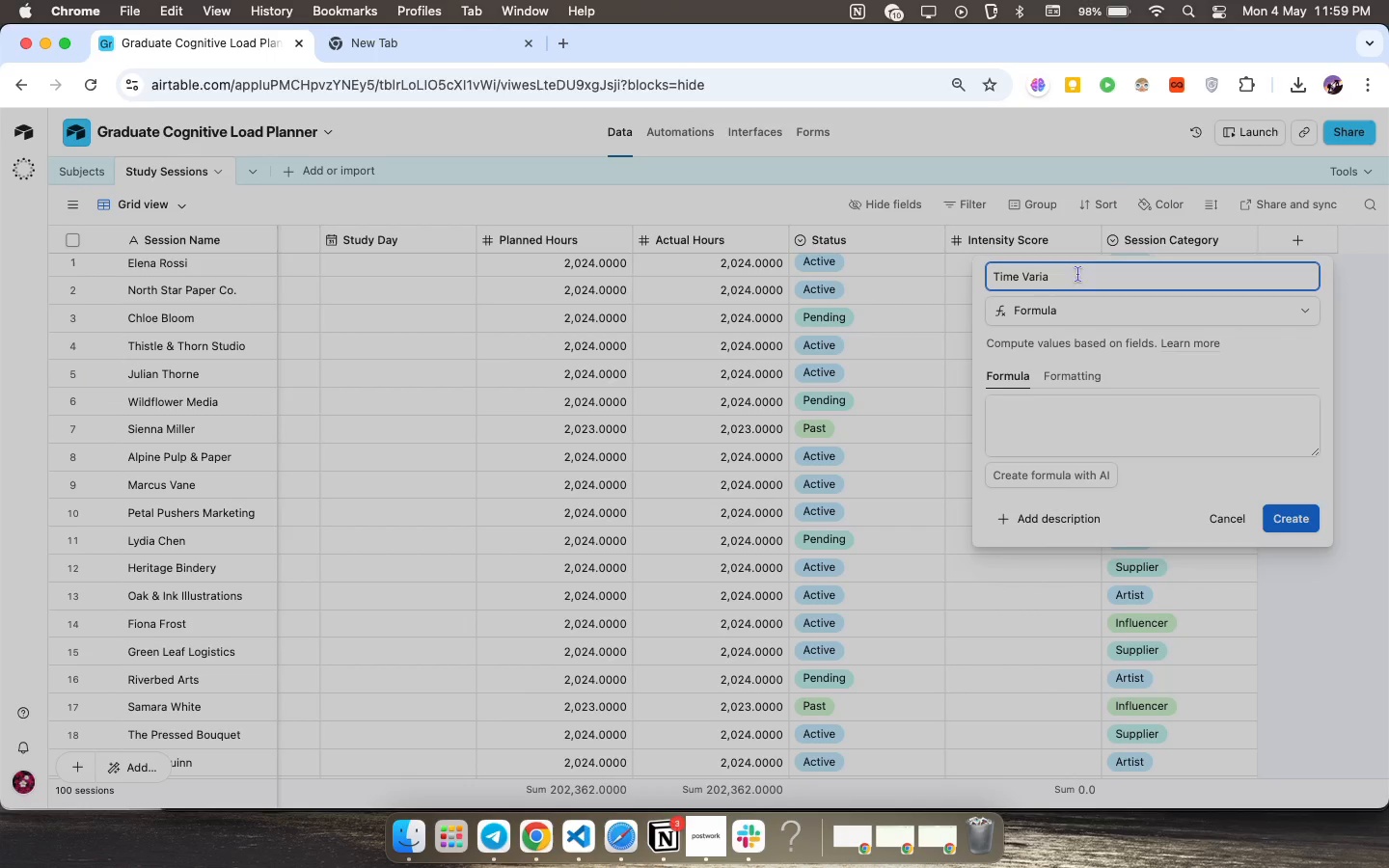 
type(a)
key(Backspace)
type(nce)
 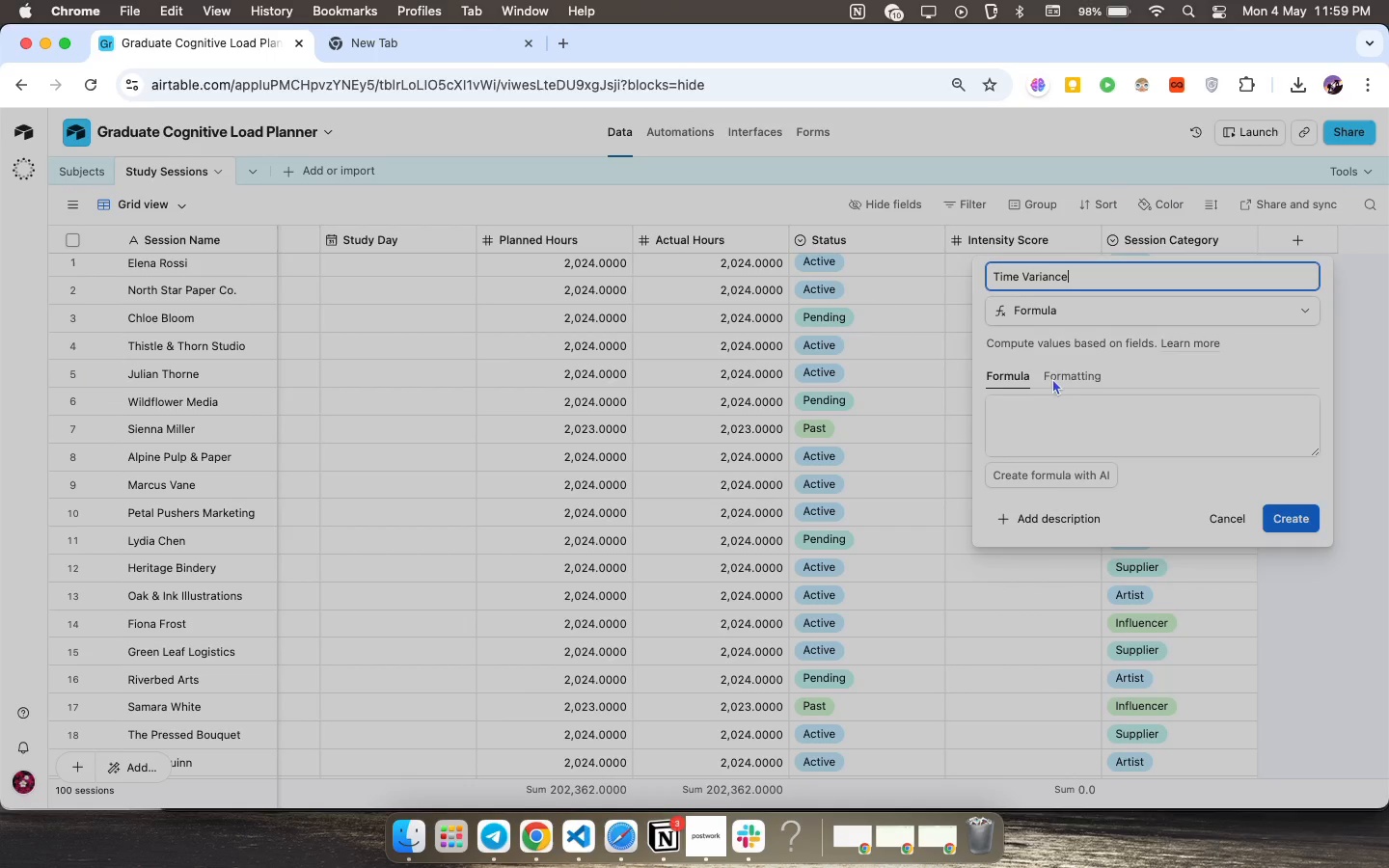 
left_click([1063, 426])
 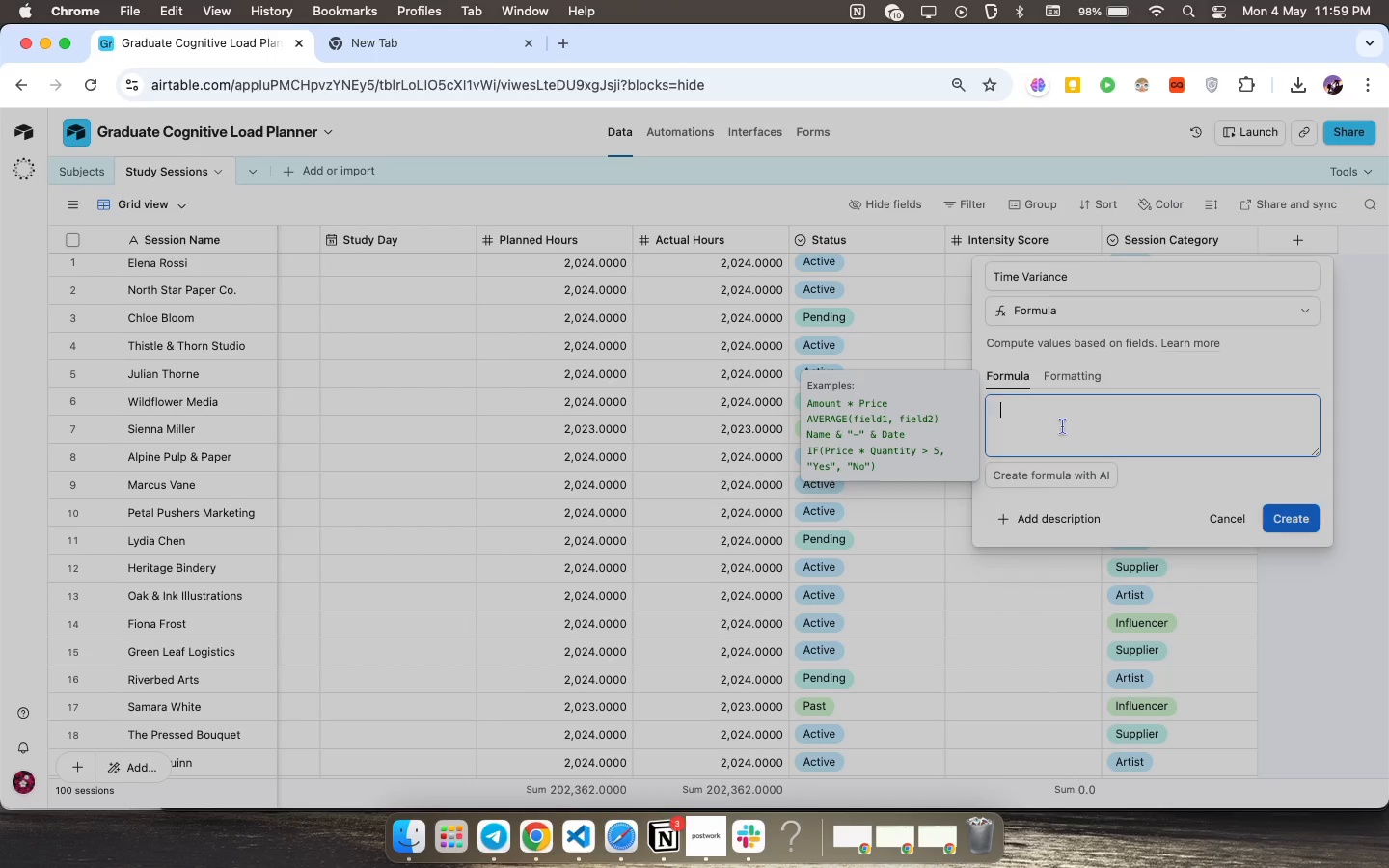 
key(CapsLock)
 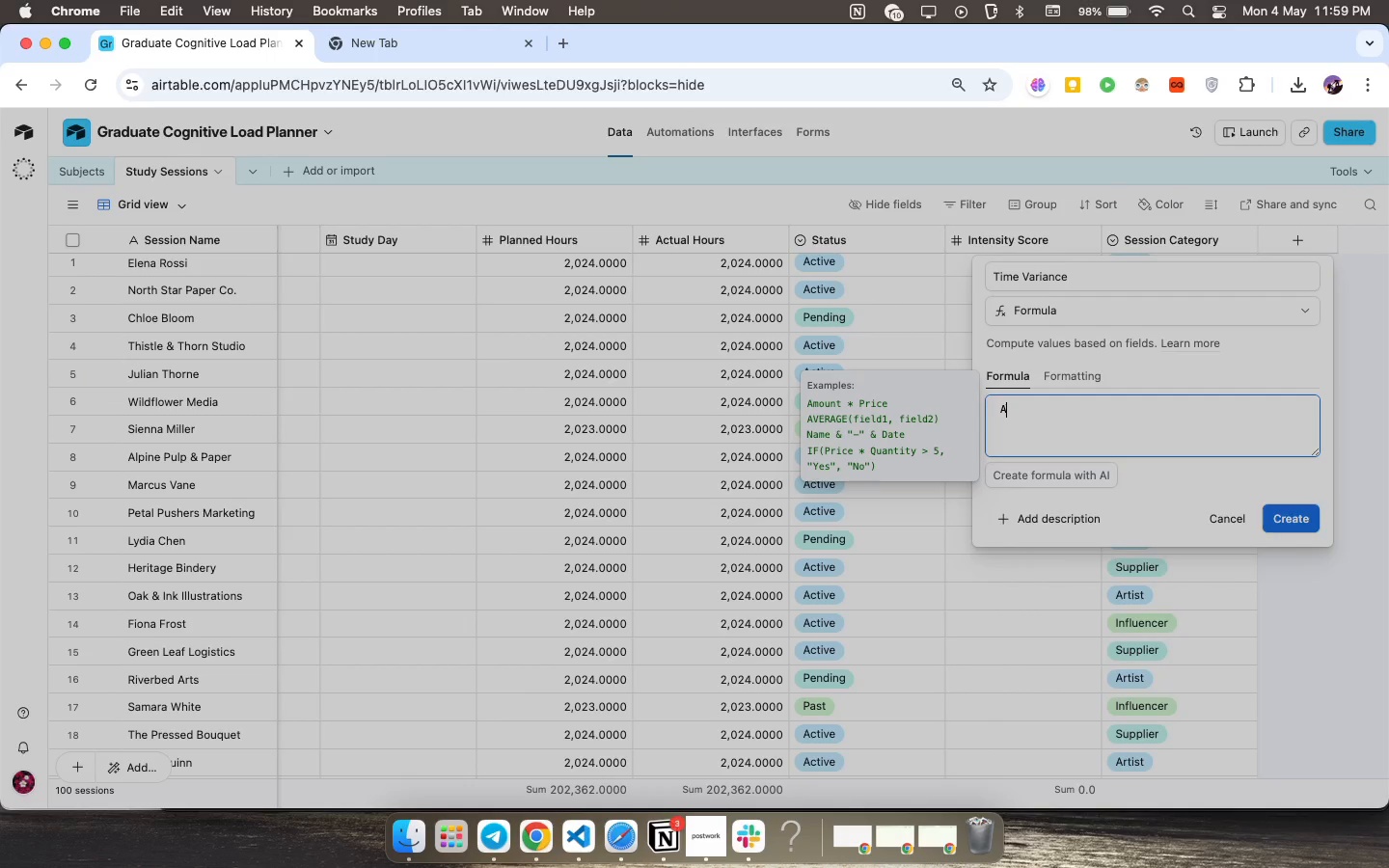 
key(A)
 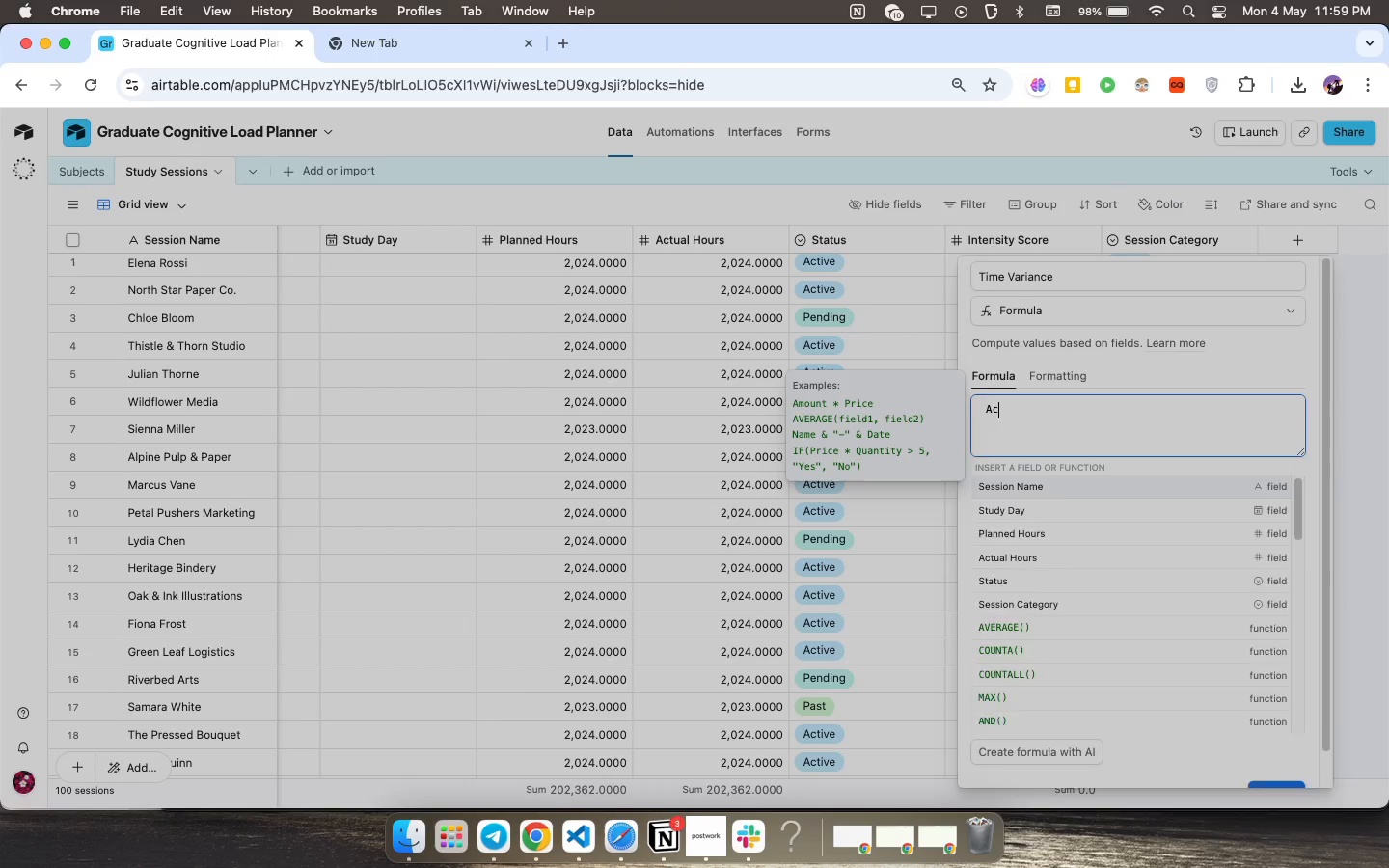 
key(CapsLock)
 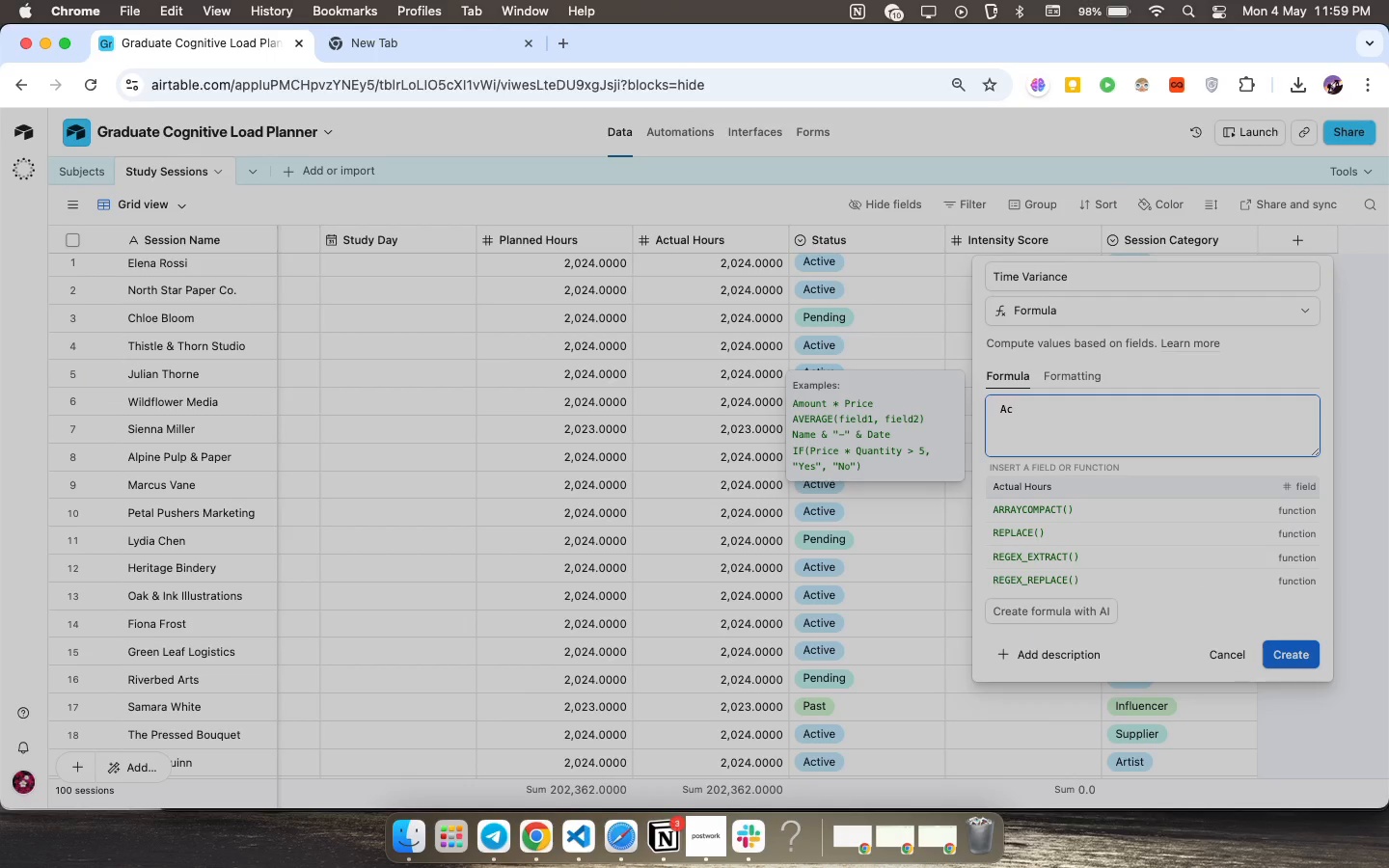 
key(C)
 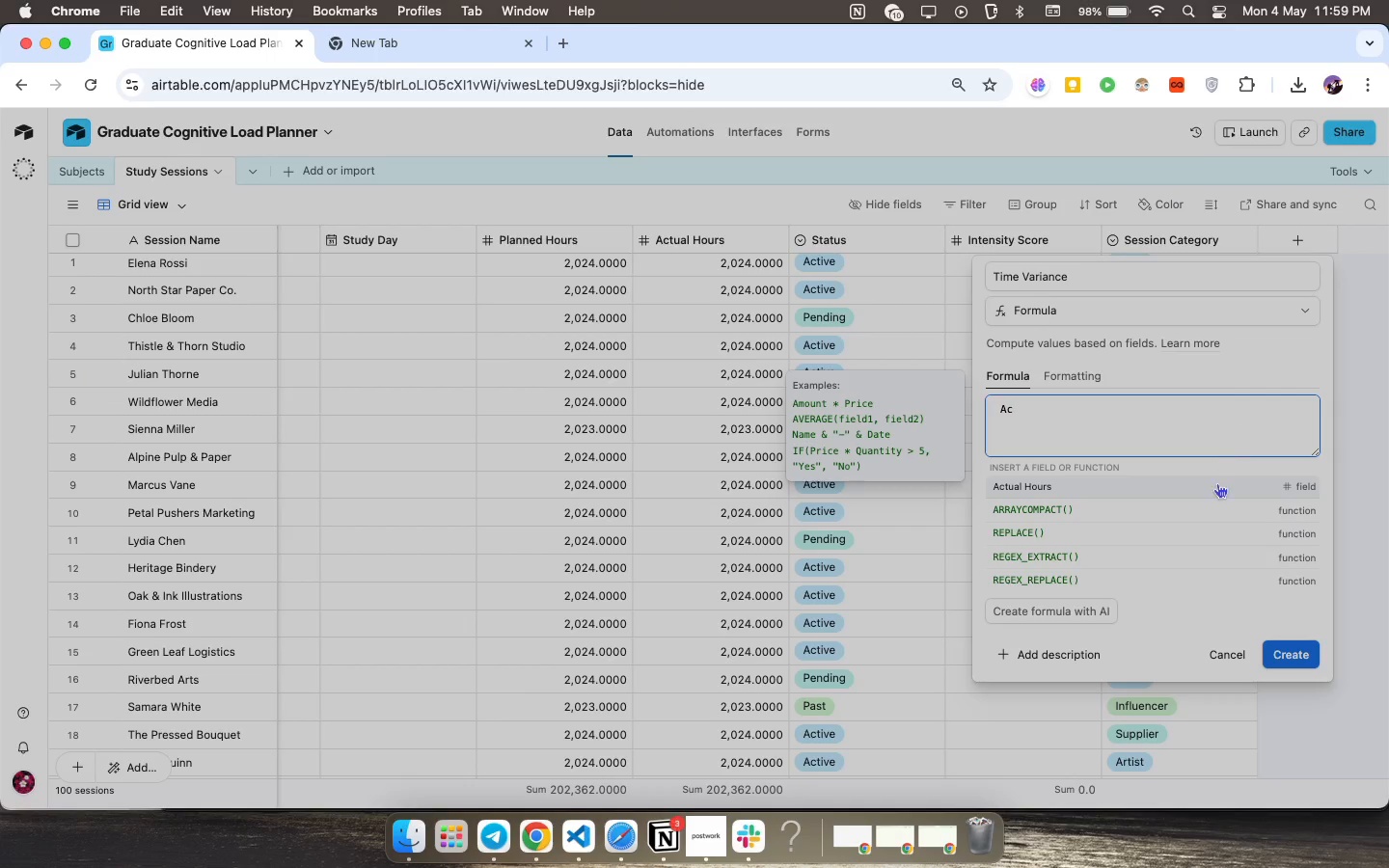 
left_click([1217, 486])
 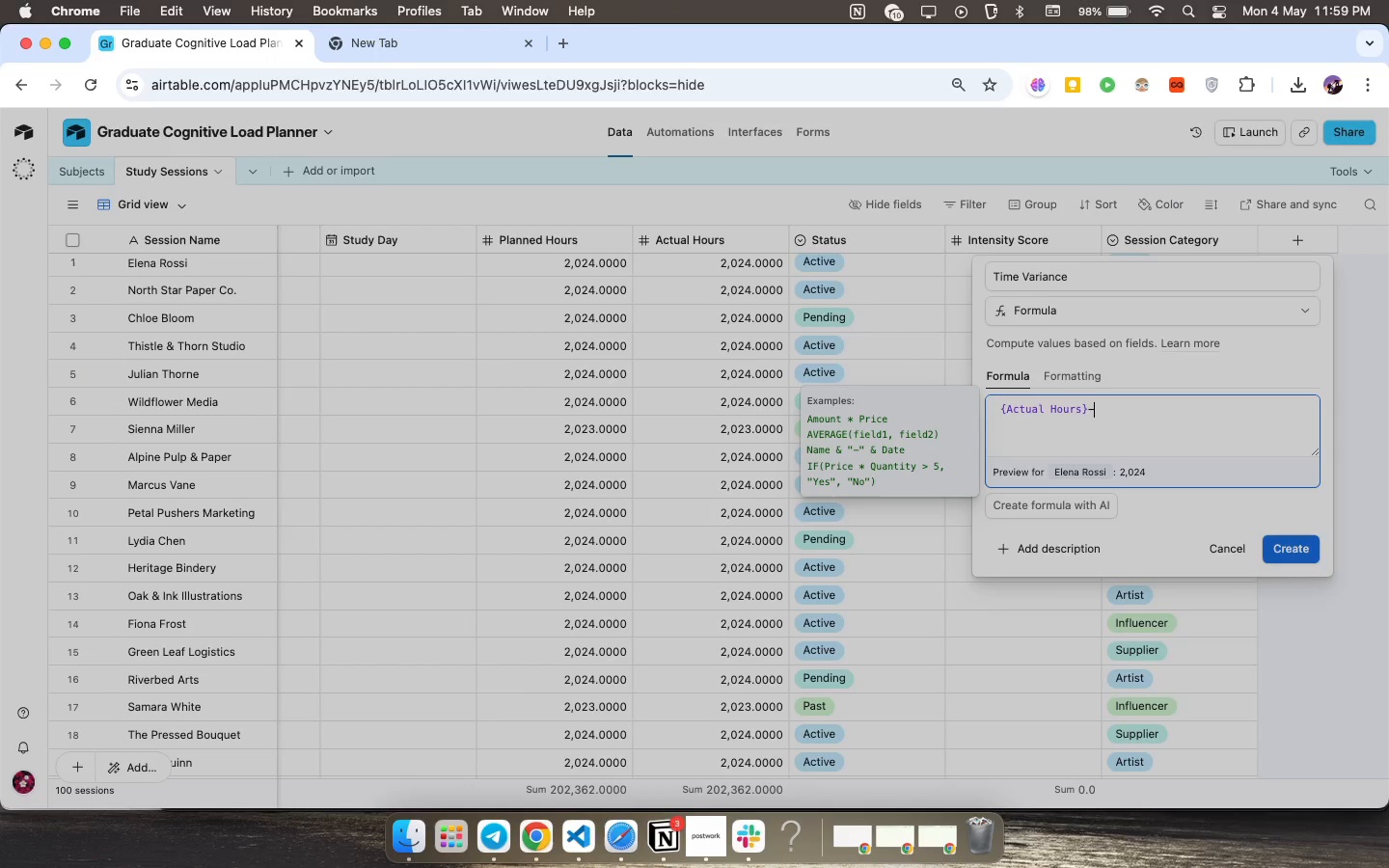 
key(Minus)
 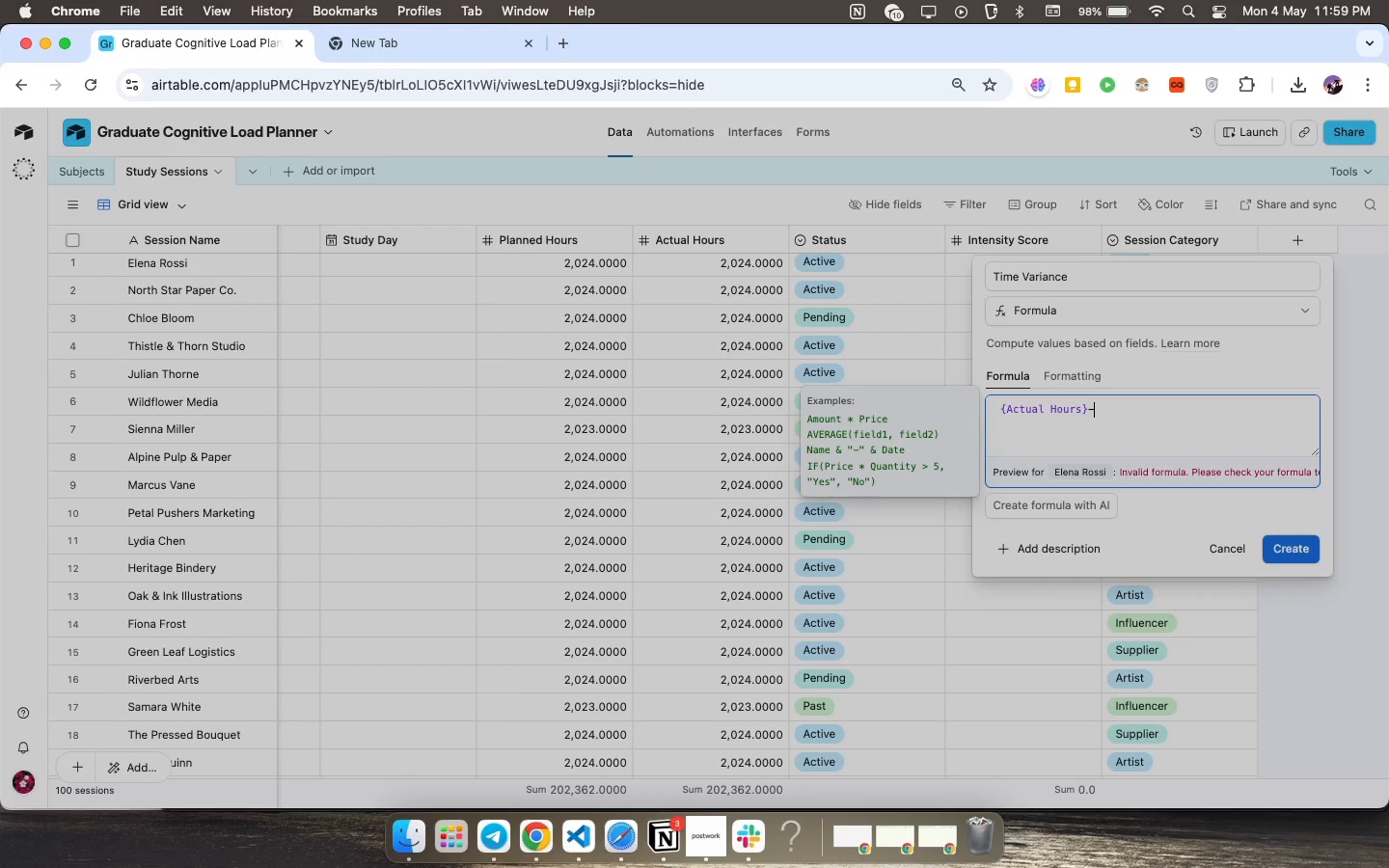 
key(Shift+BracketLeft)
 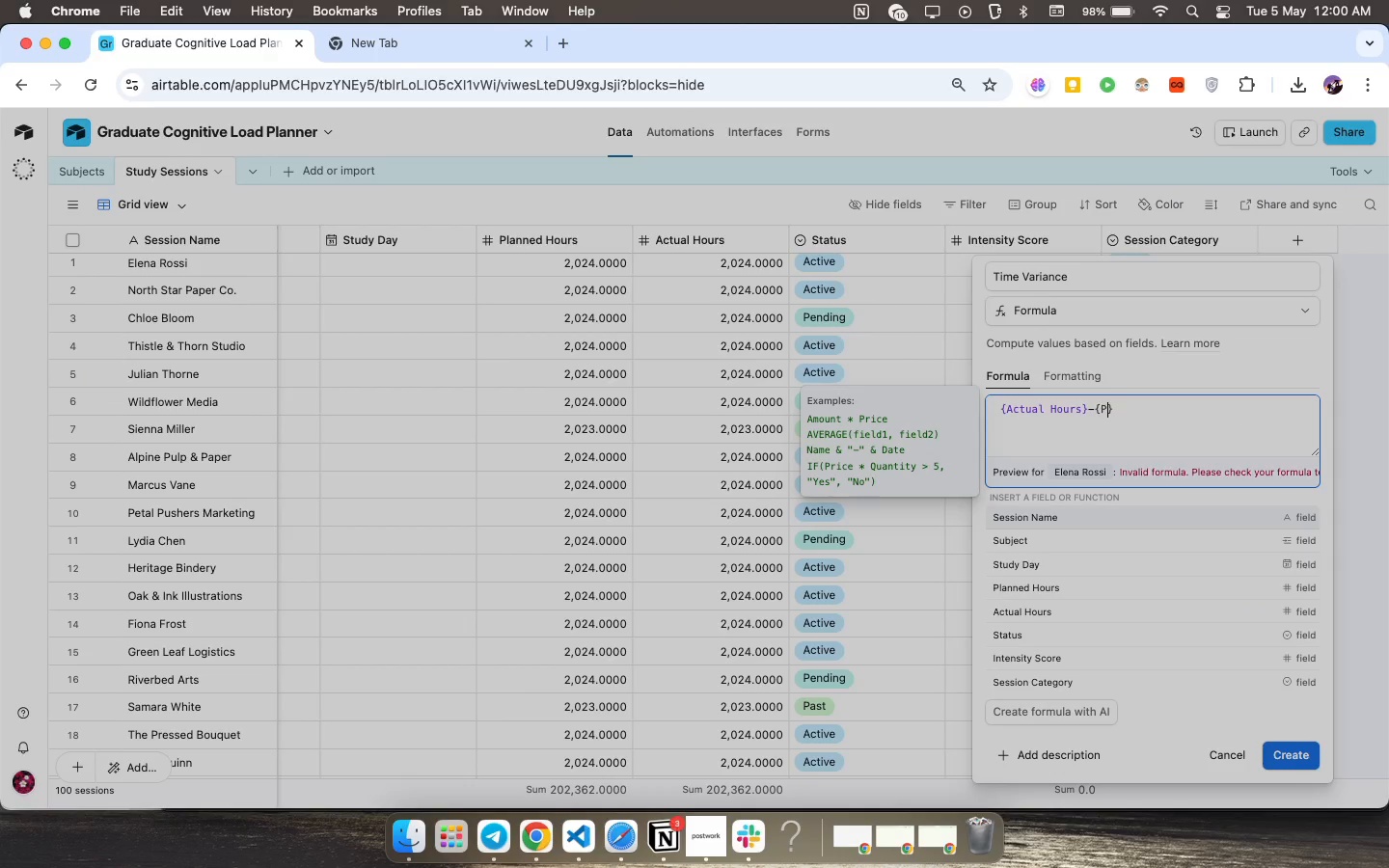 
key(CapsLock)
 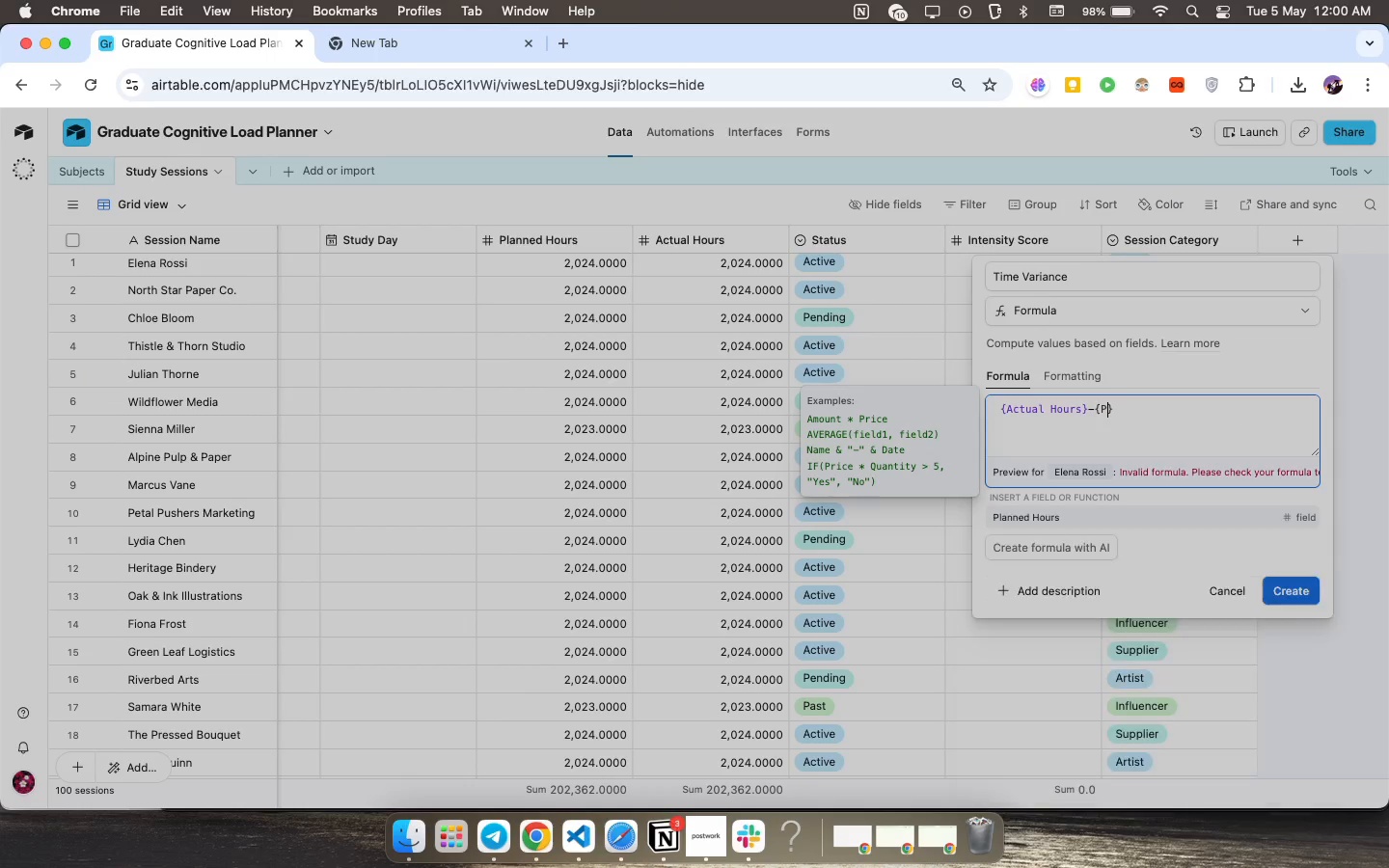 
key(P)
 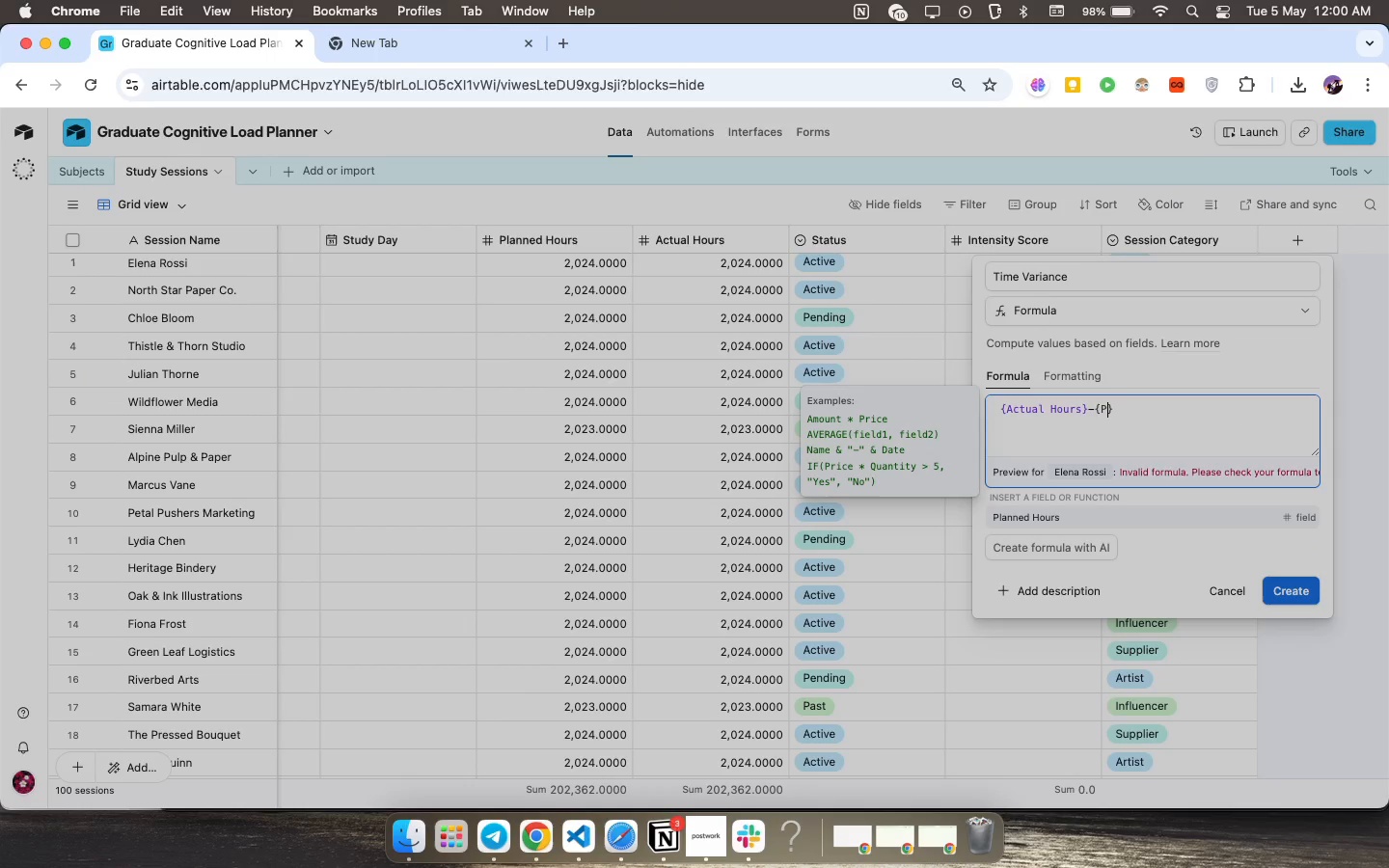 
key(CapsLock)
 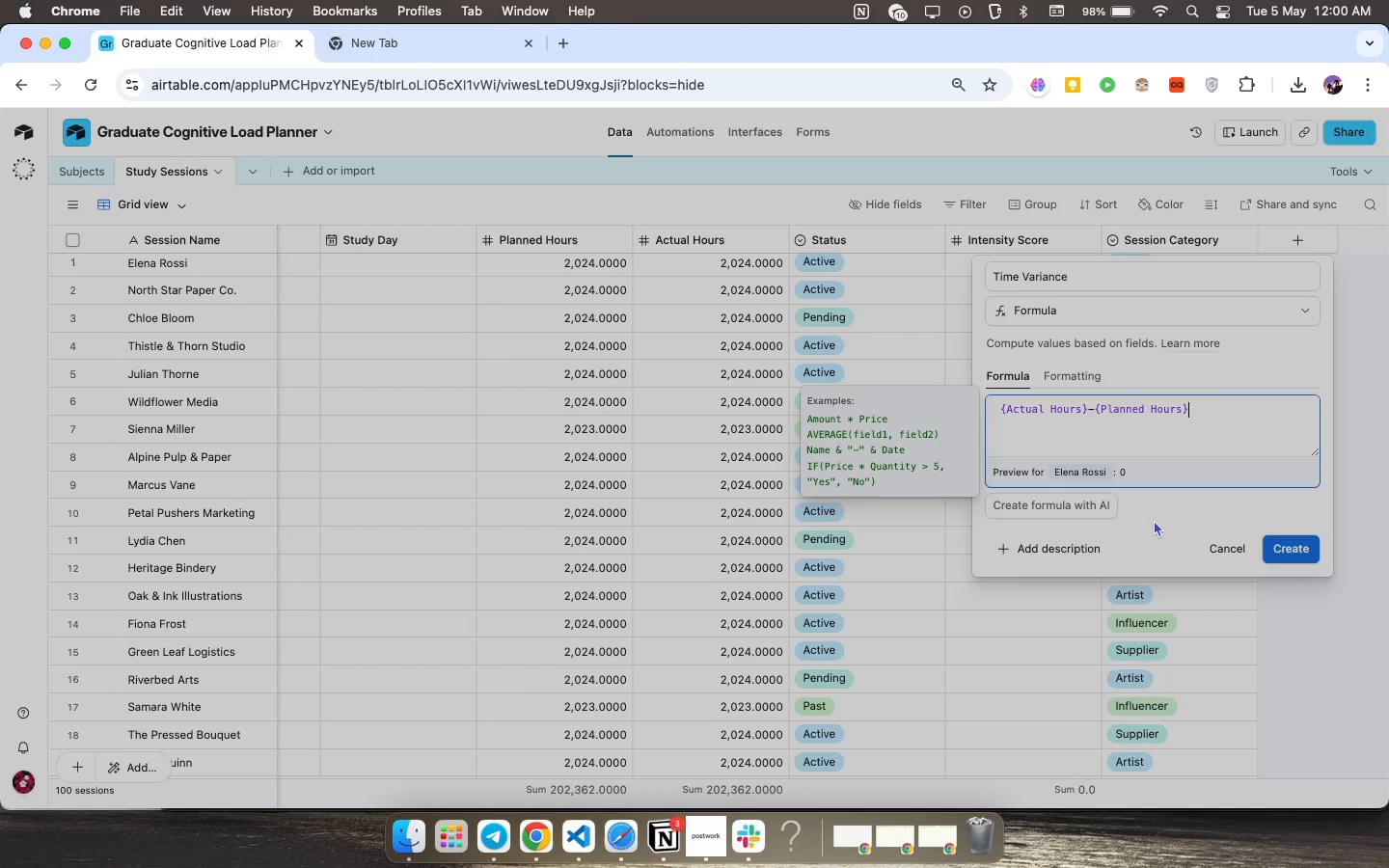 
wait(9.92)
 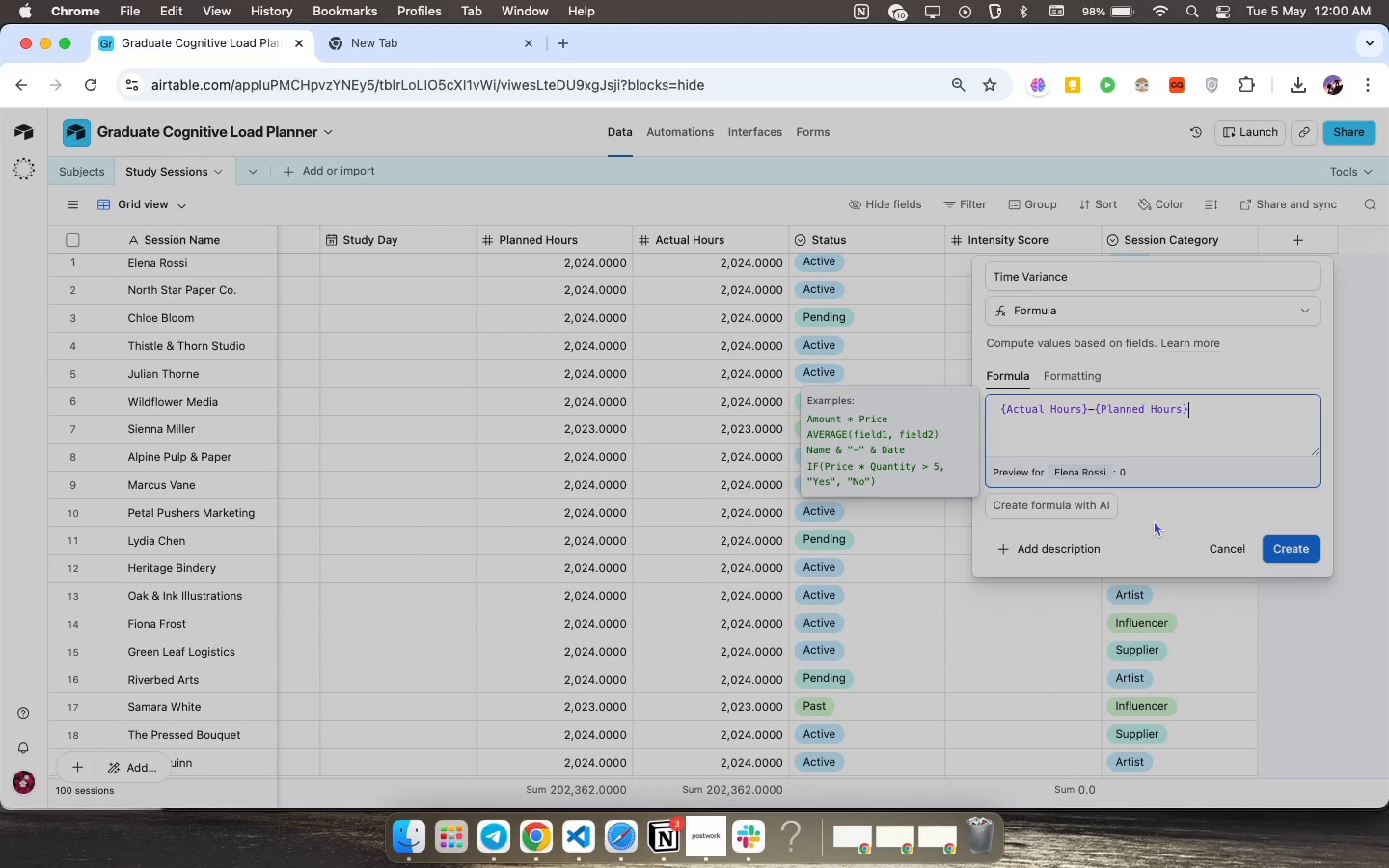 
left_click([1317, 544])
 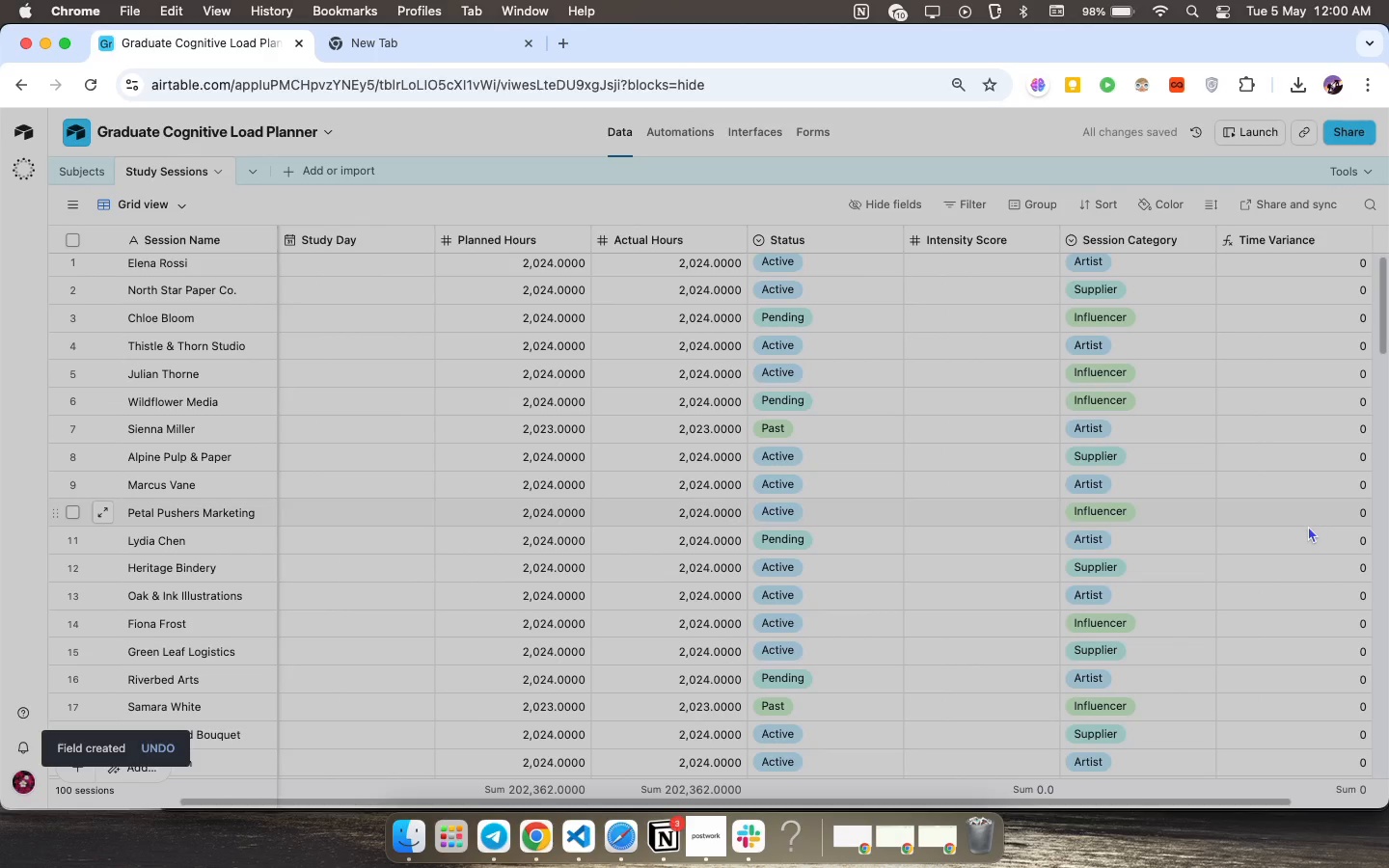 
scroll: coordinate [1308, 526], scroll_direction: down, amount: 62.0
 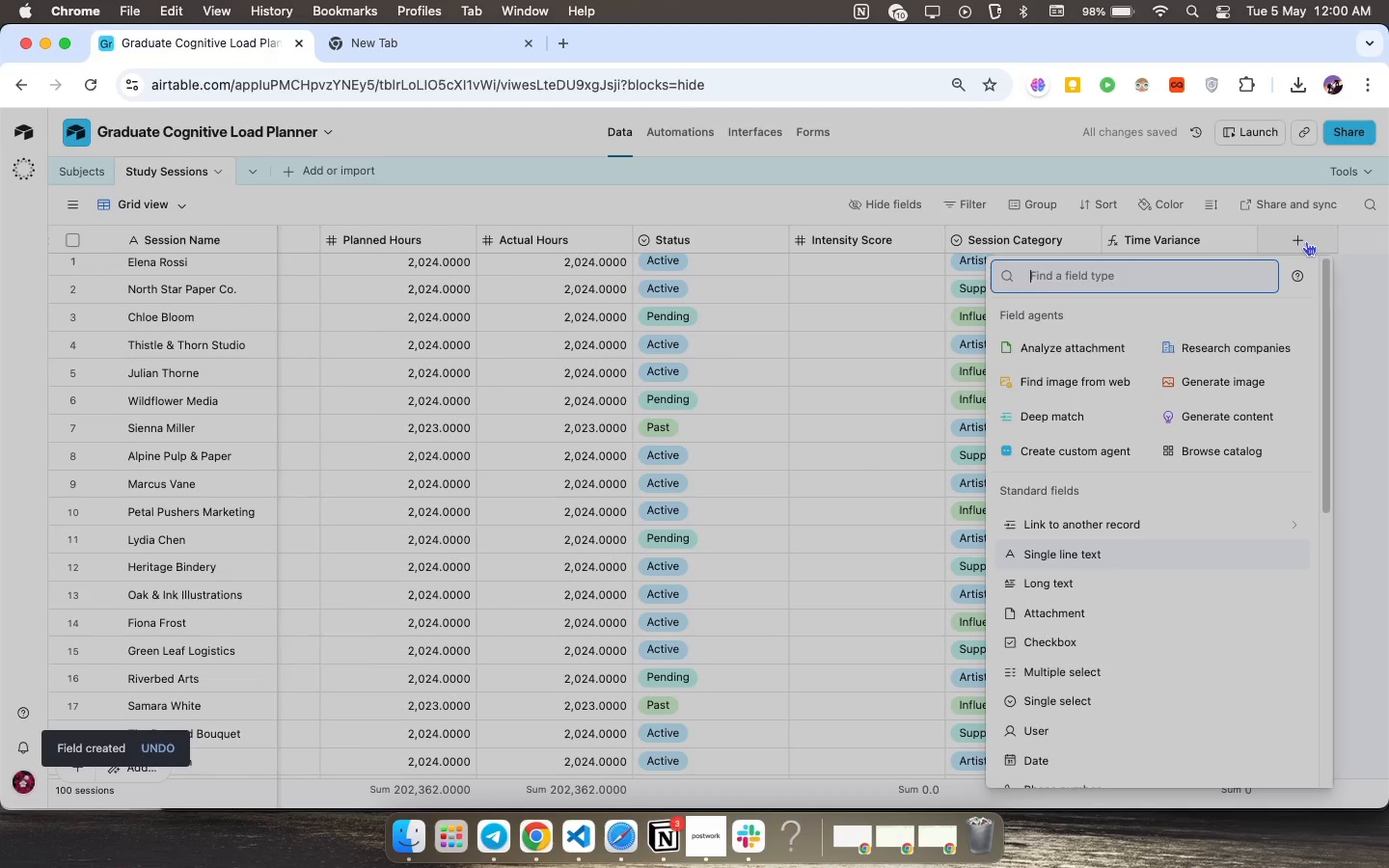 
left_click([1306, 241])
 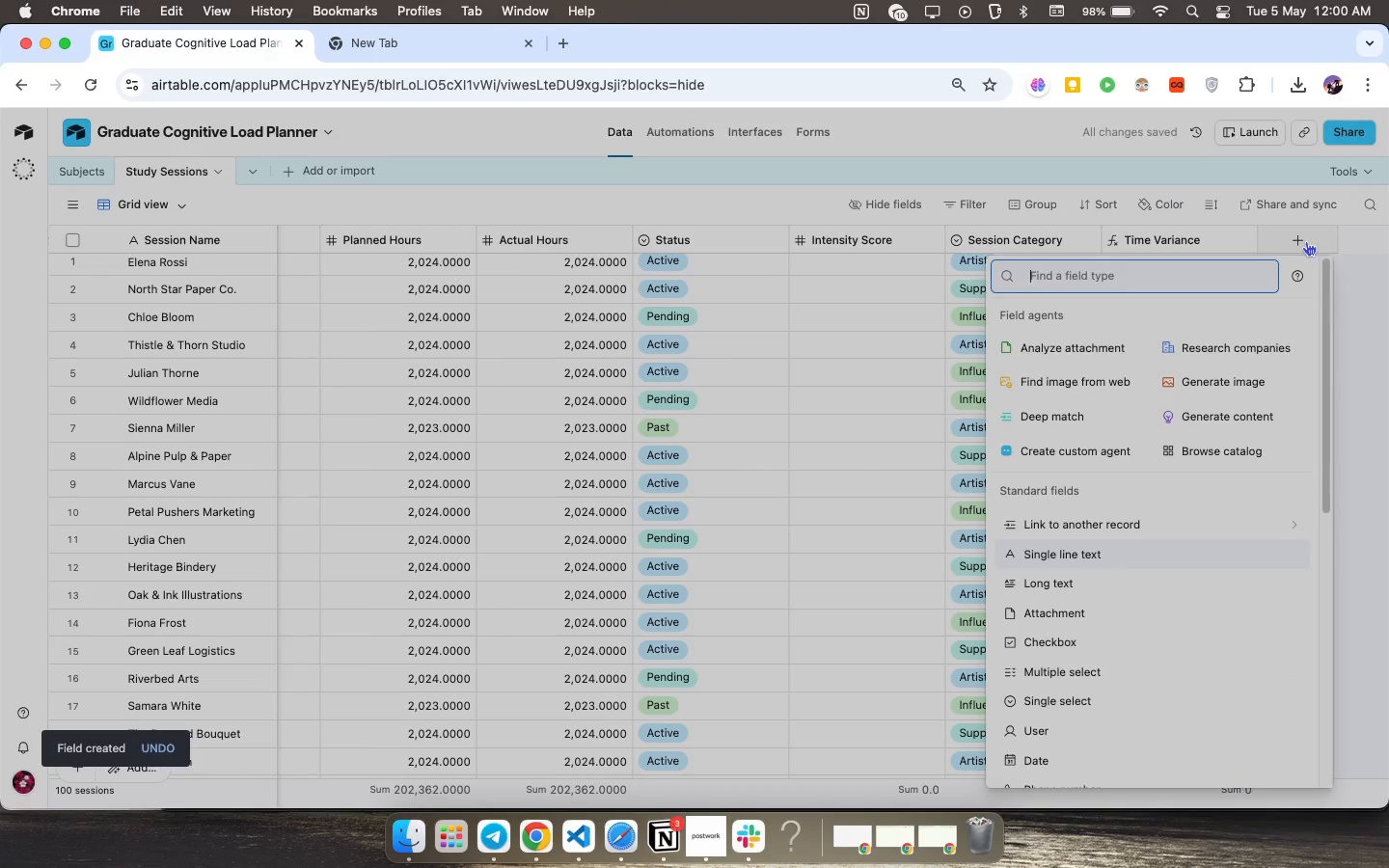 
type(JP)
key(Backspace)
key(Backspace)
type(Productivity)
 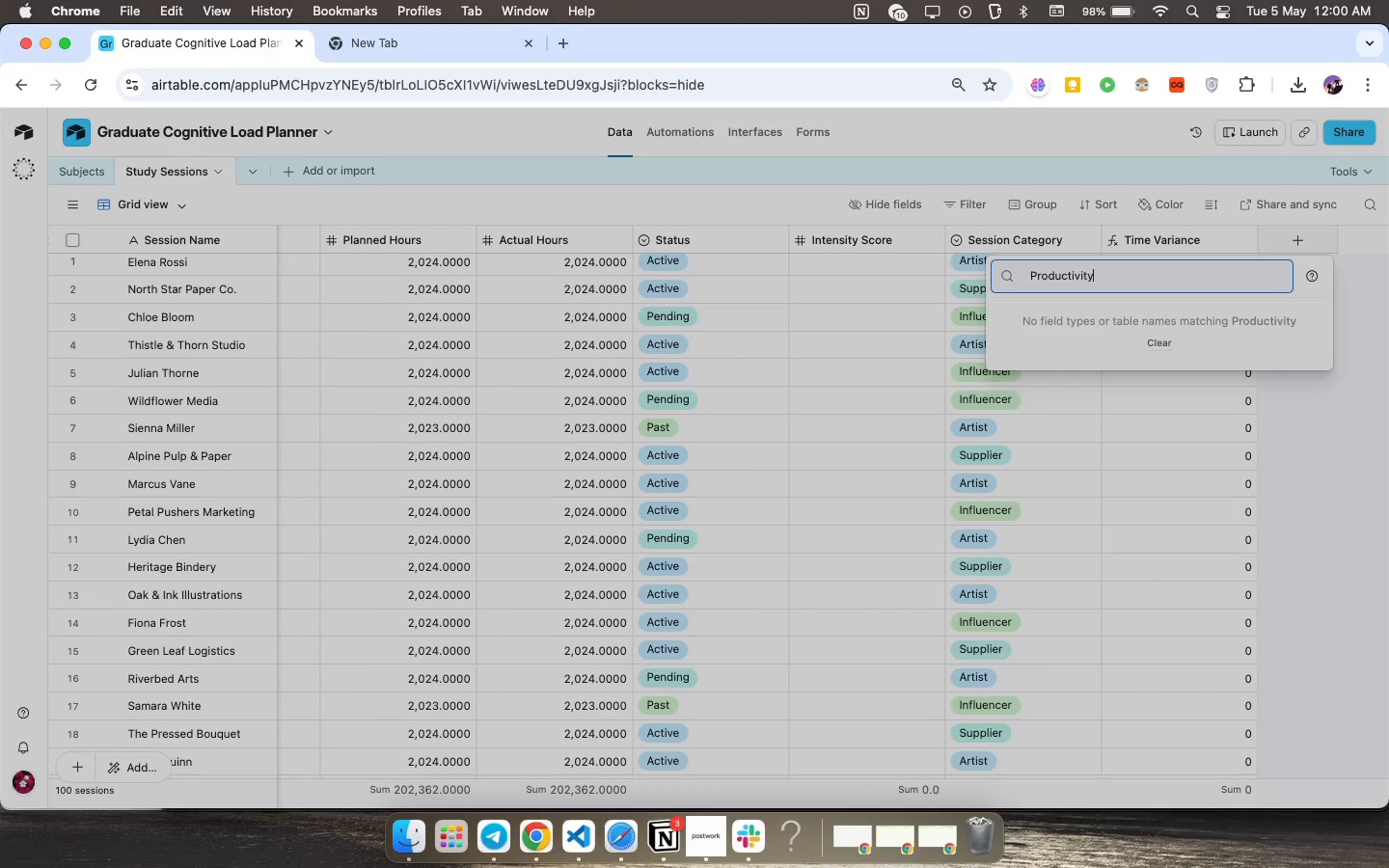 
hold_key(key=Backspace, duration=1.4)
 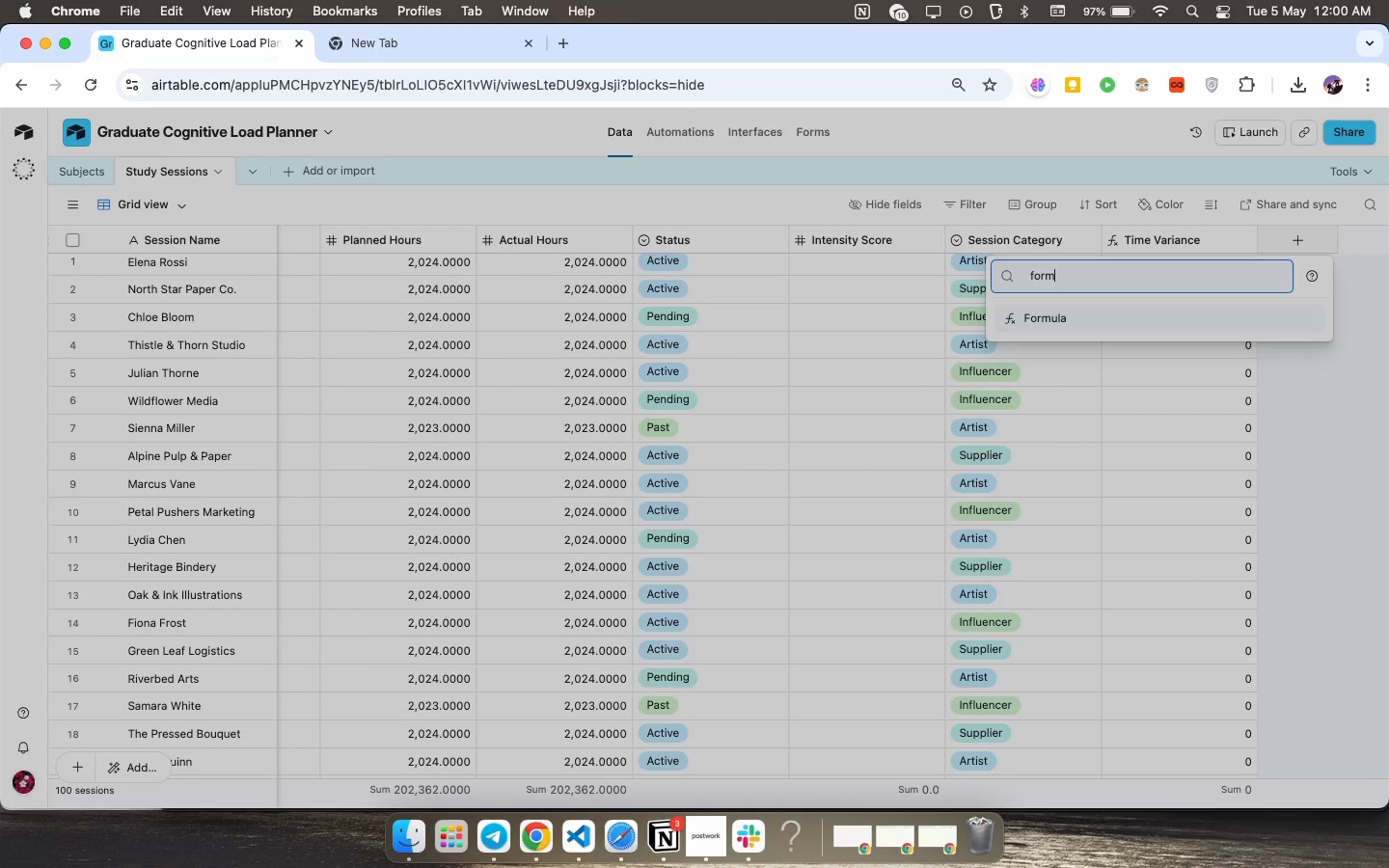 
type(form)
 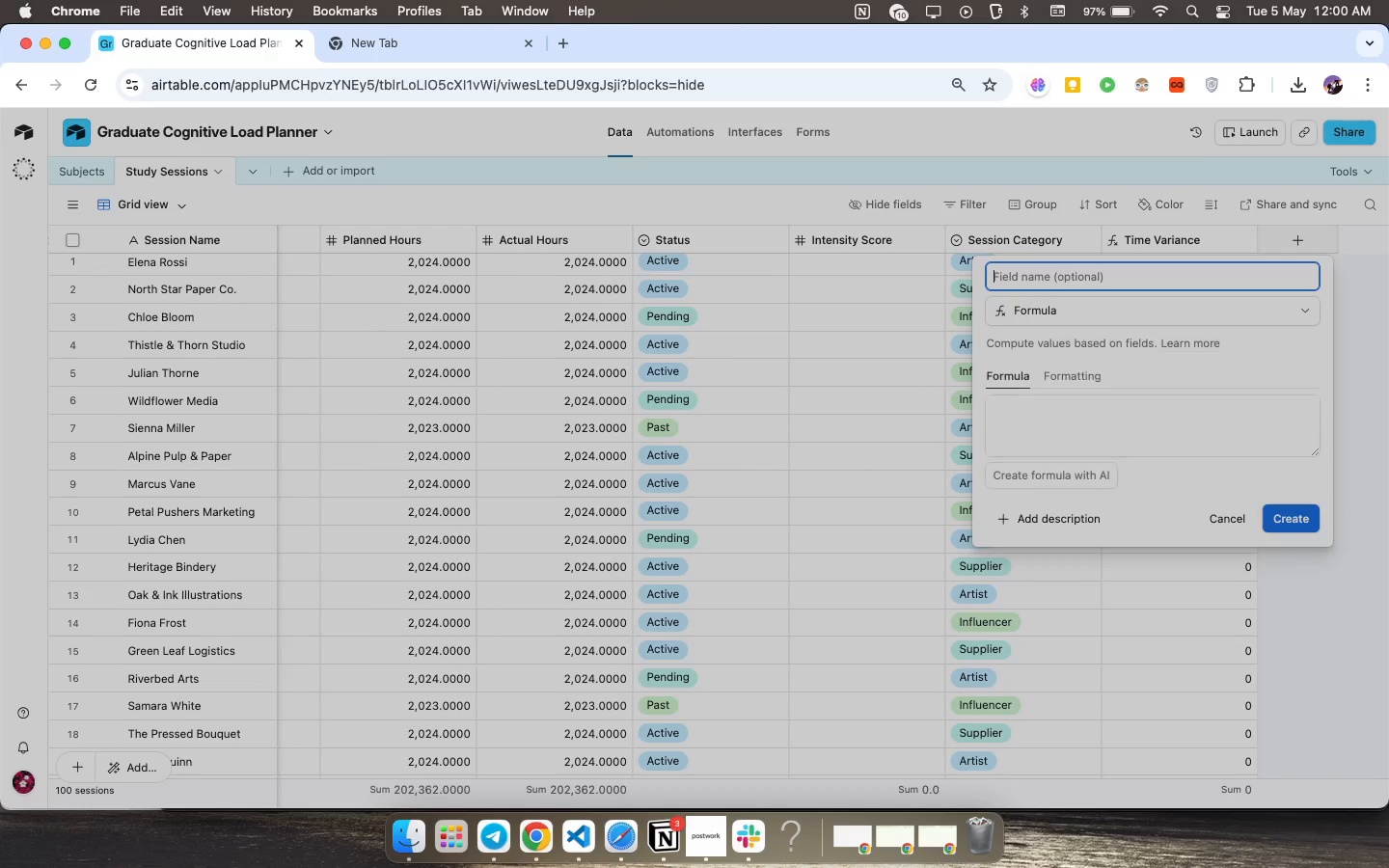 
key(Enter)
 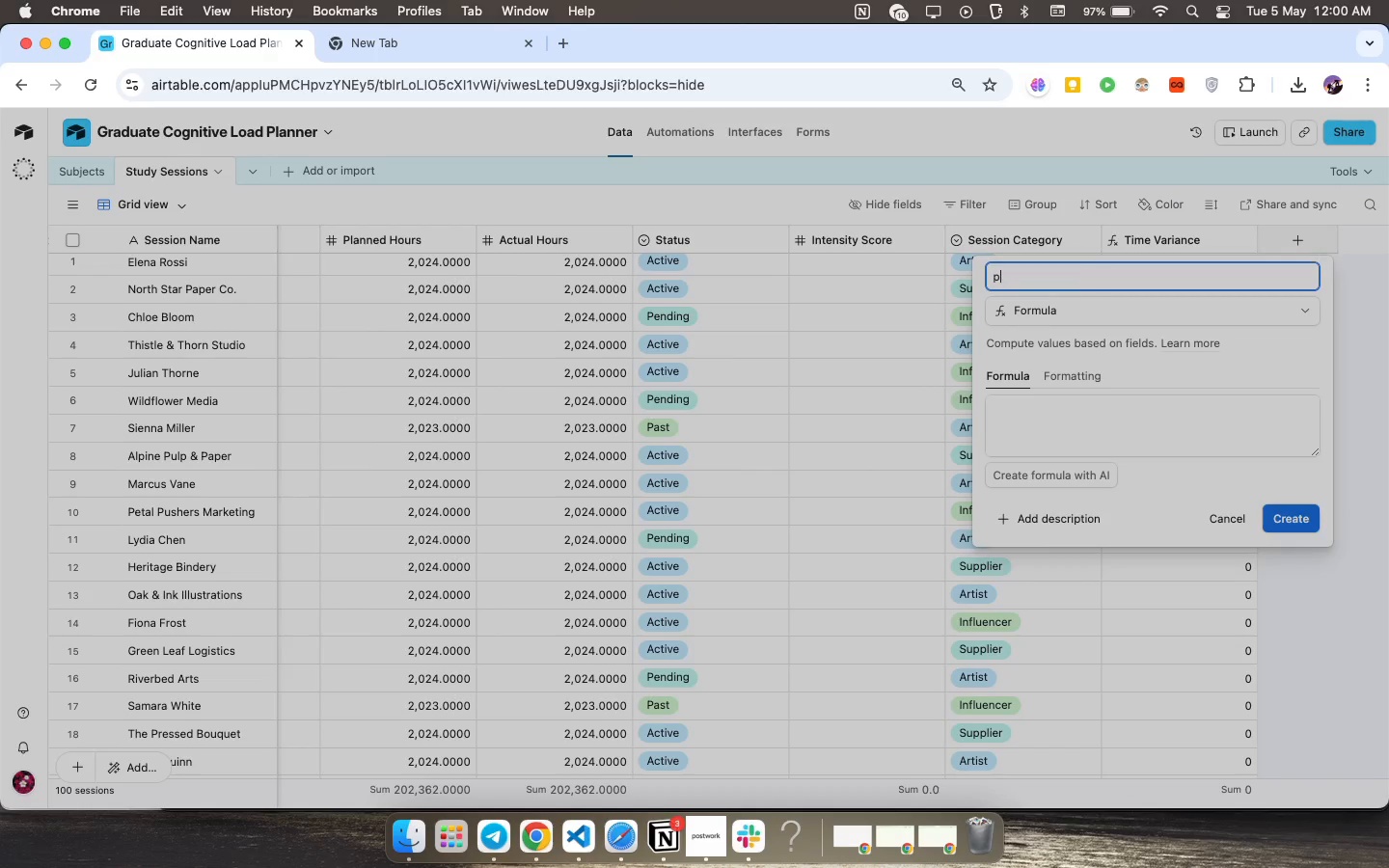 
type(p)
key(Backspace)
type(Productivit)
 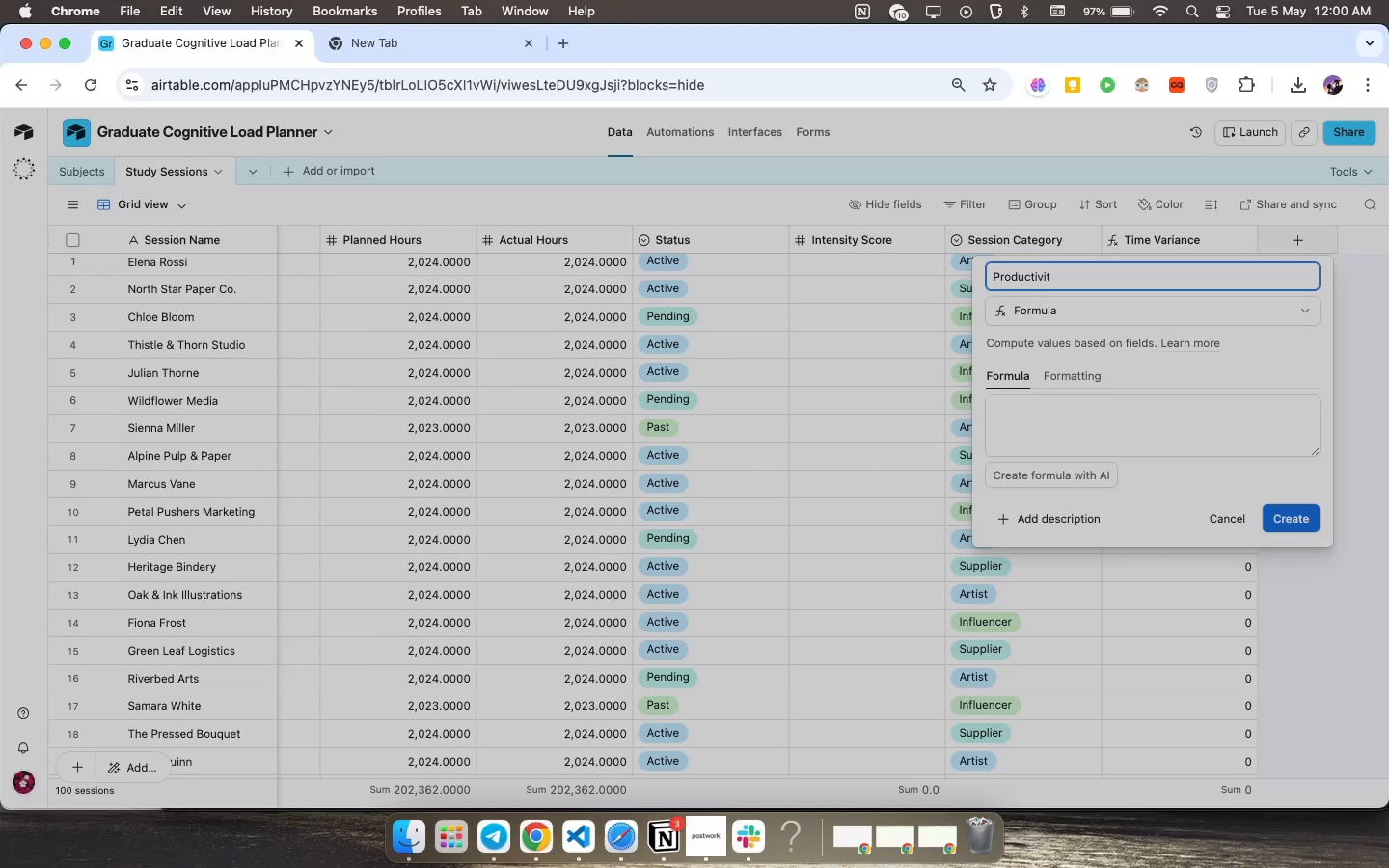 
type(y Index)
 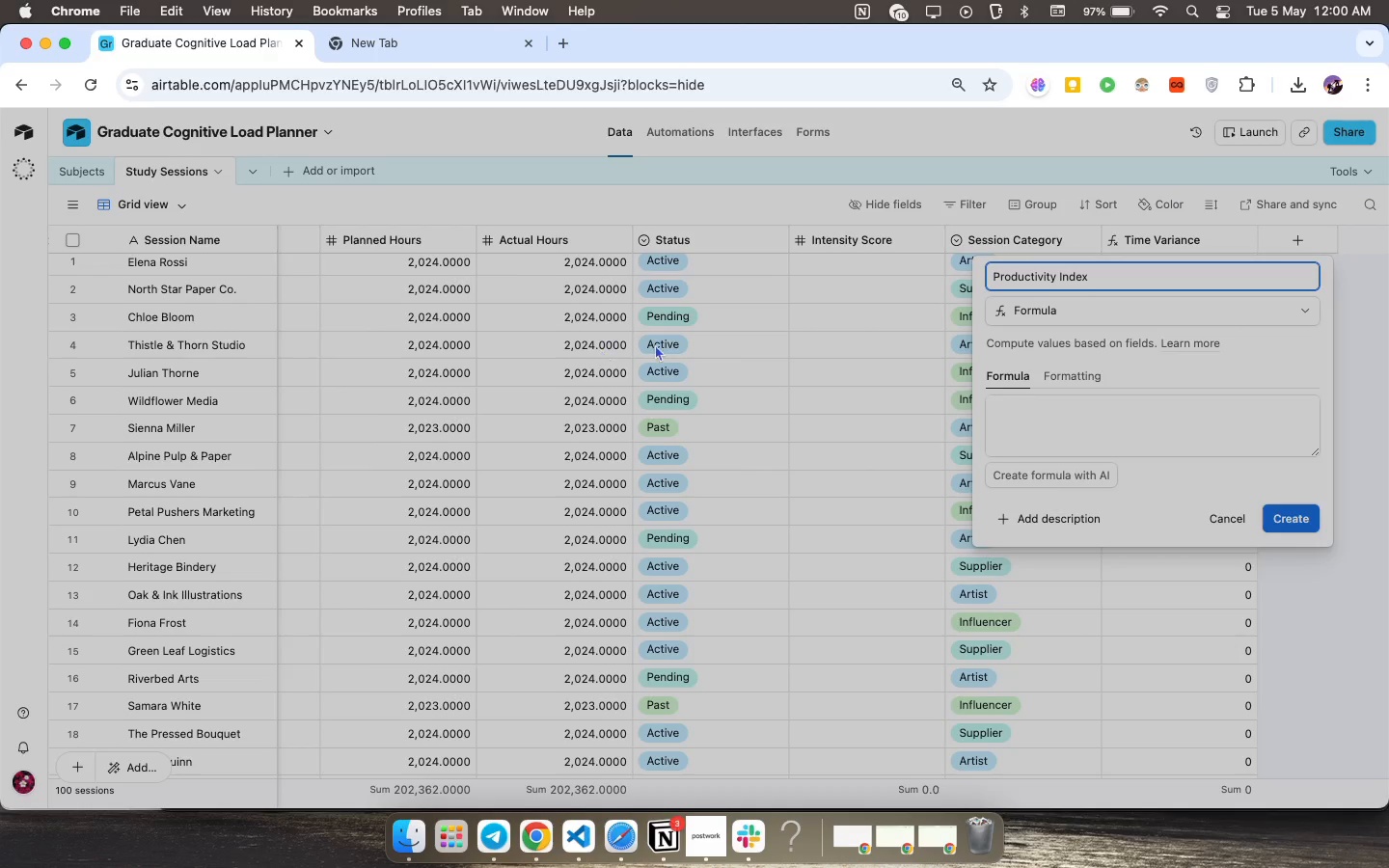 
wait(5.56)
 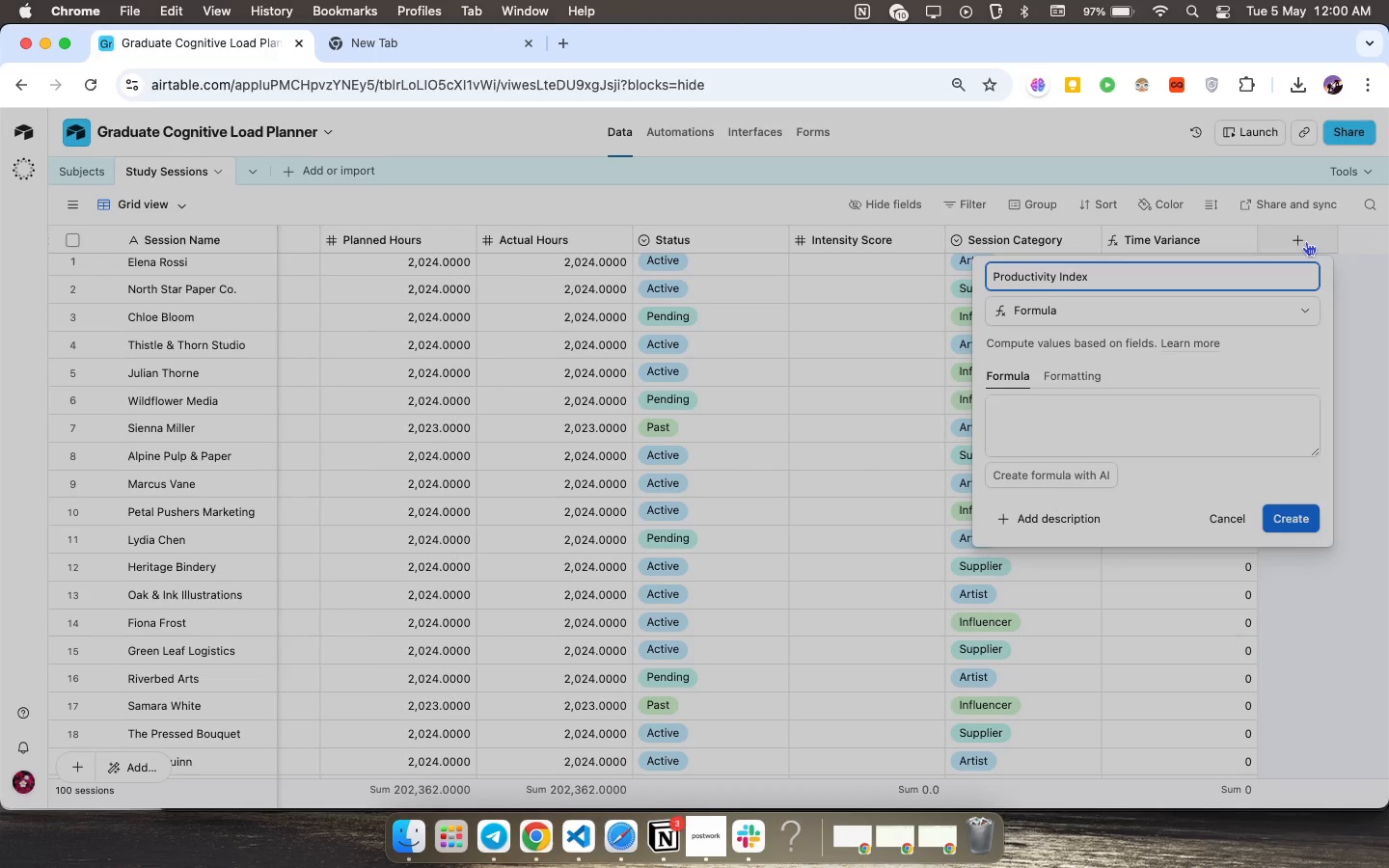 
left_click([1114, 437])
 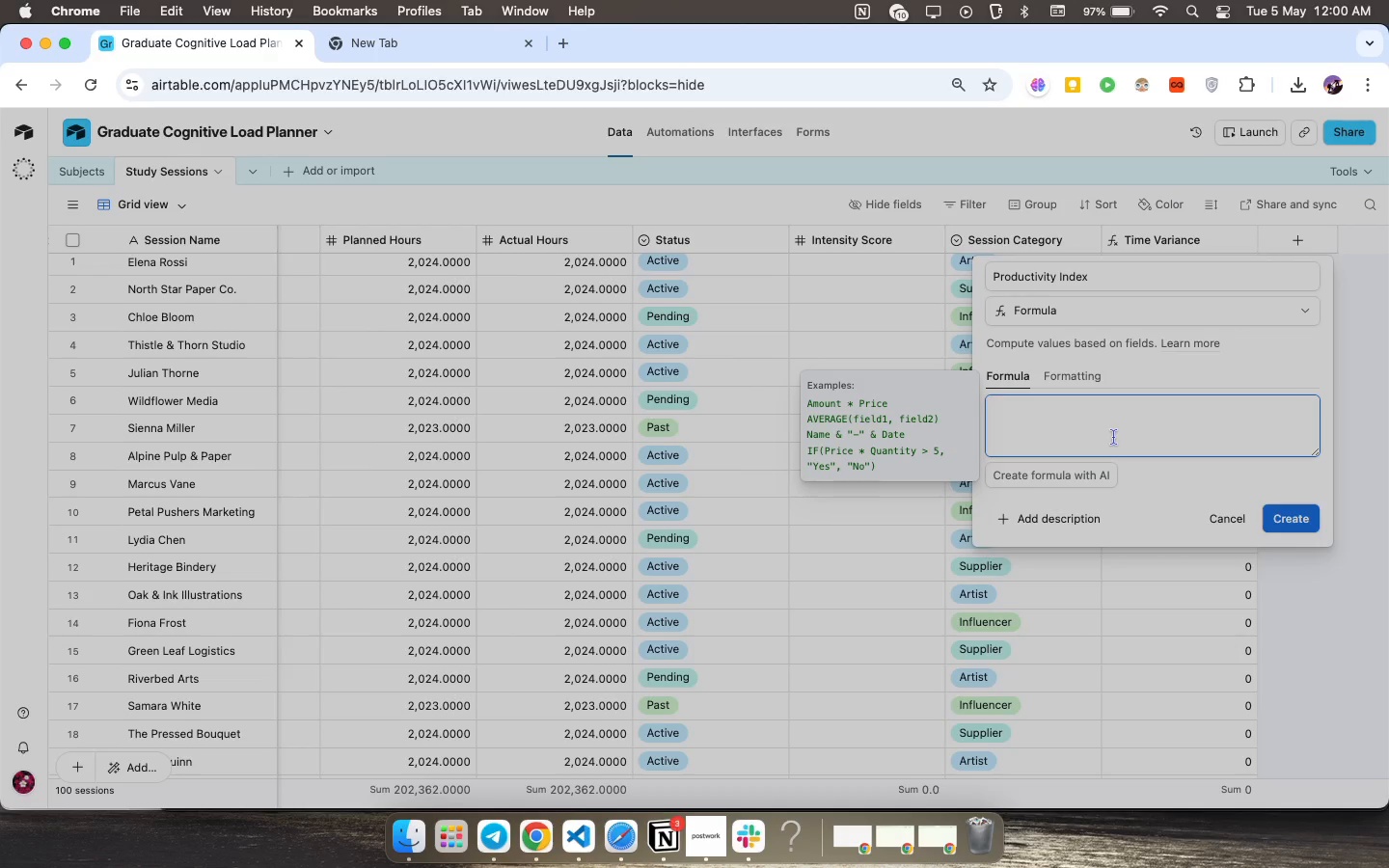 
hold_key(key=ShiftLeft, duration=0.55)
 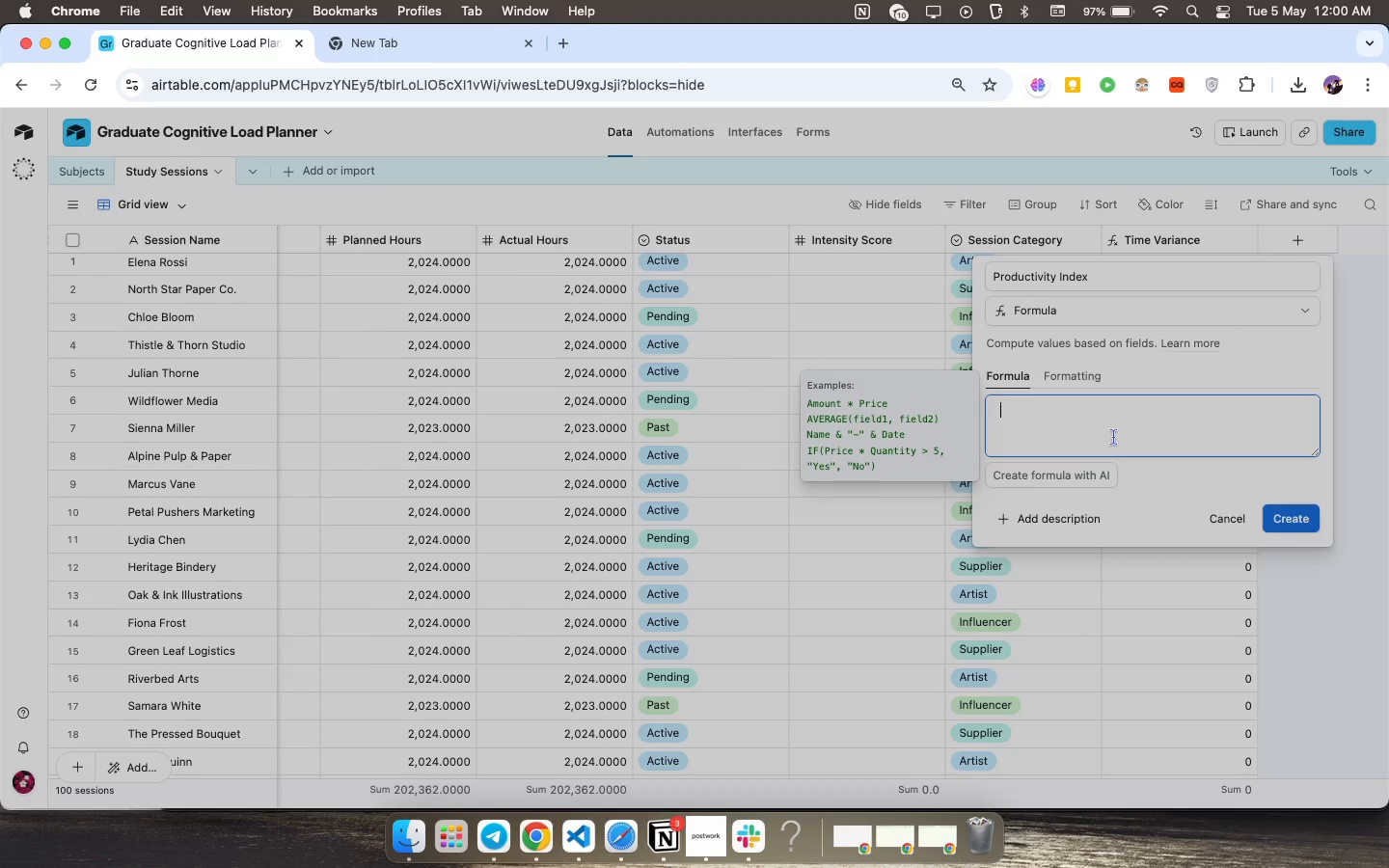 
left_click([1114, 437])
 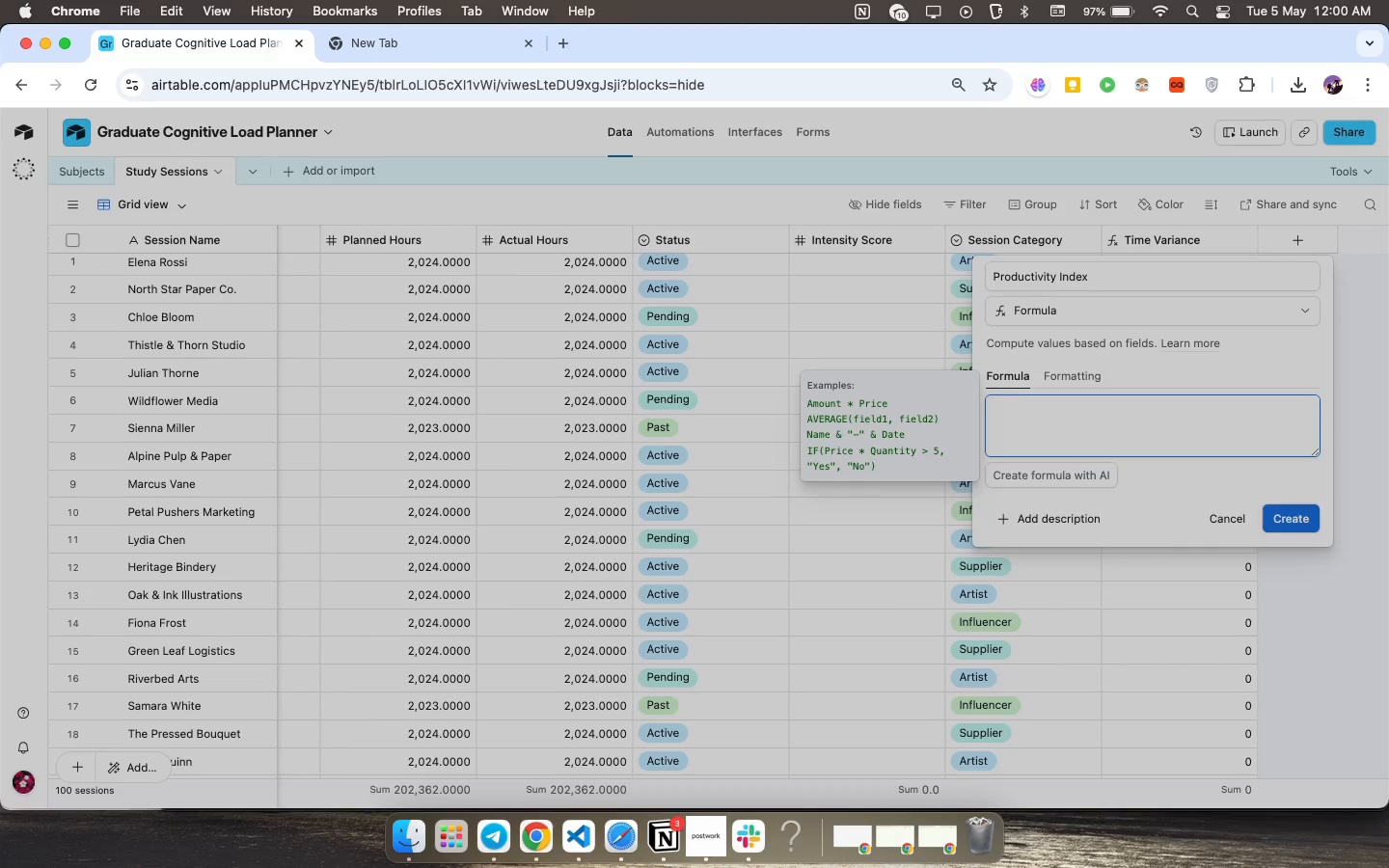 
key(Shift+9)
 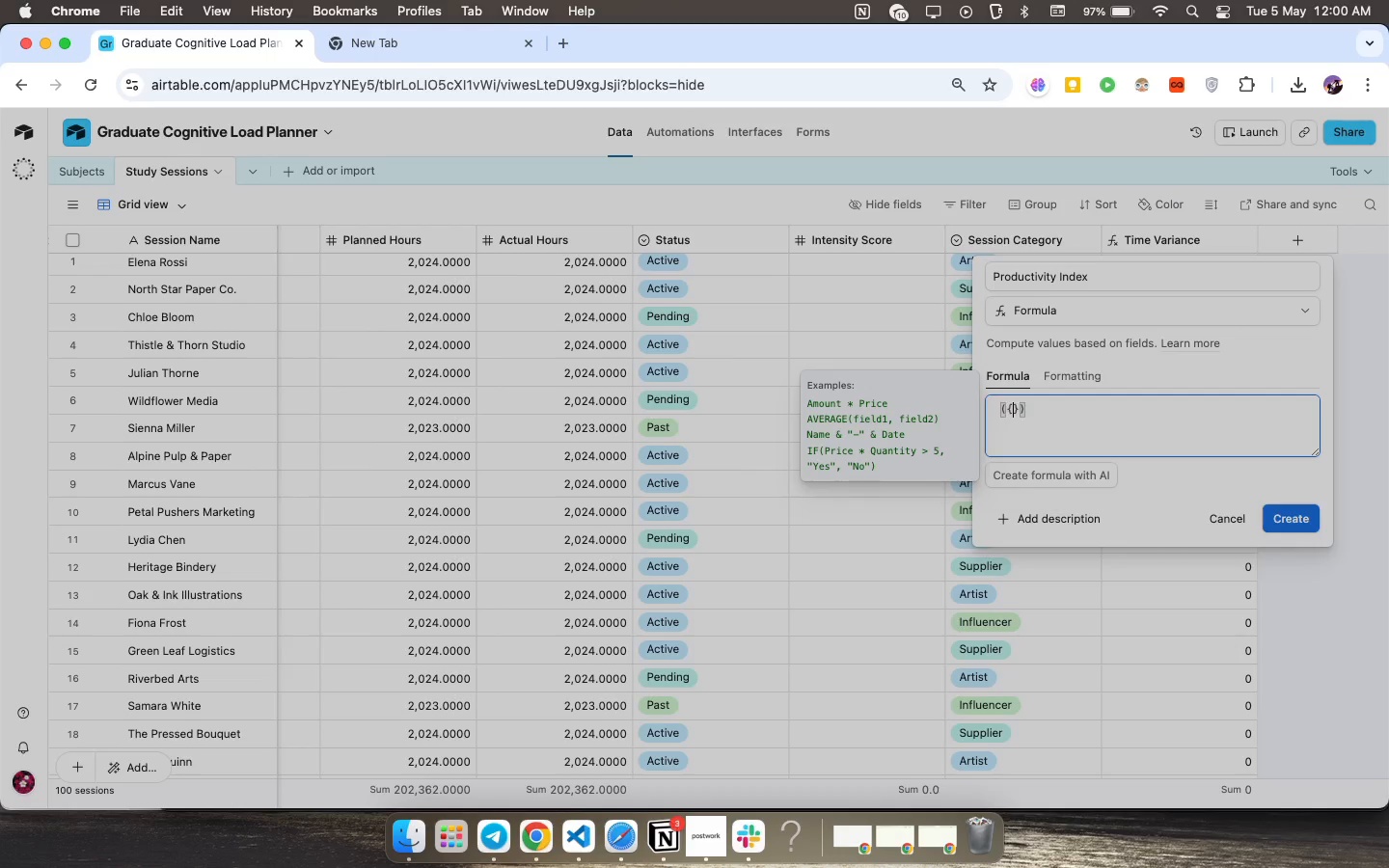 
key(Shift+BracketLeft)
 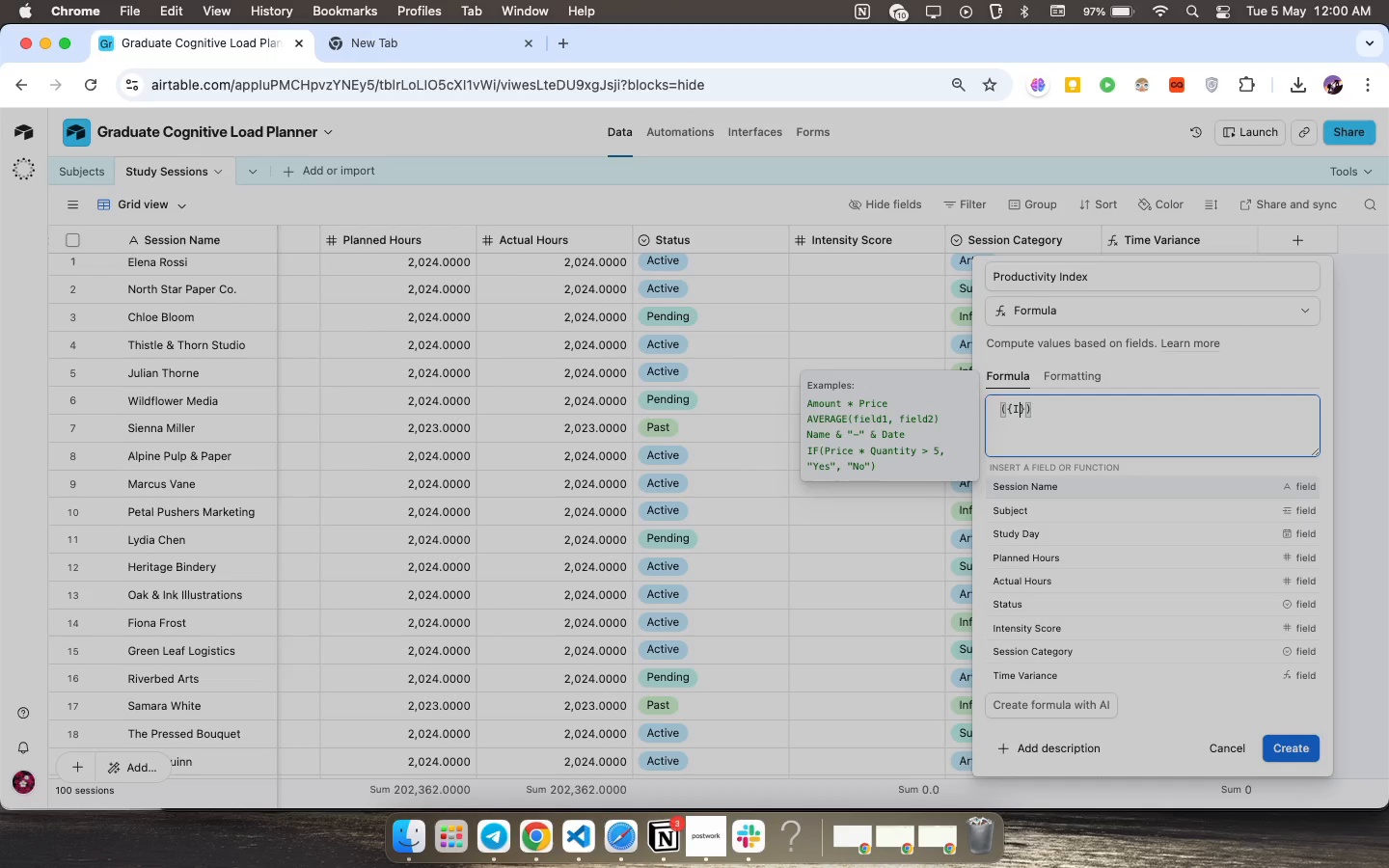 
key(CapsLock)
 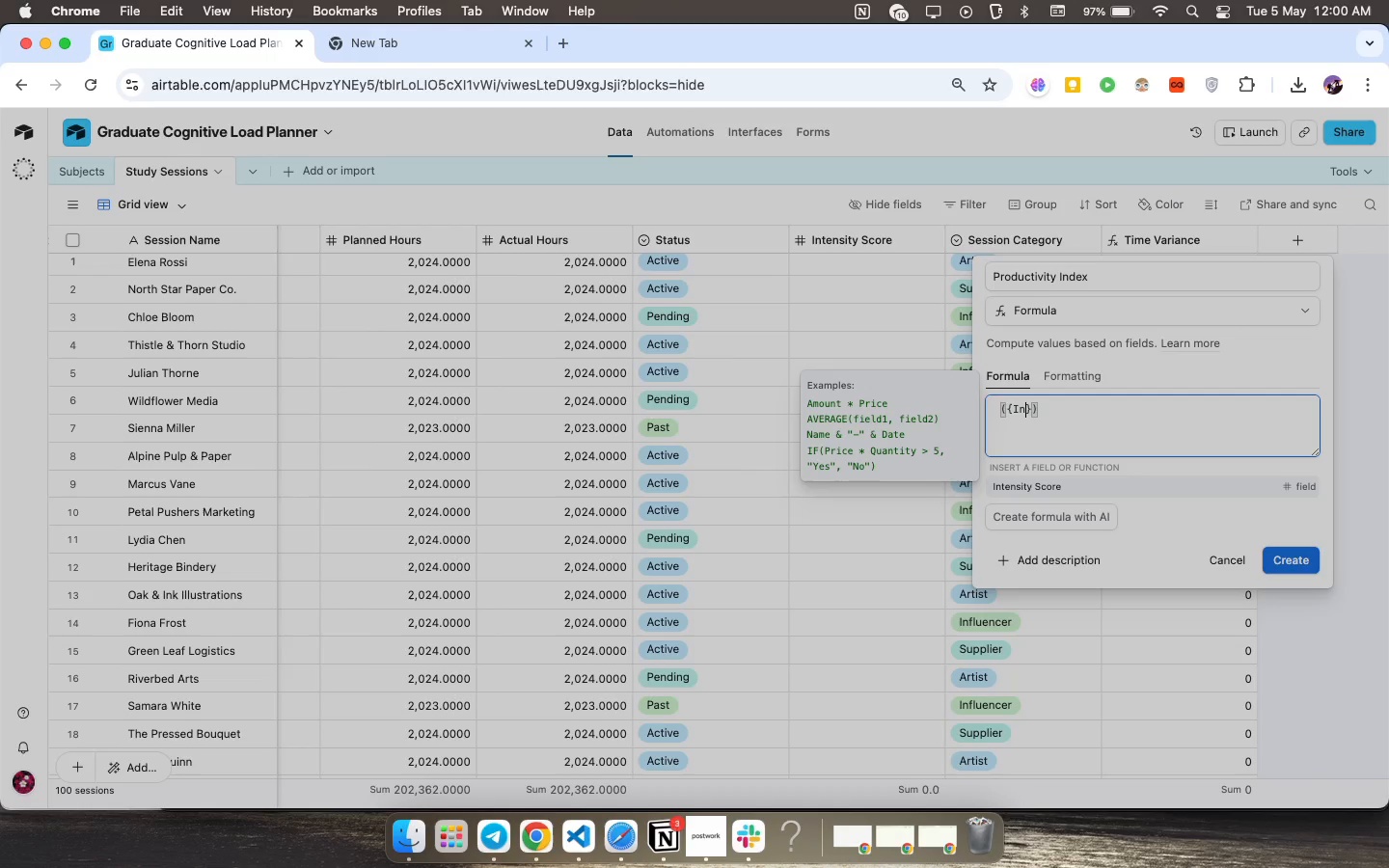 
key(I)
 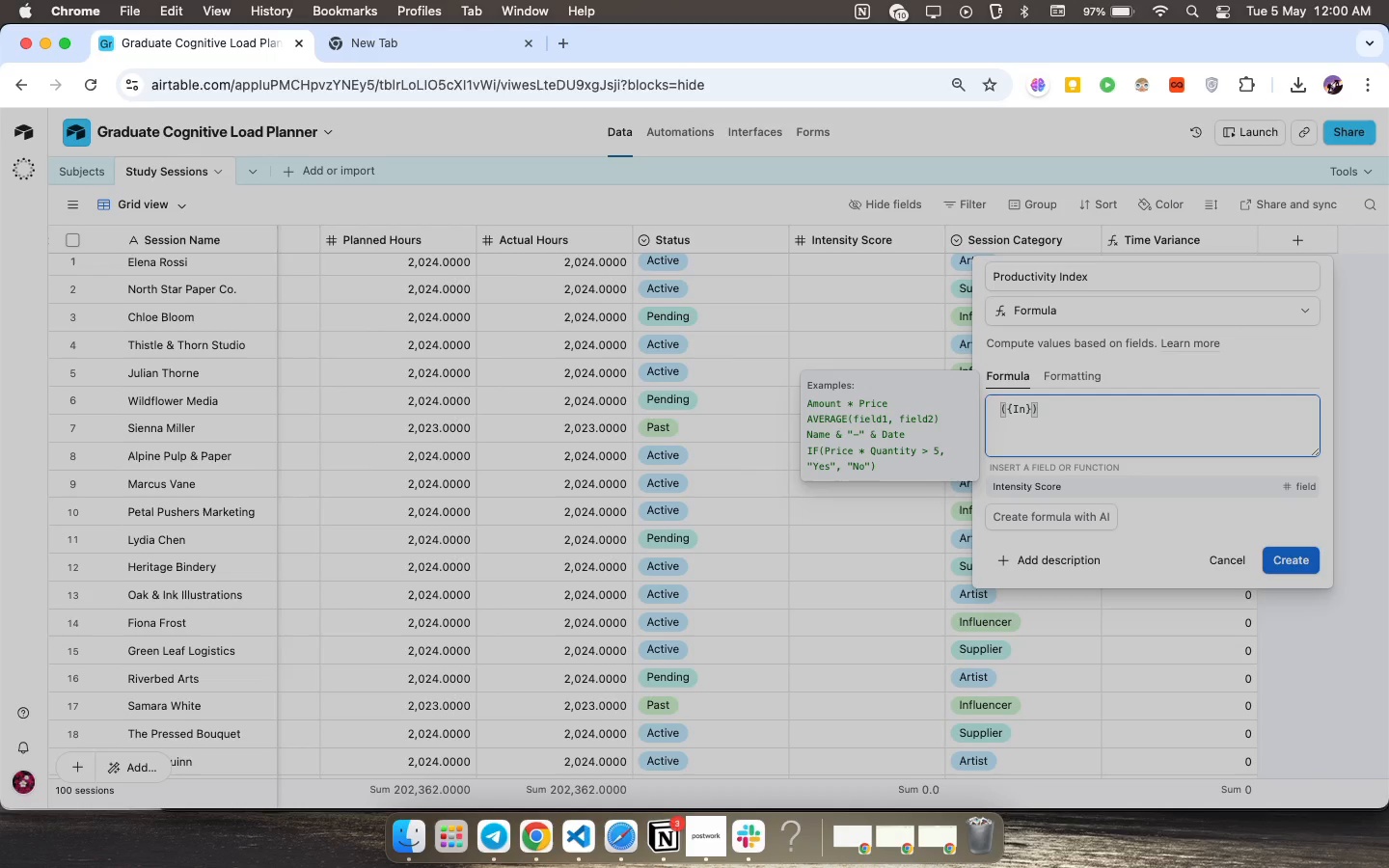 
key(CapsLock)
 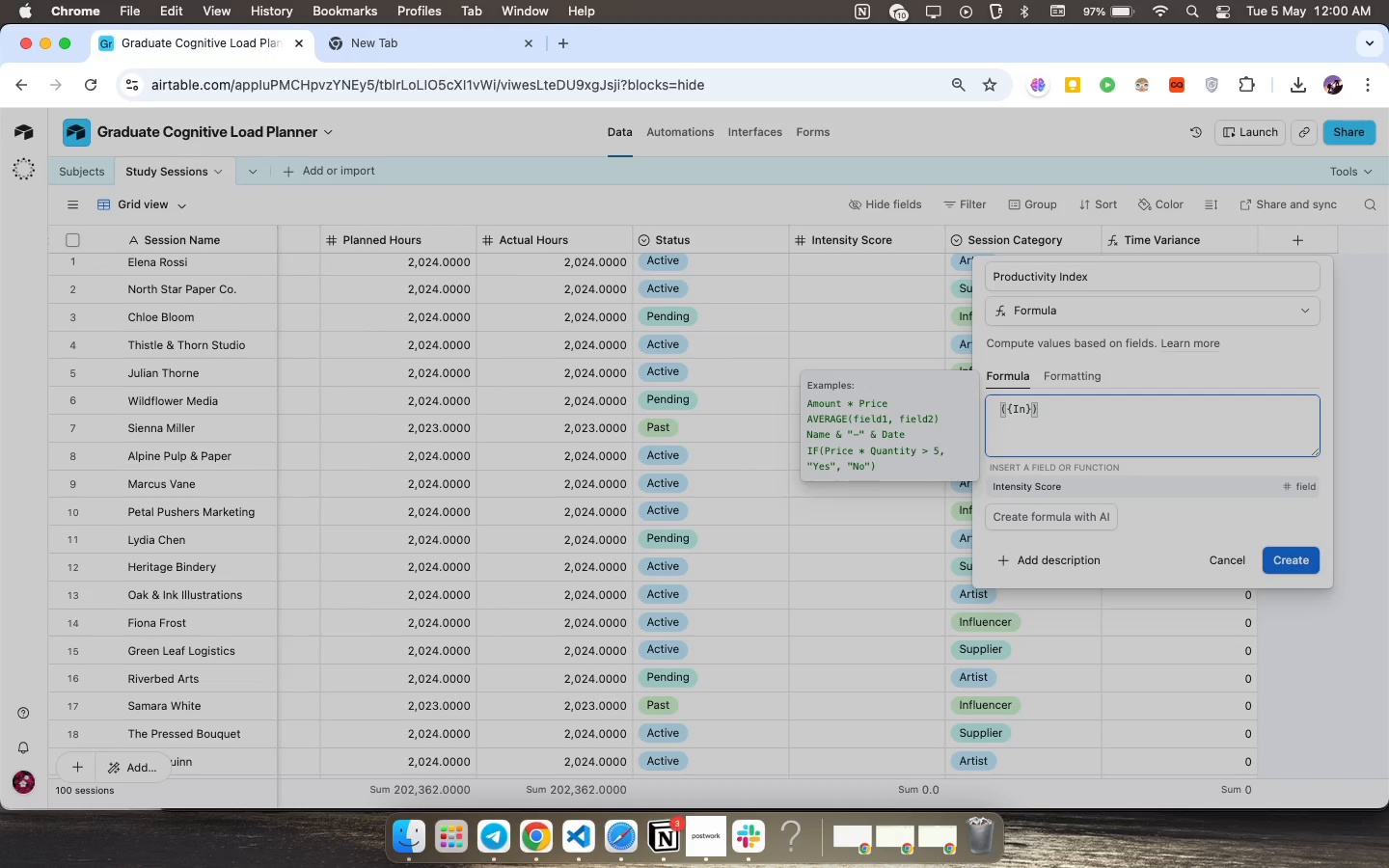 
key(N)
 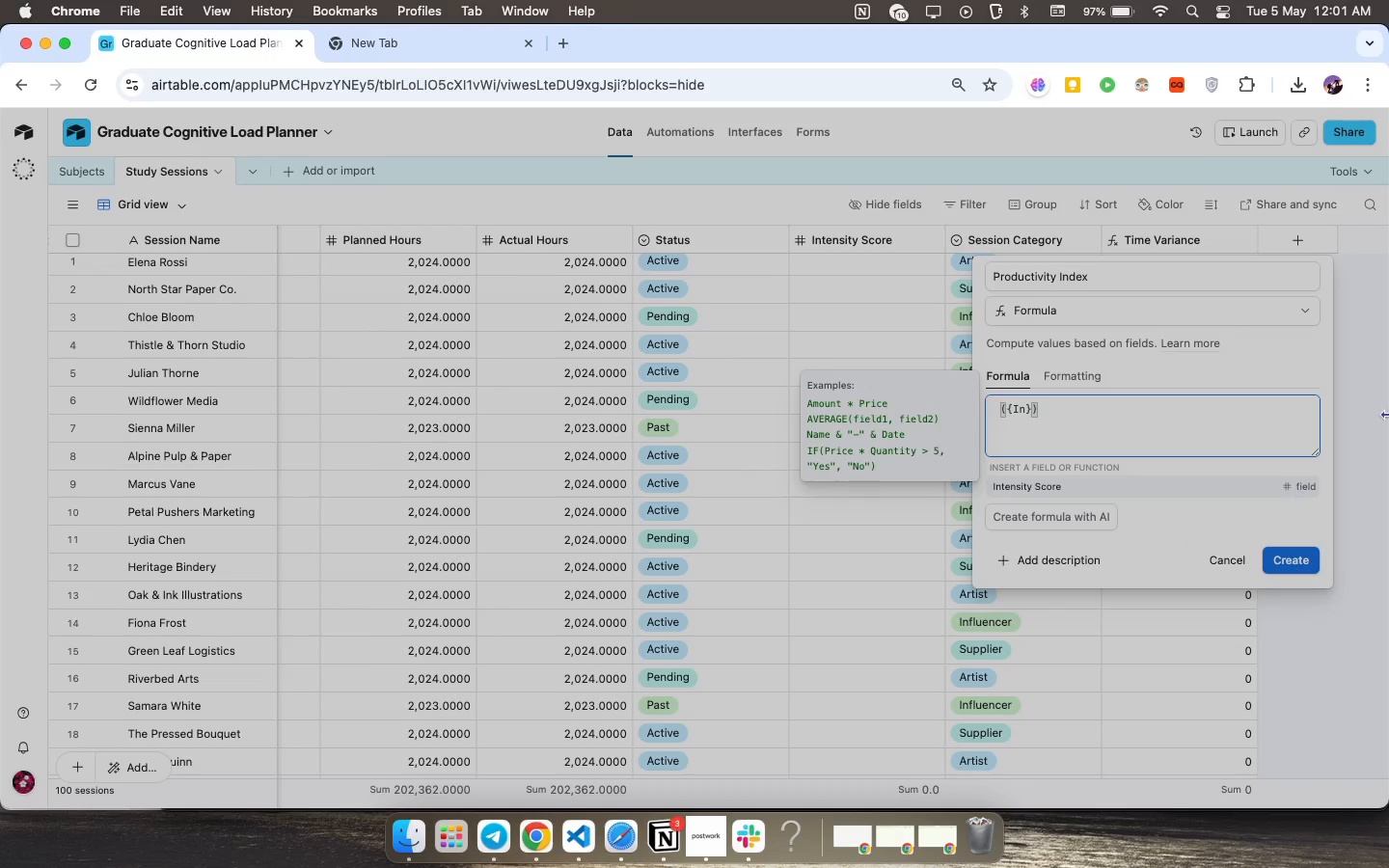 
wait(6.98)
 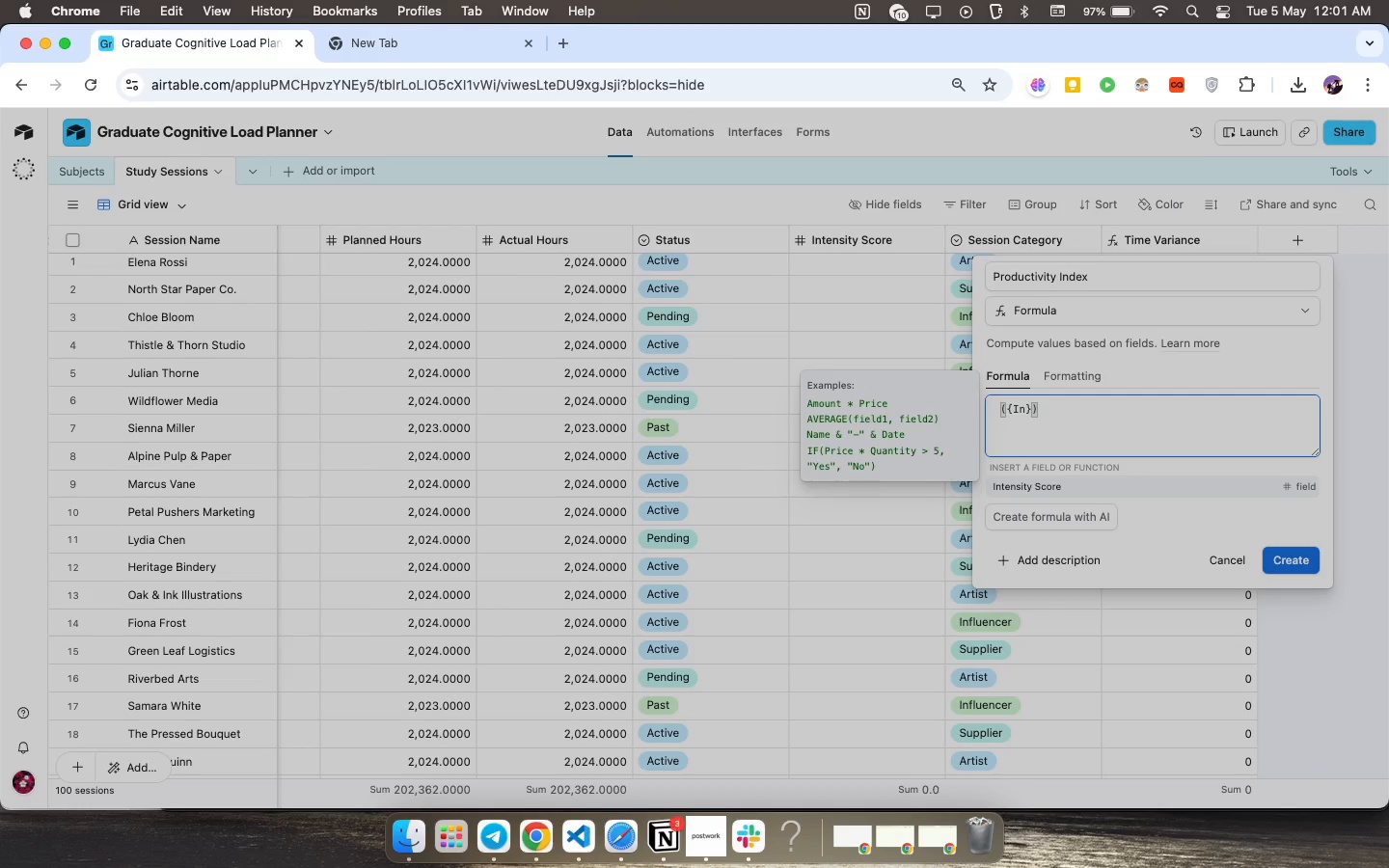 
left_click([1050, 486])
 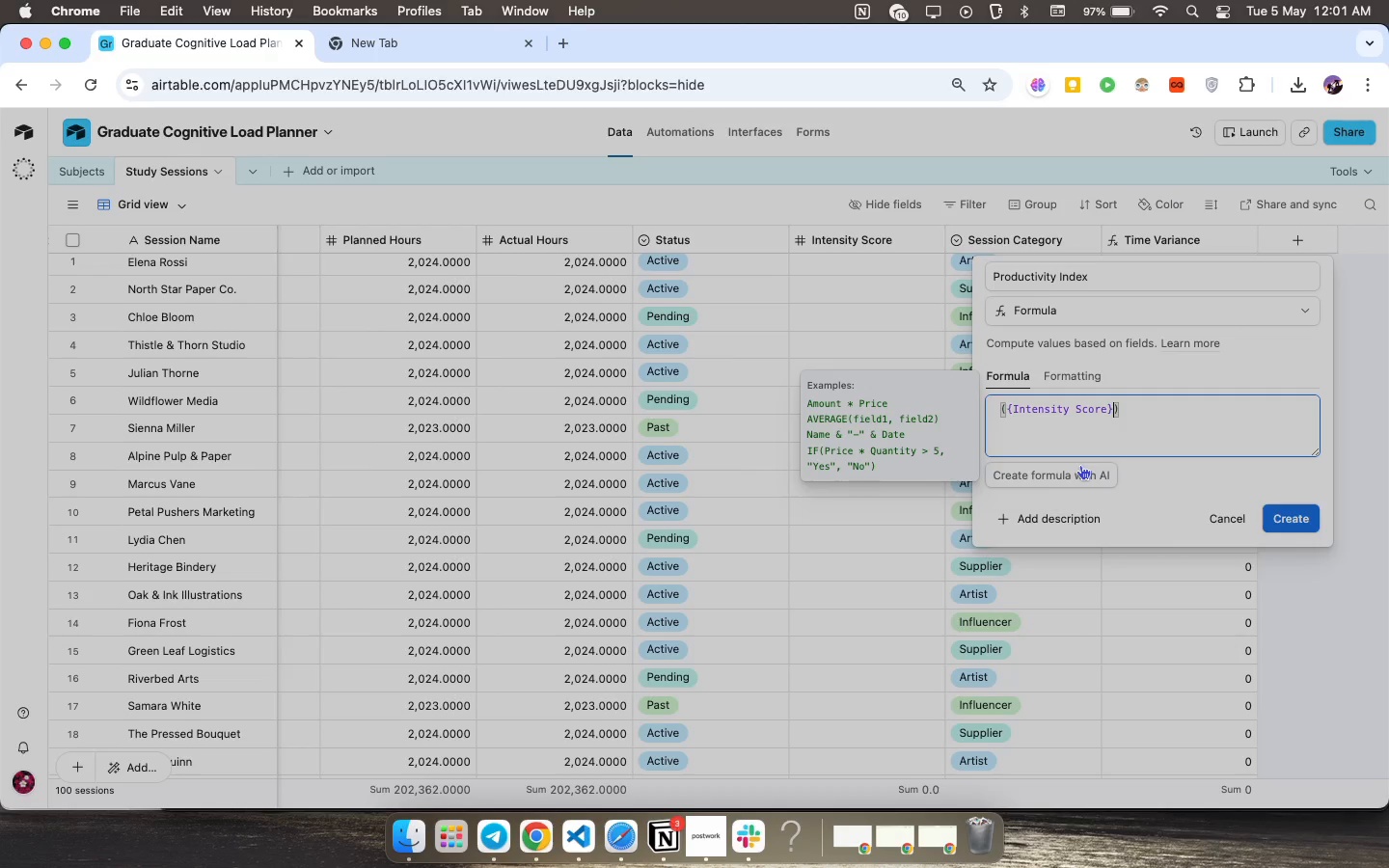 
wait(18.02)
 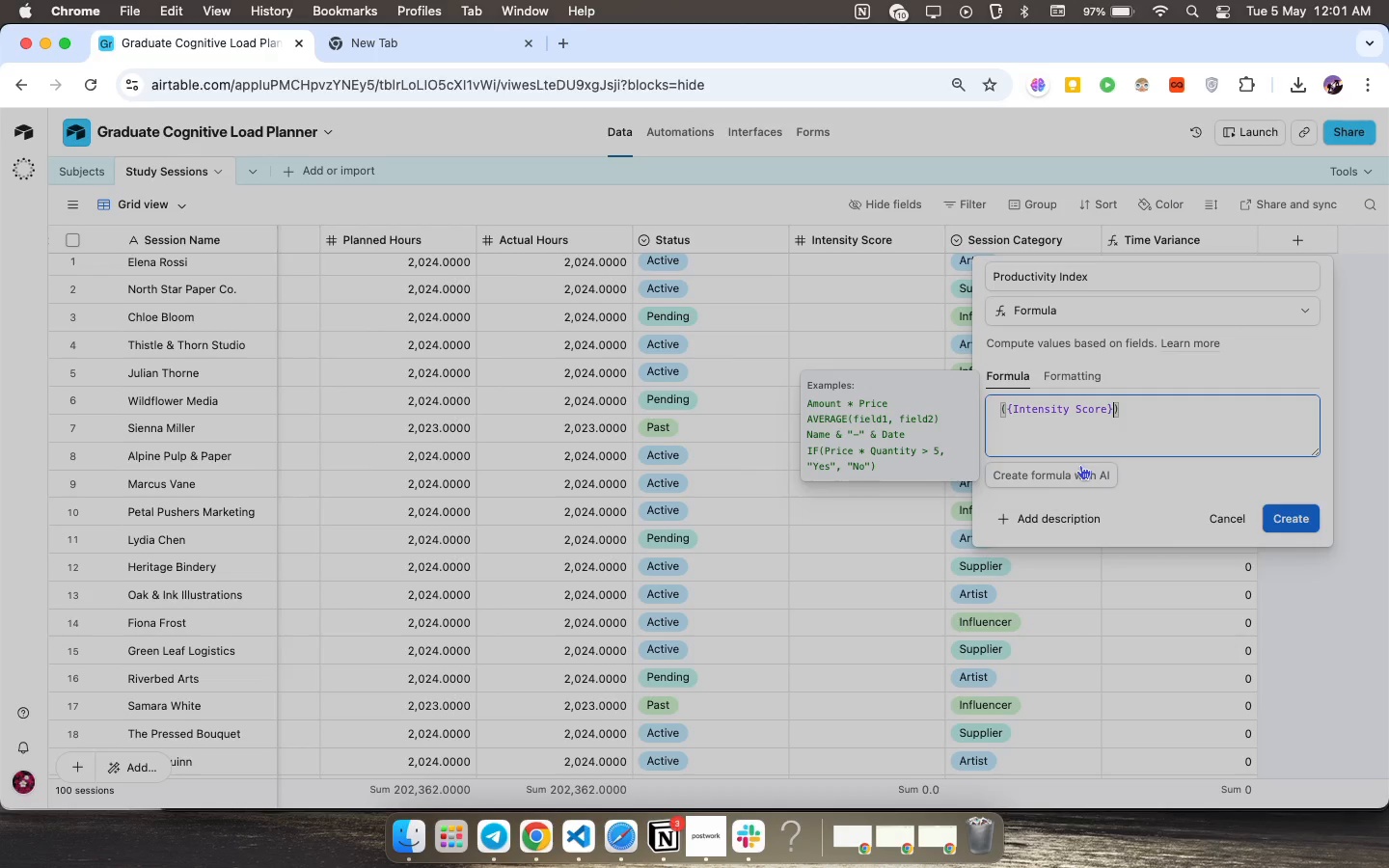 
key(Shift+ShiftLeft)
 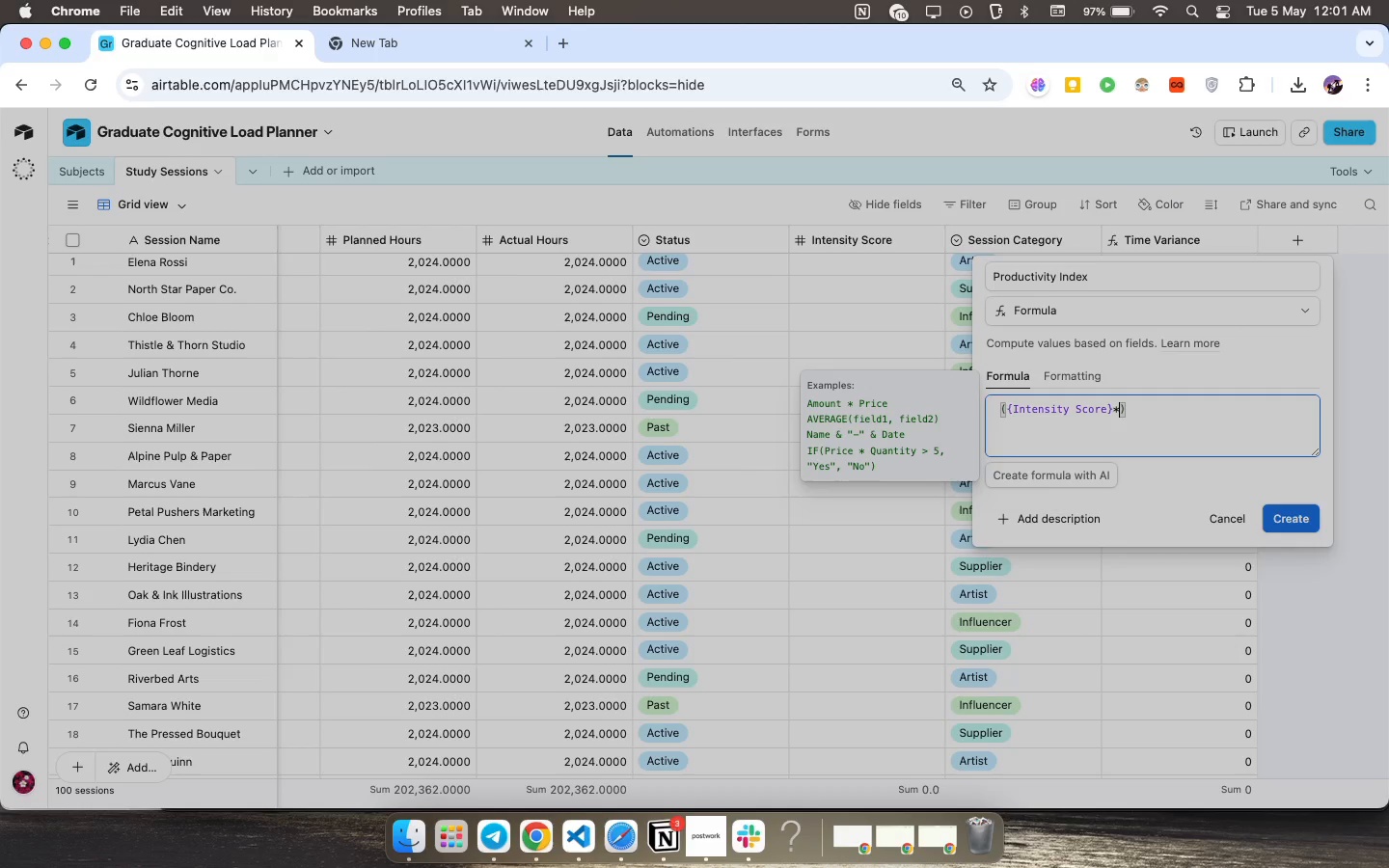 
key(Shift+8)
 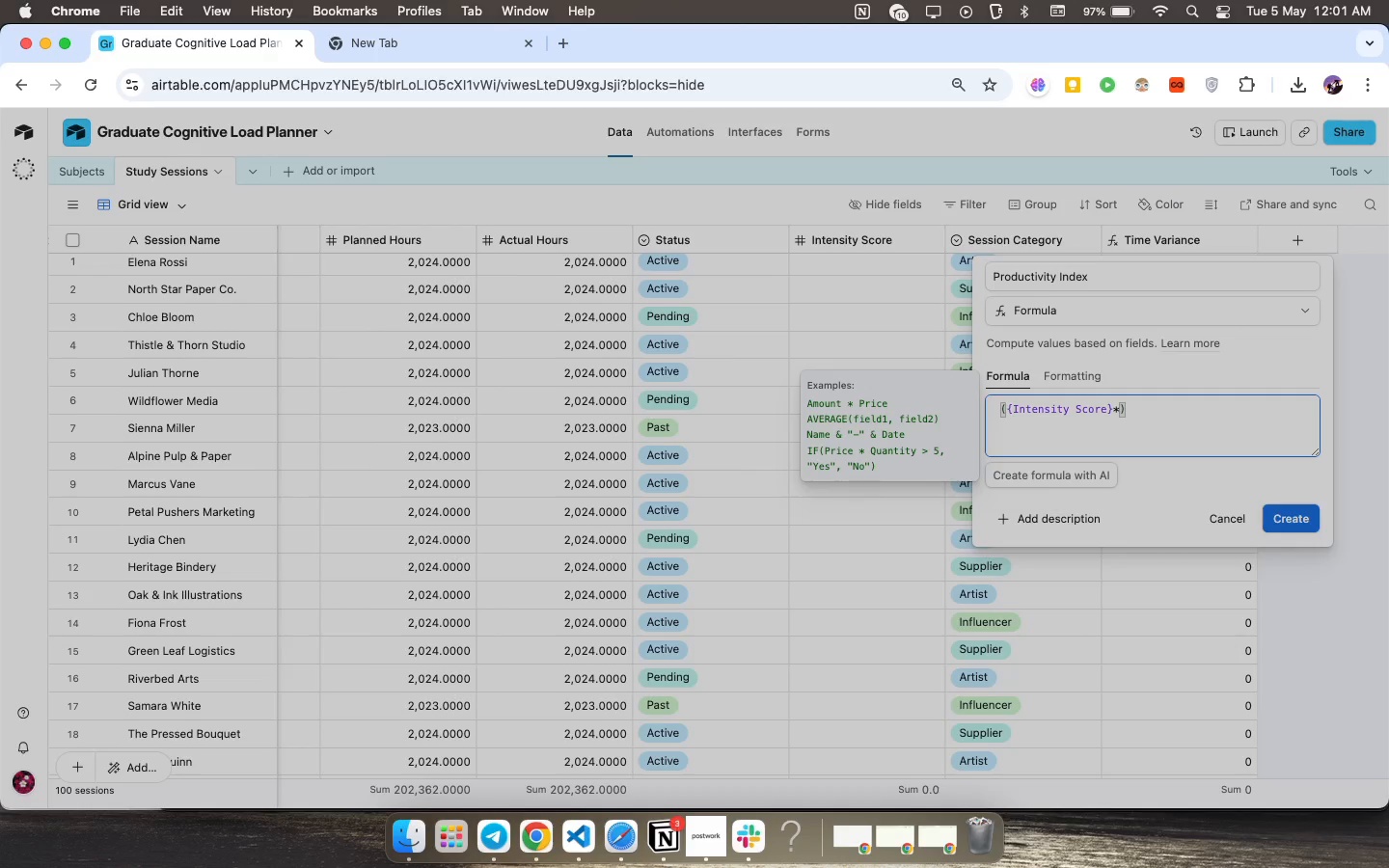 
key(Shift+BracketLeft)
 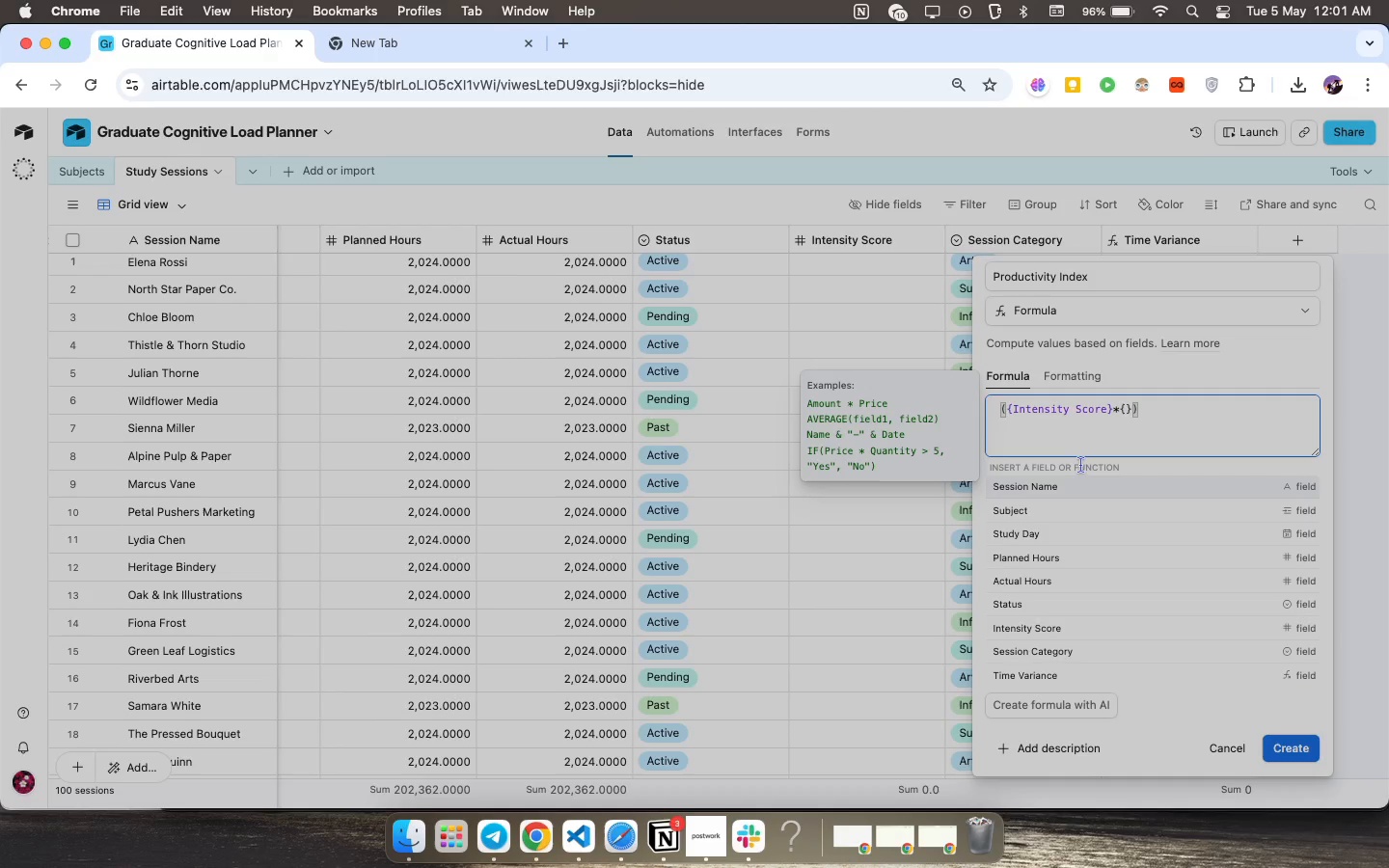 
key(CapsLock)
 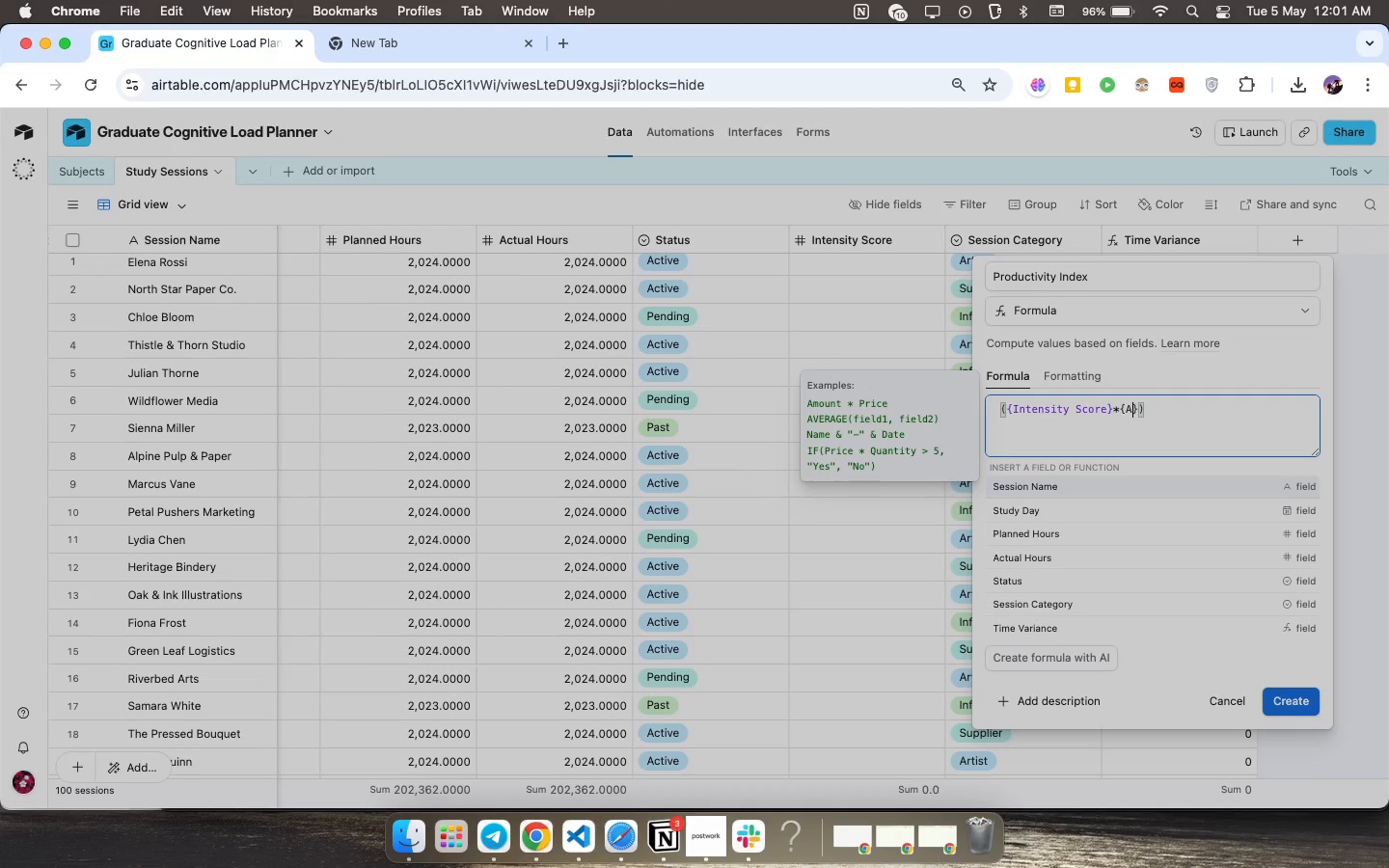 
key(A)
 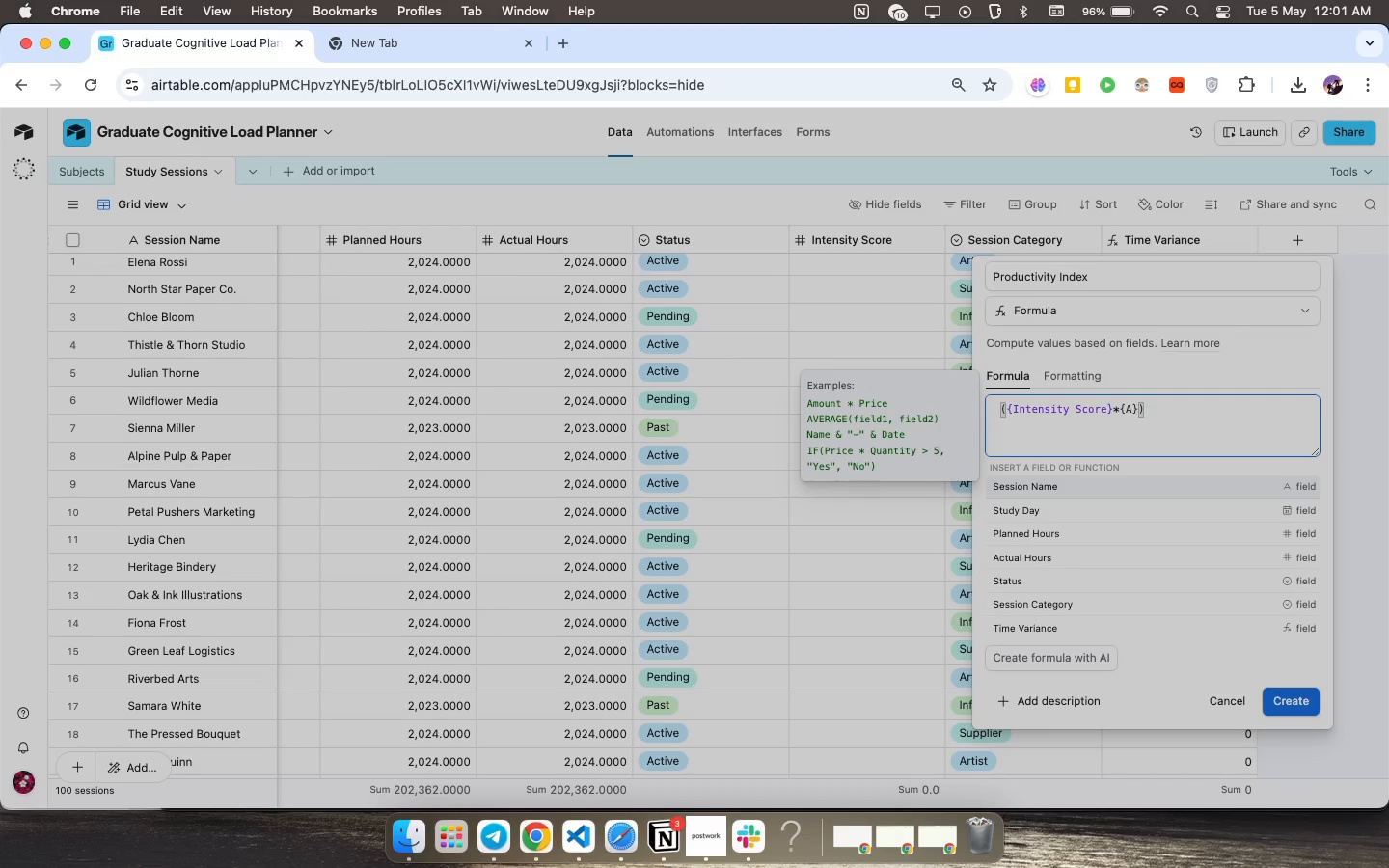 
key(CapsLock)
 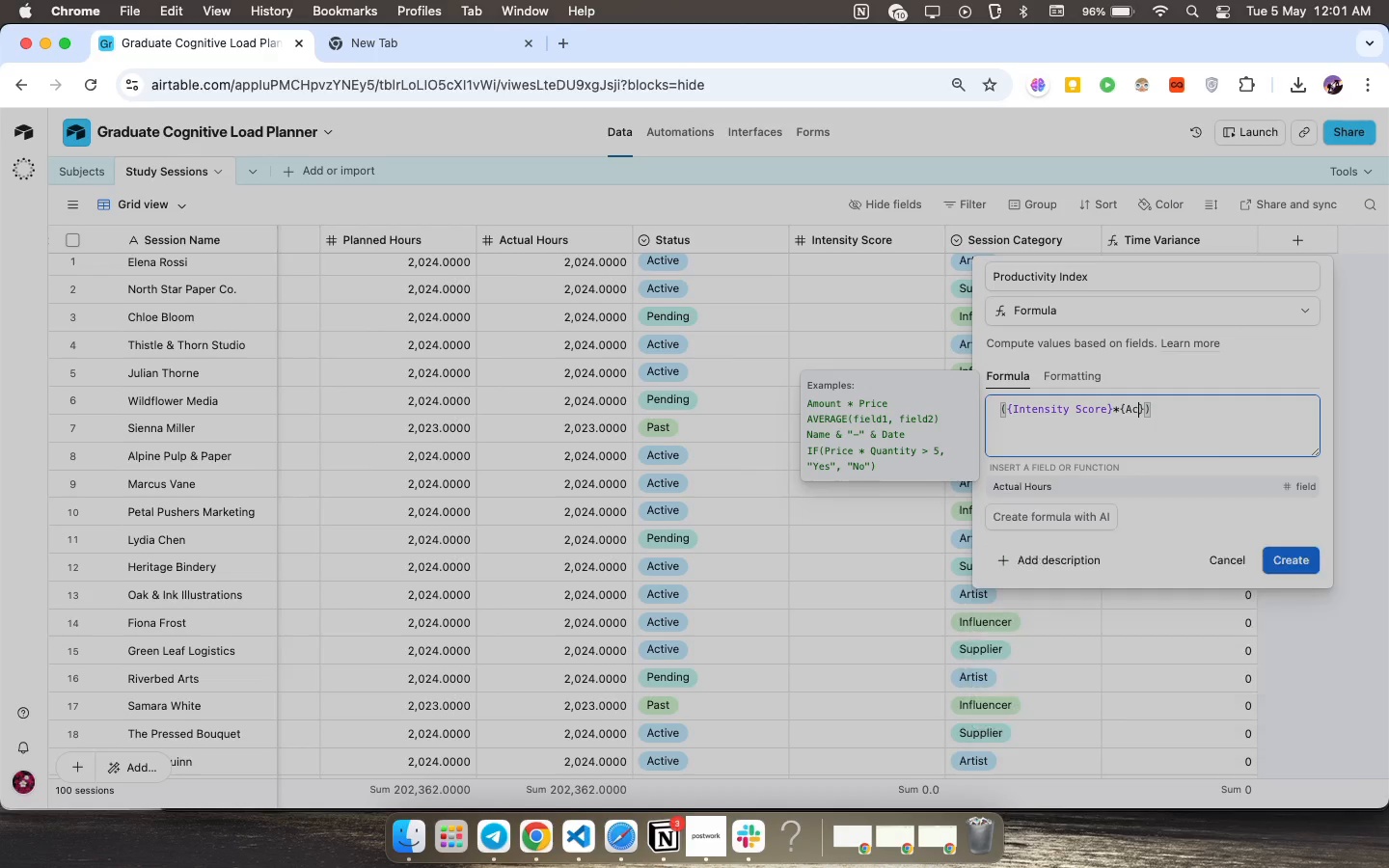 
key(C)
 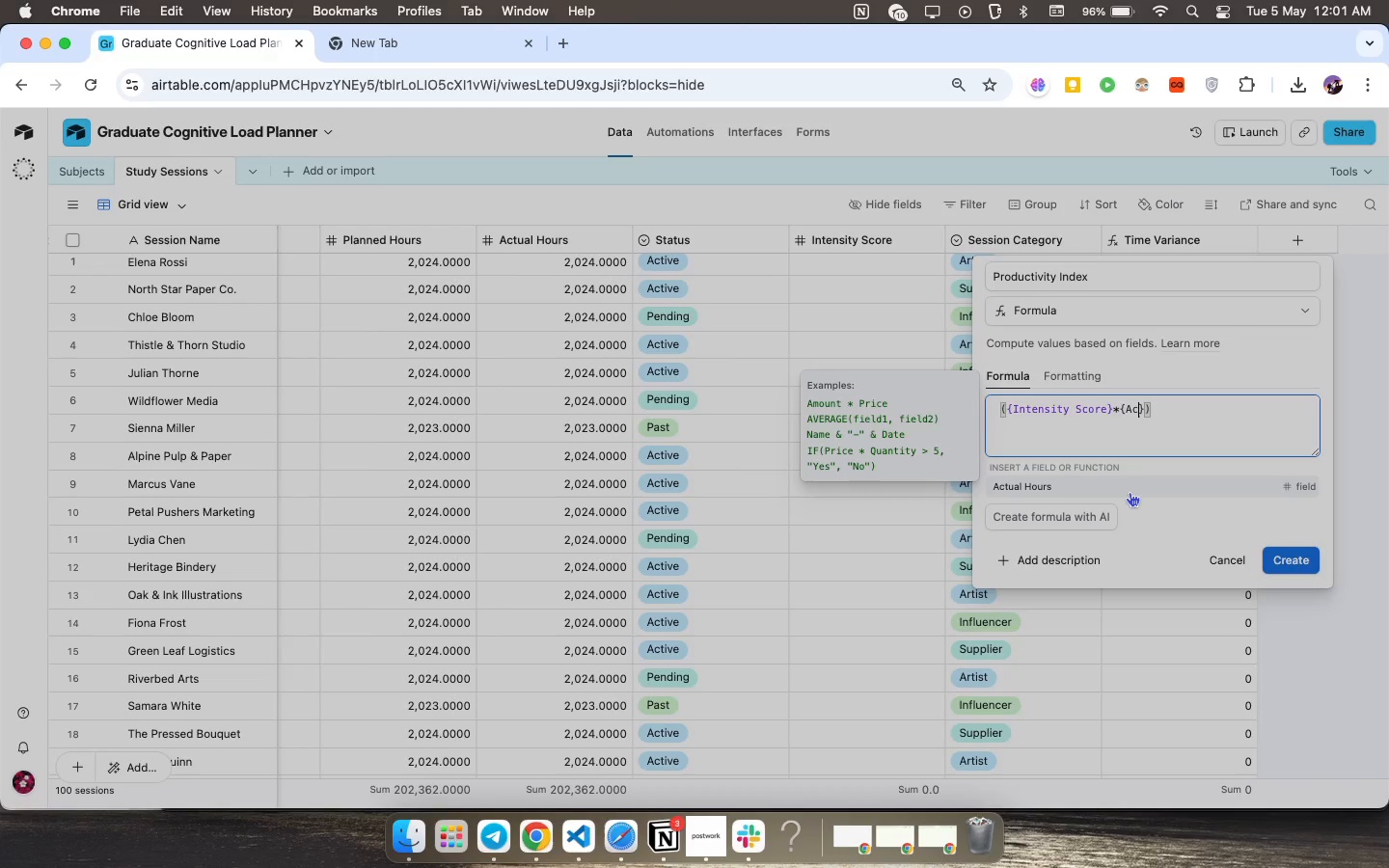 
left_click([1130, 487])
 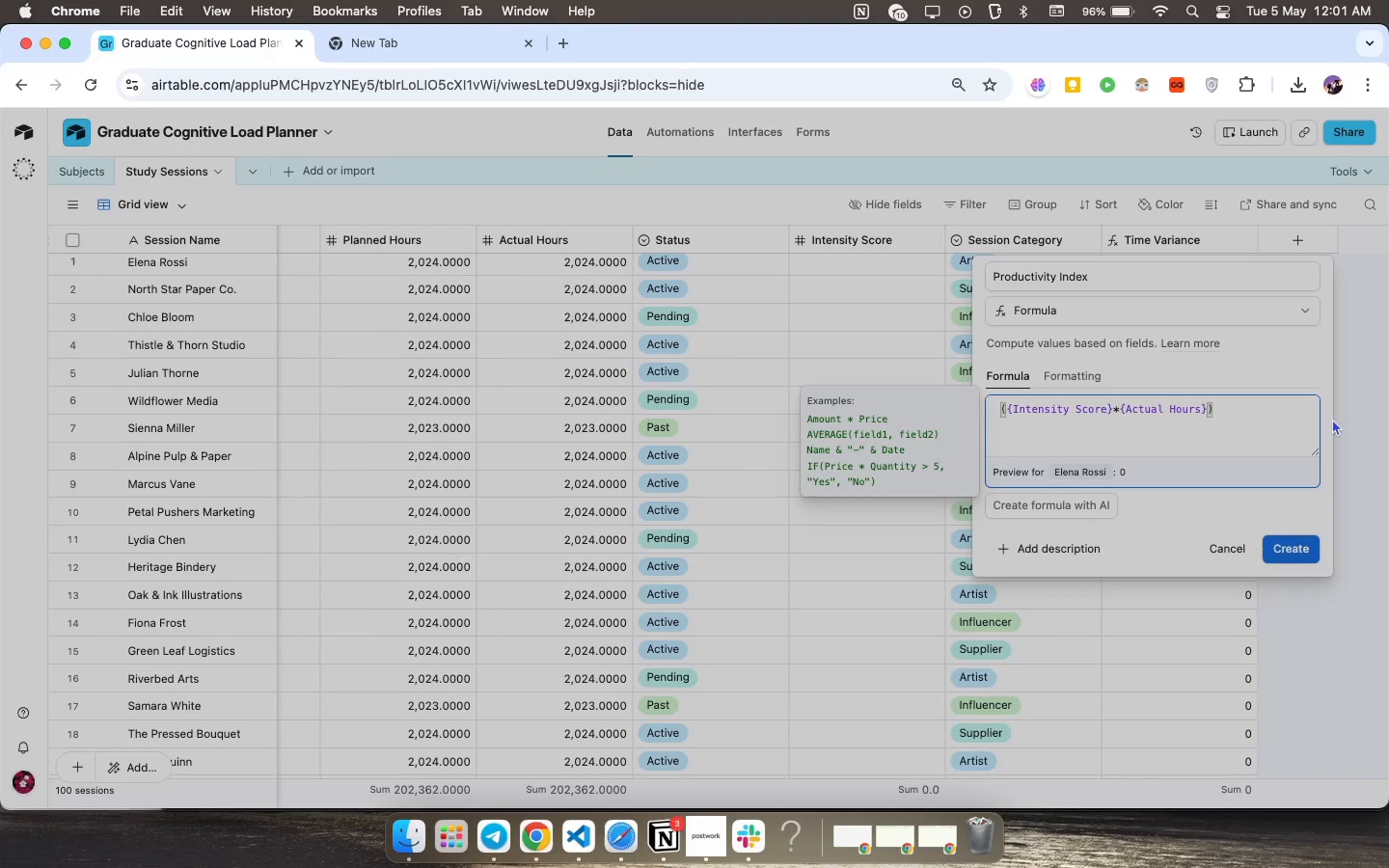 
wait(7.42)
 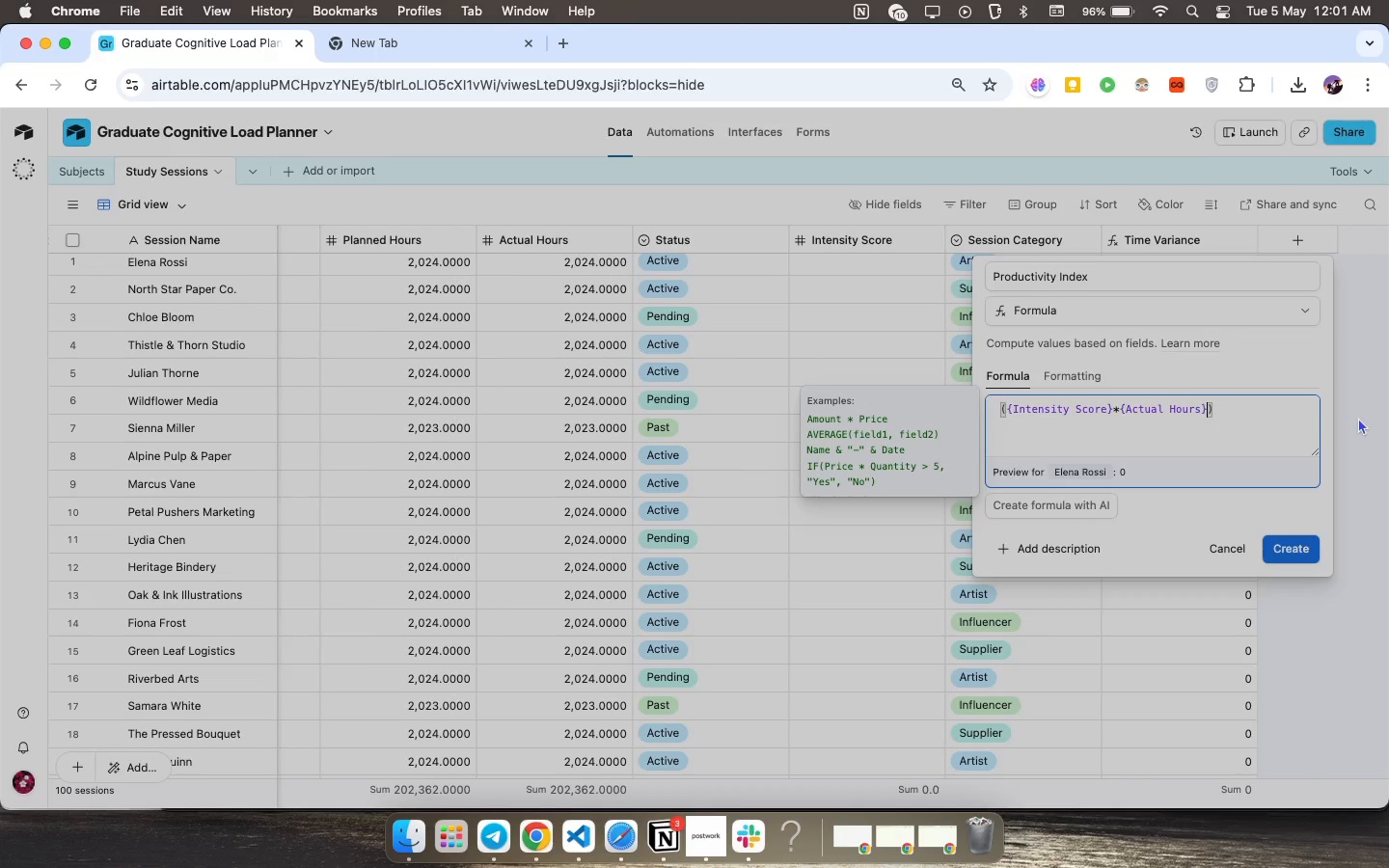 
key(ArrowRight)
 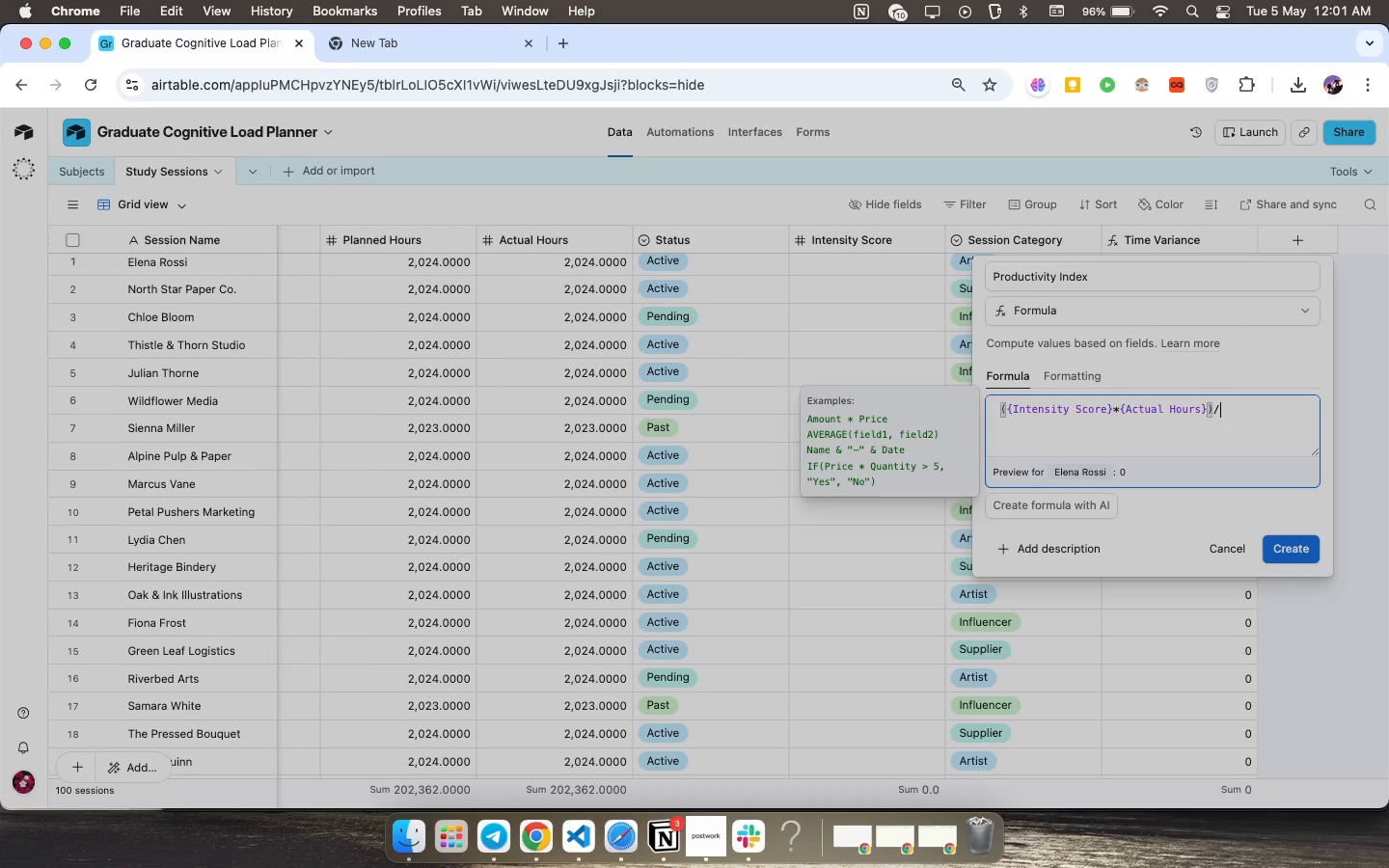 
key(Slash)
 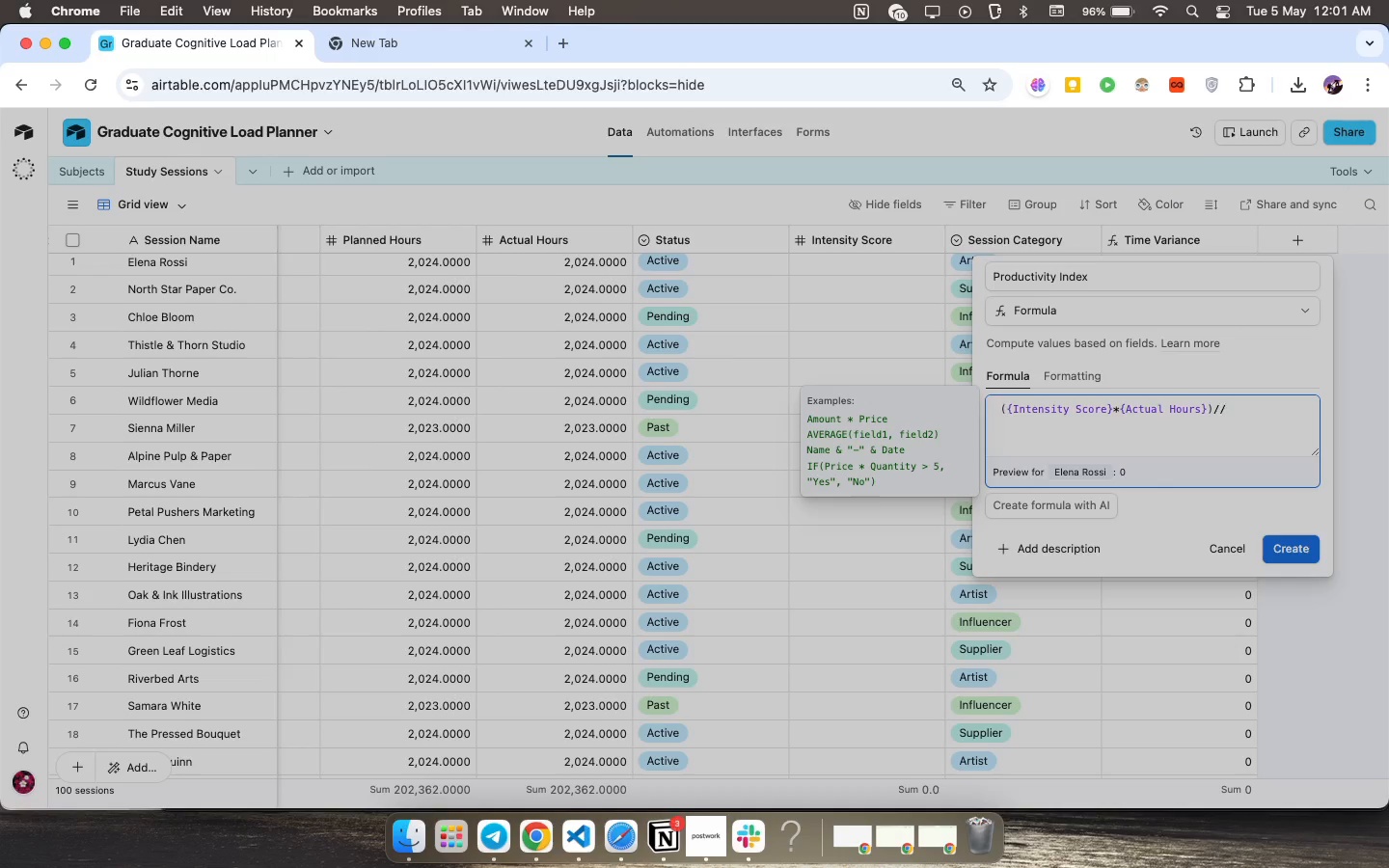 
key(Slash)
 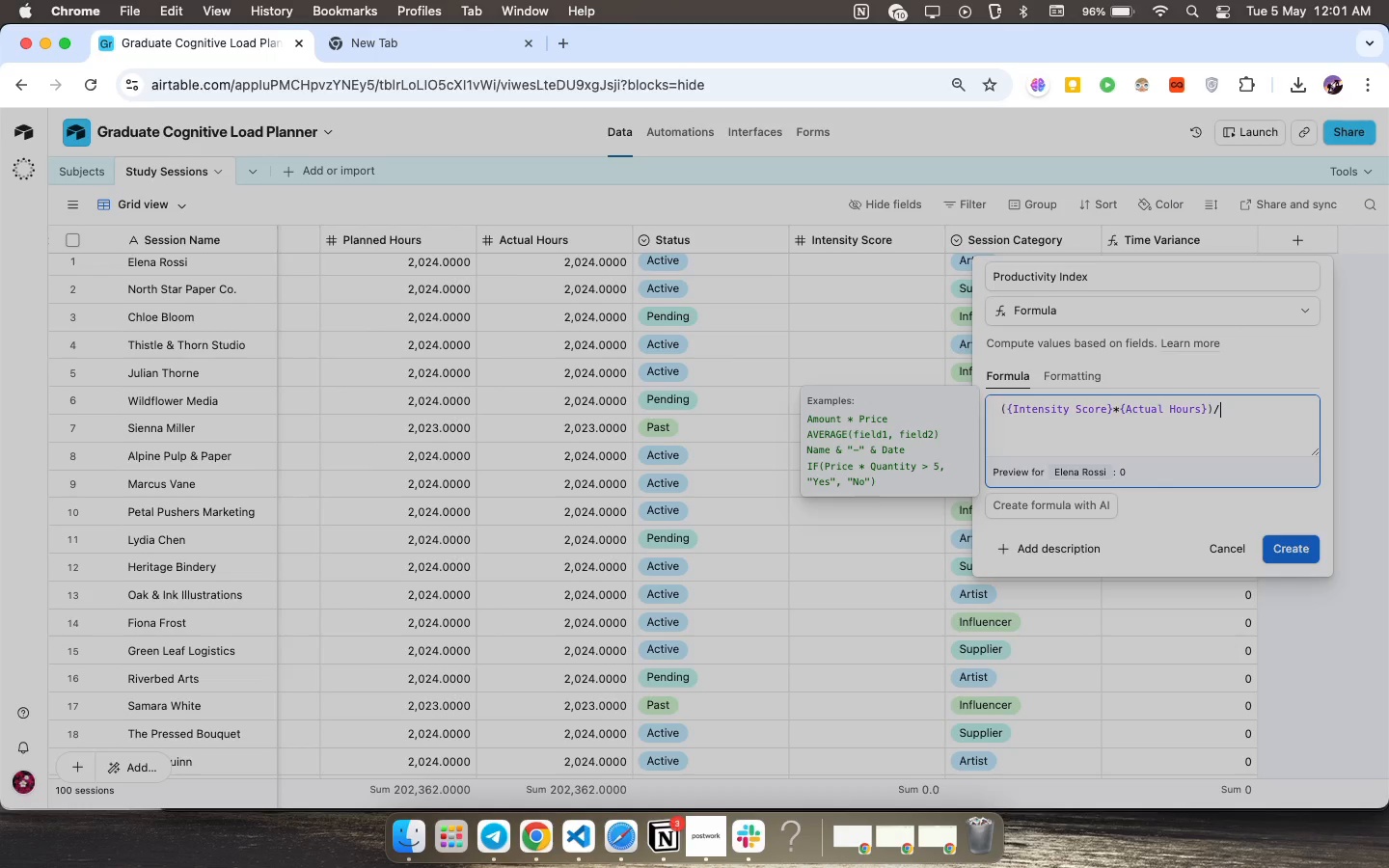 
key(Backspace)
 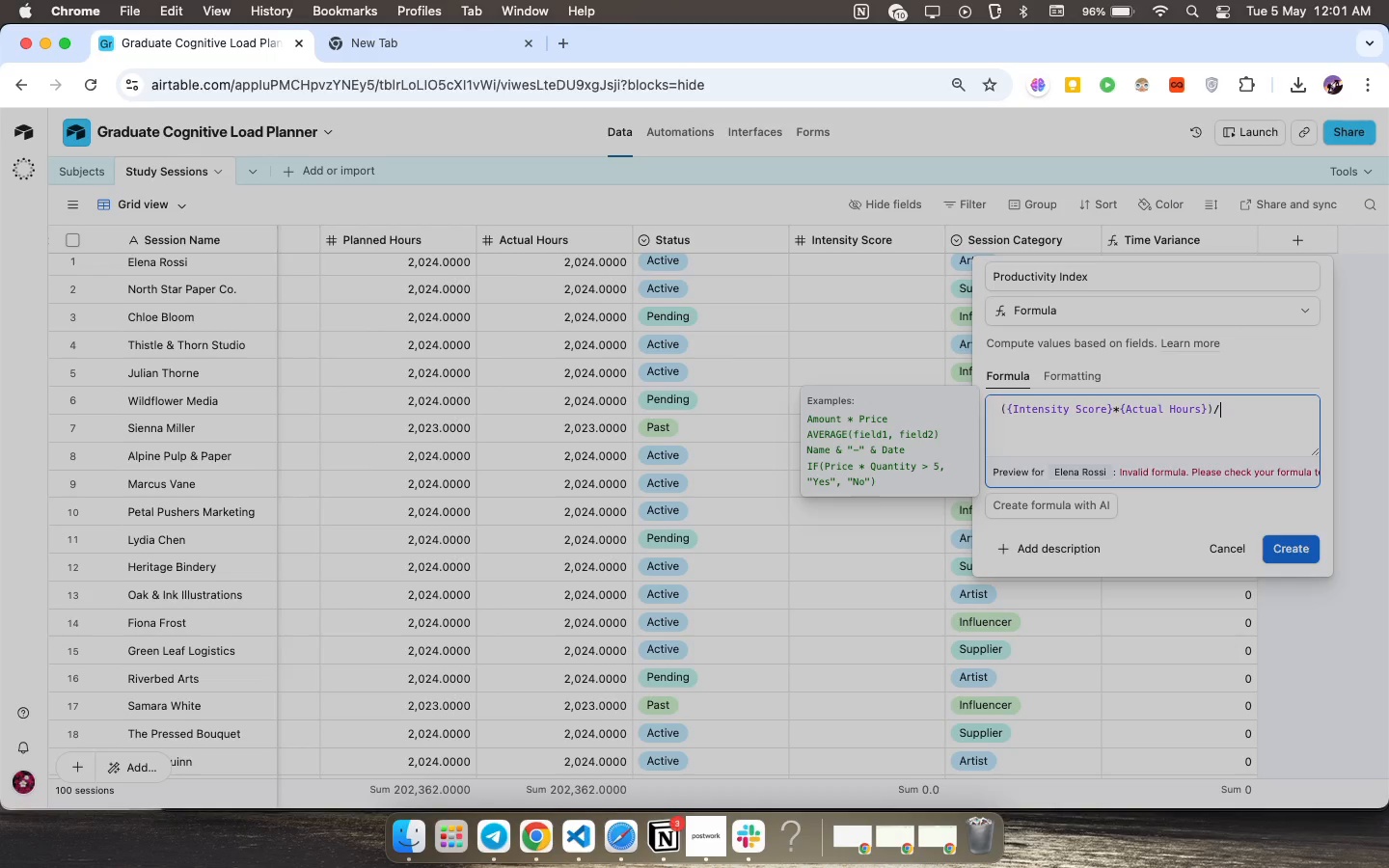 
wait(5.19)
 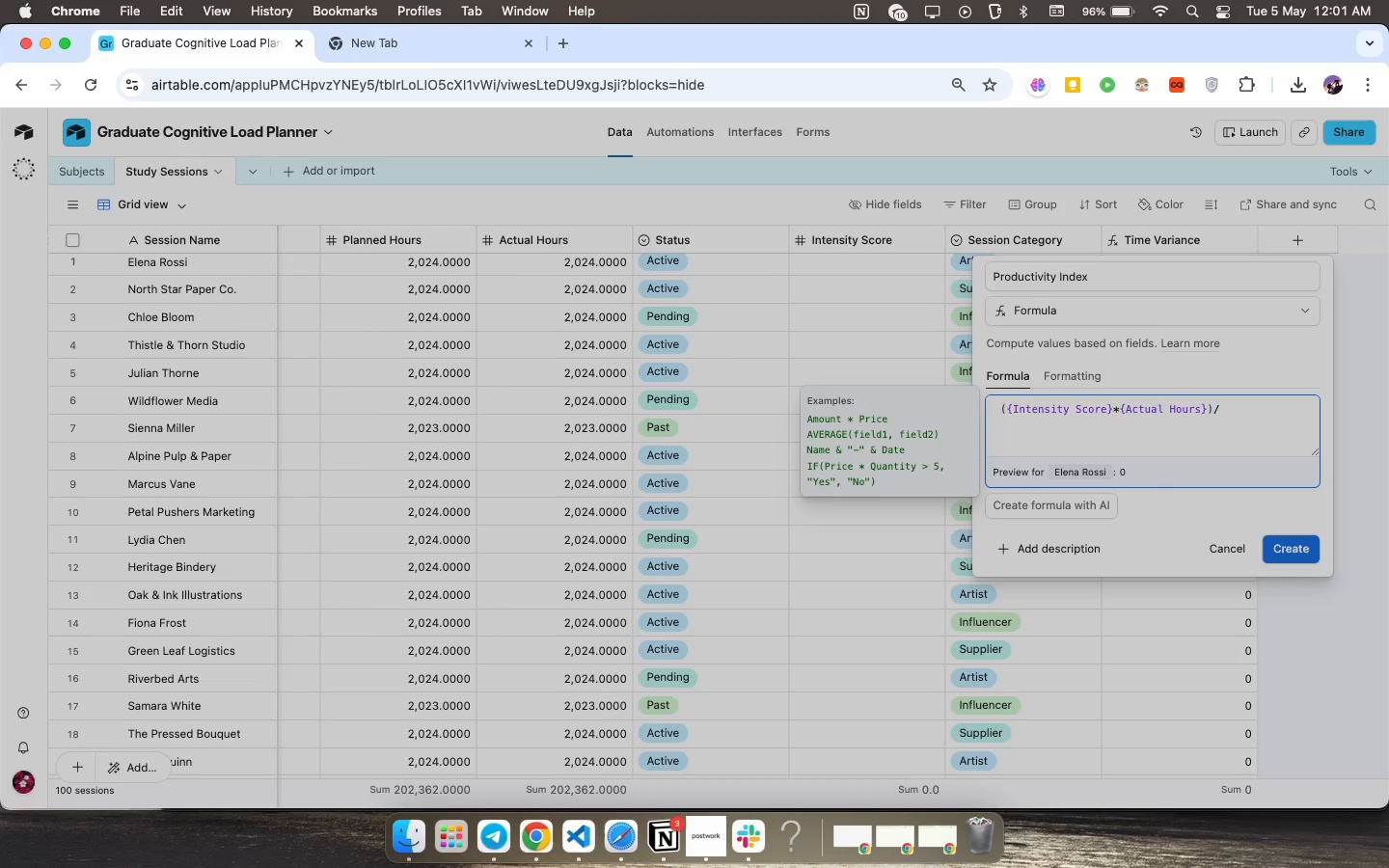 
type((AB)
 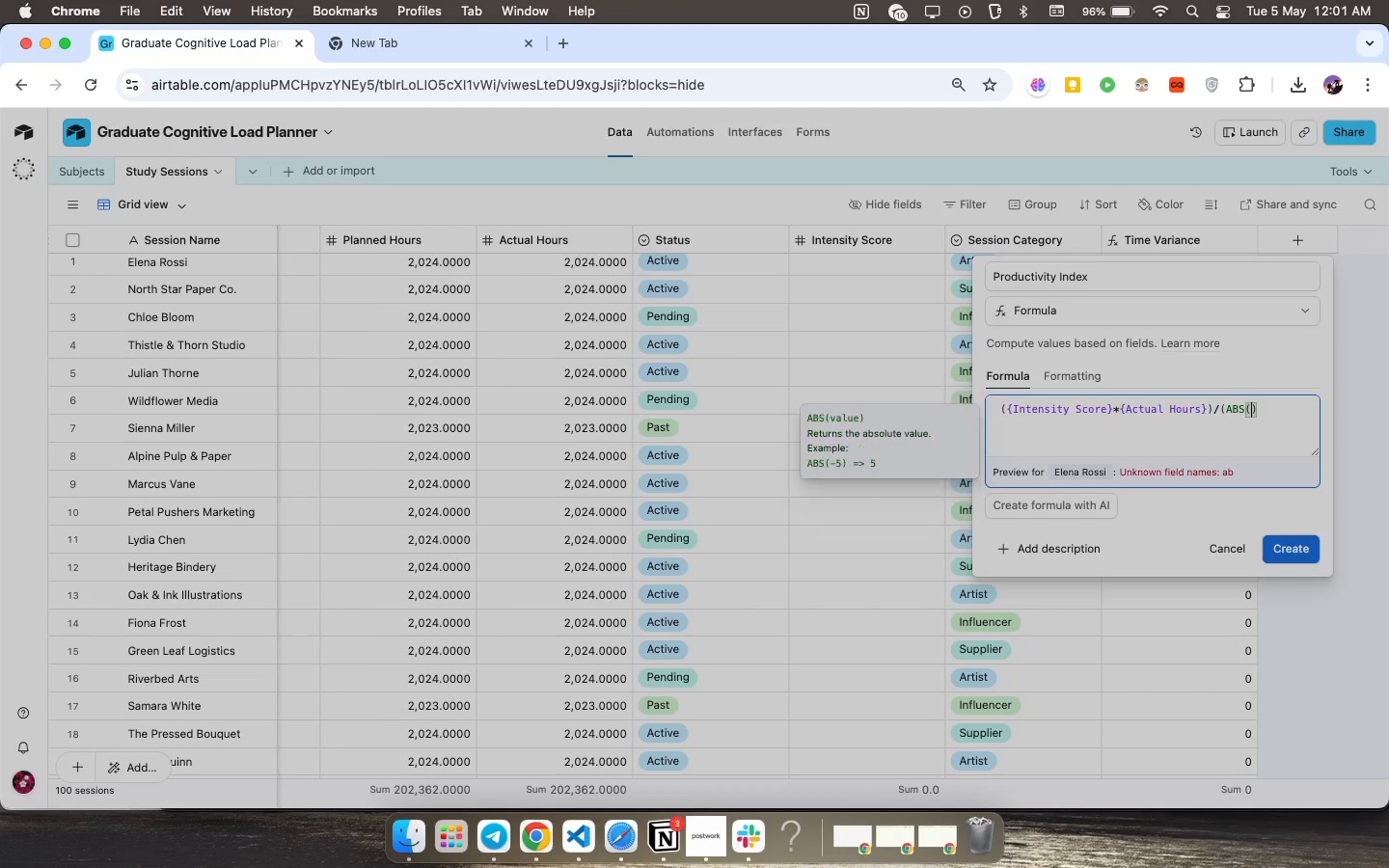 
key(Enter)
 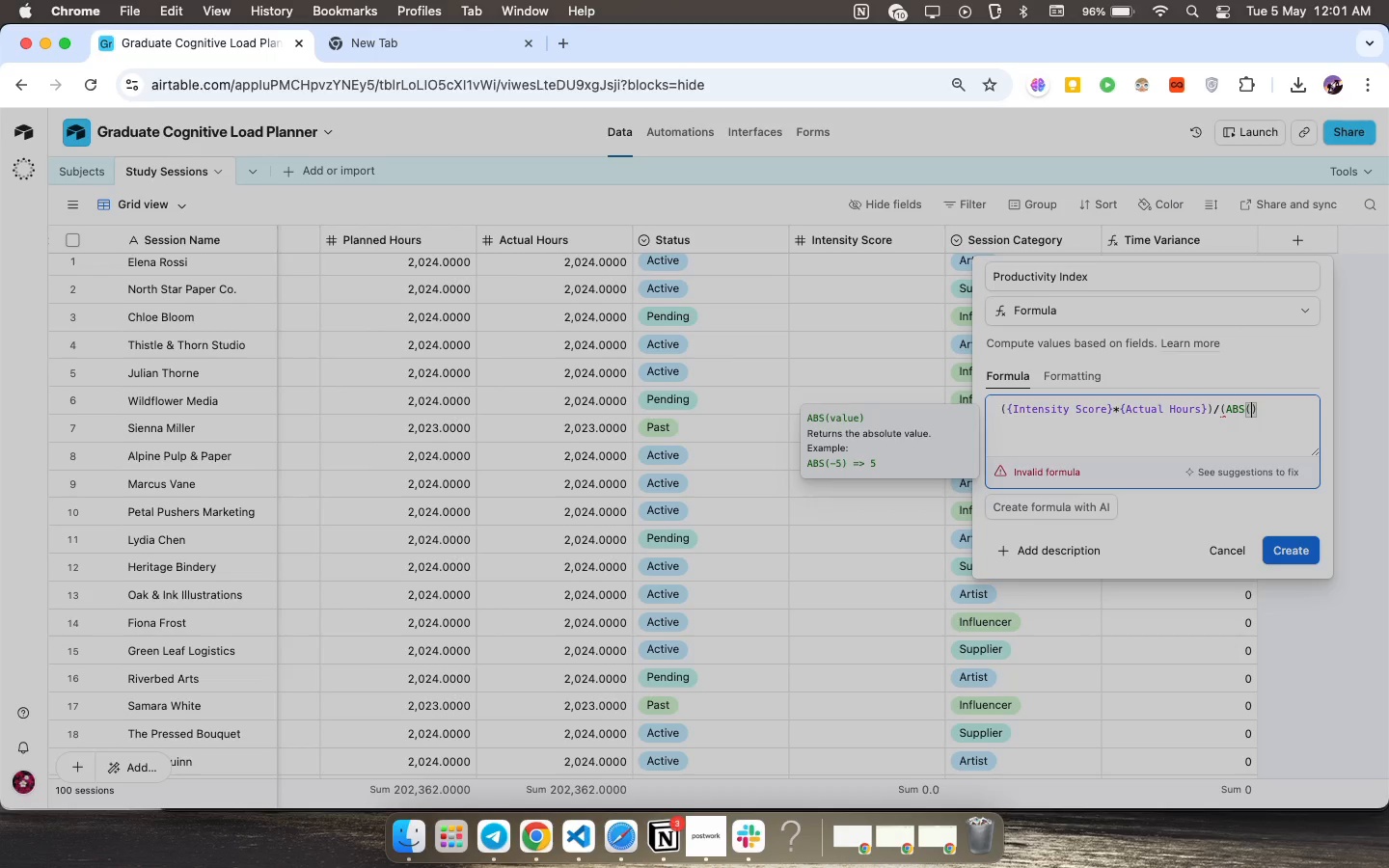 
key(Shift+BracketLeft)
 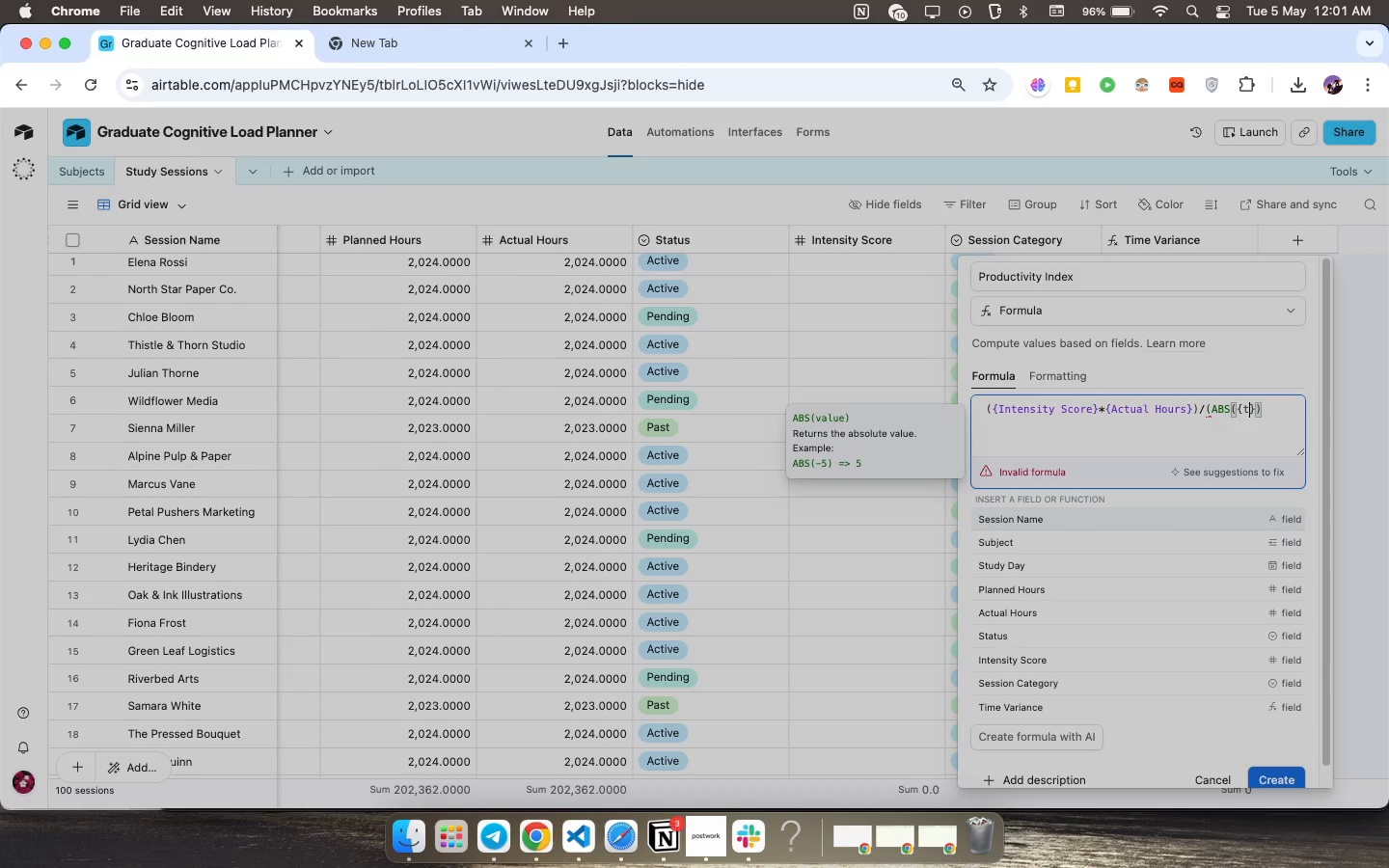 
key(CapsLock)
 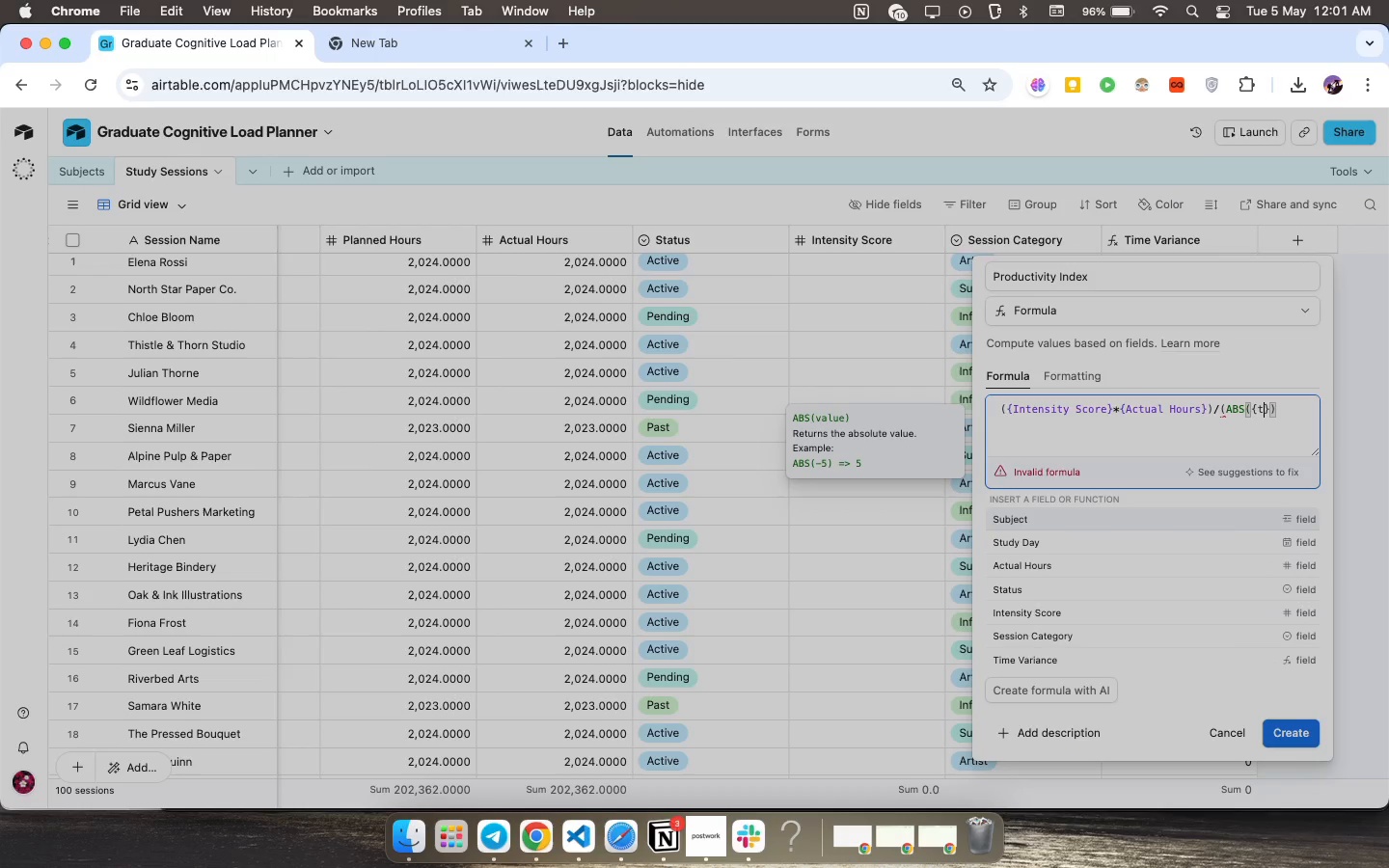 
key(T)
 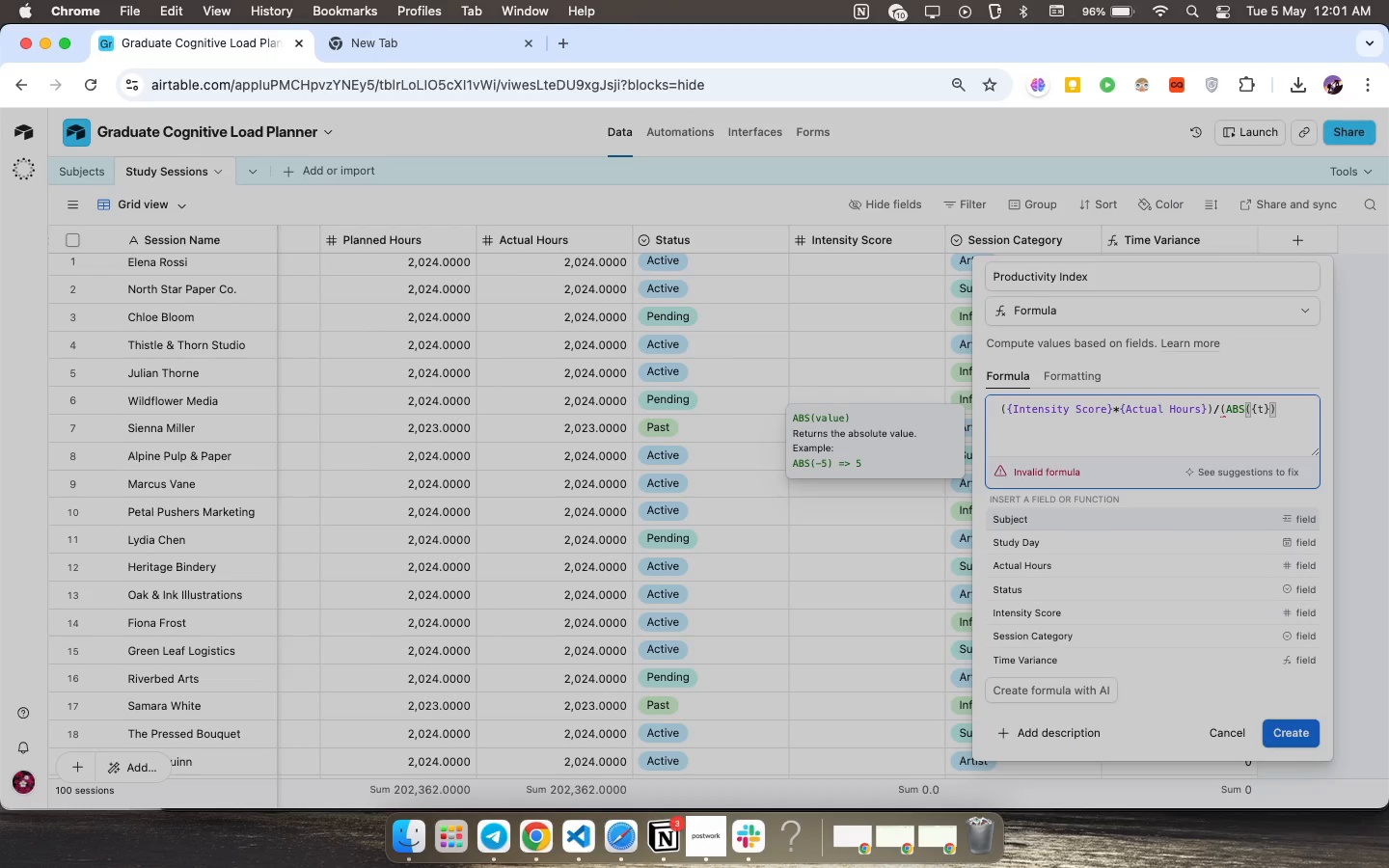 
key(CapsLock)
 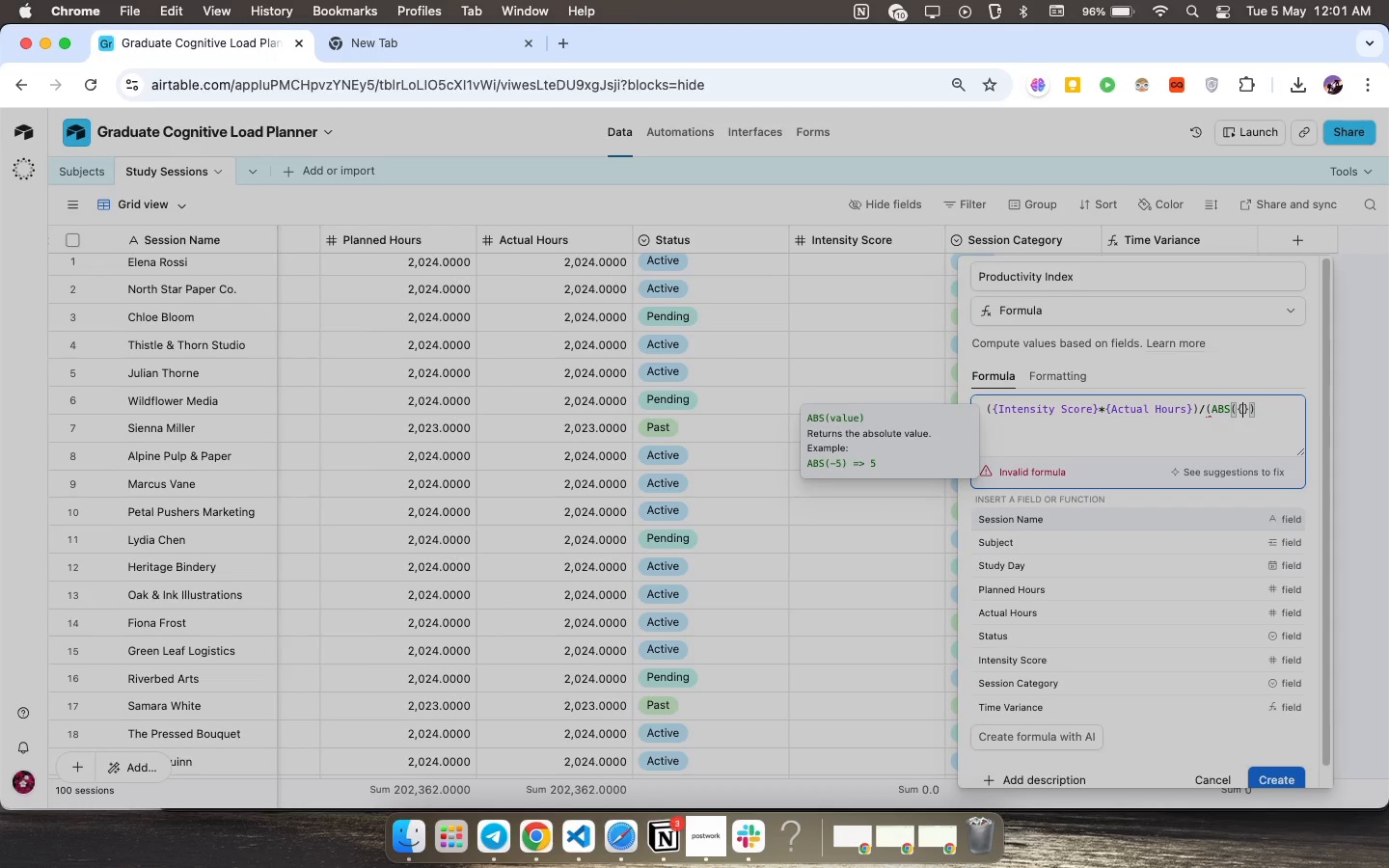 
key(Backspace)
 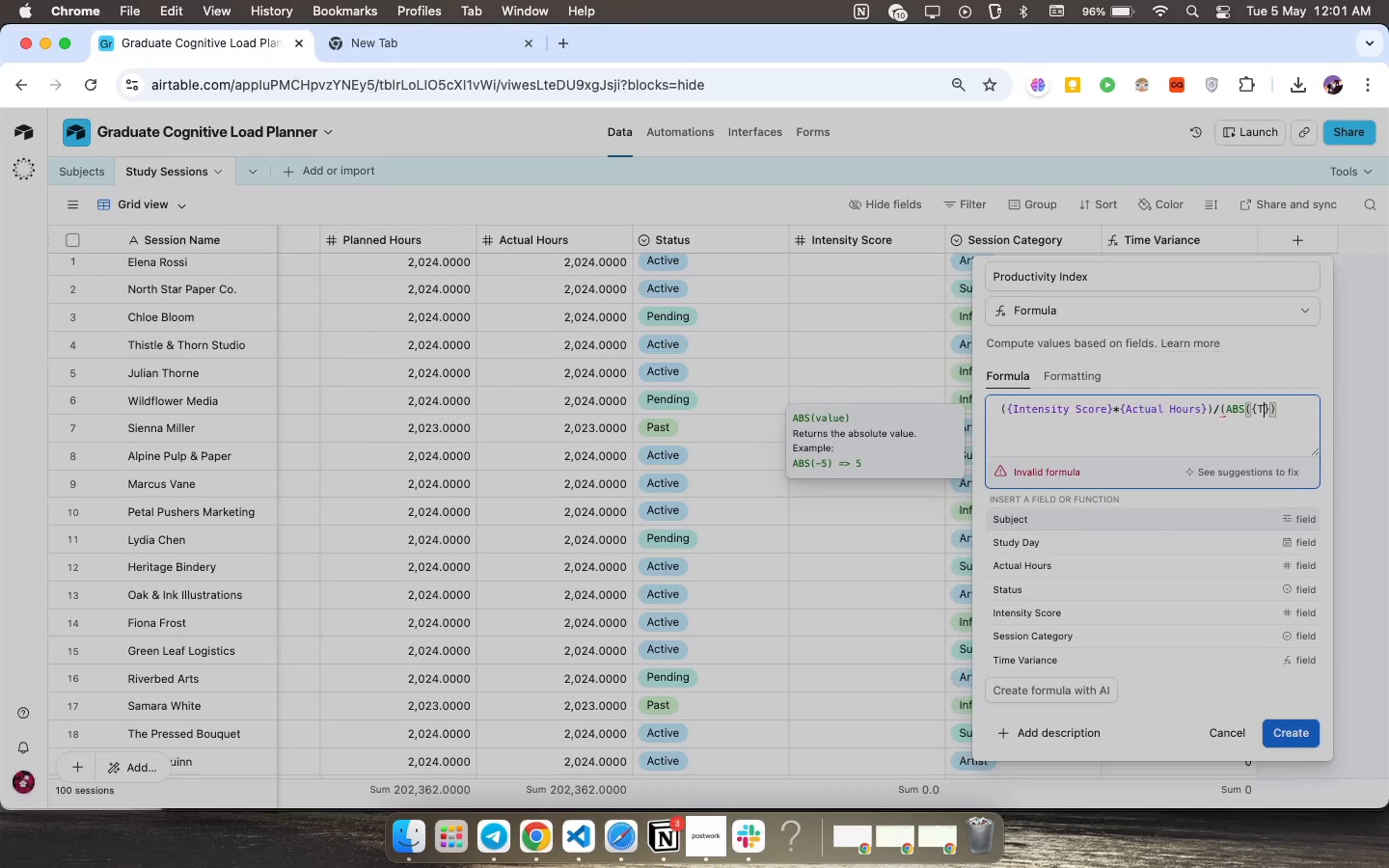 
key(T)
 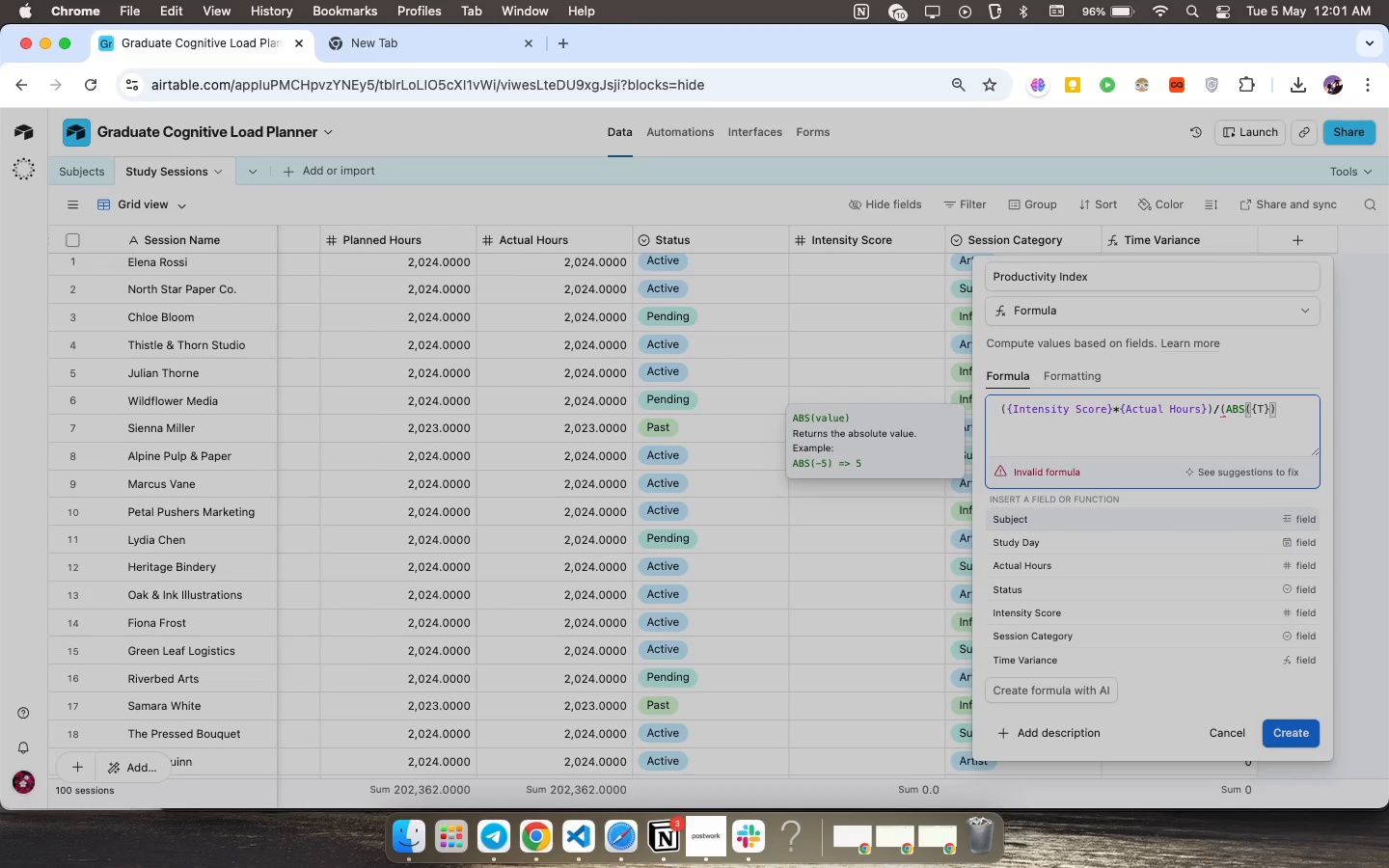 
key(CapsLock)
 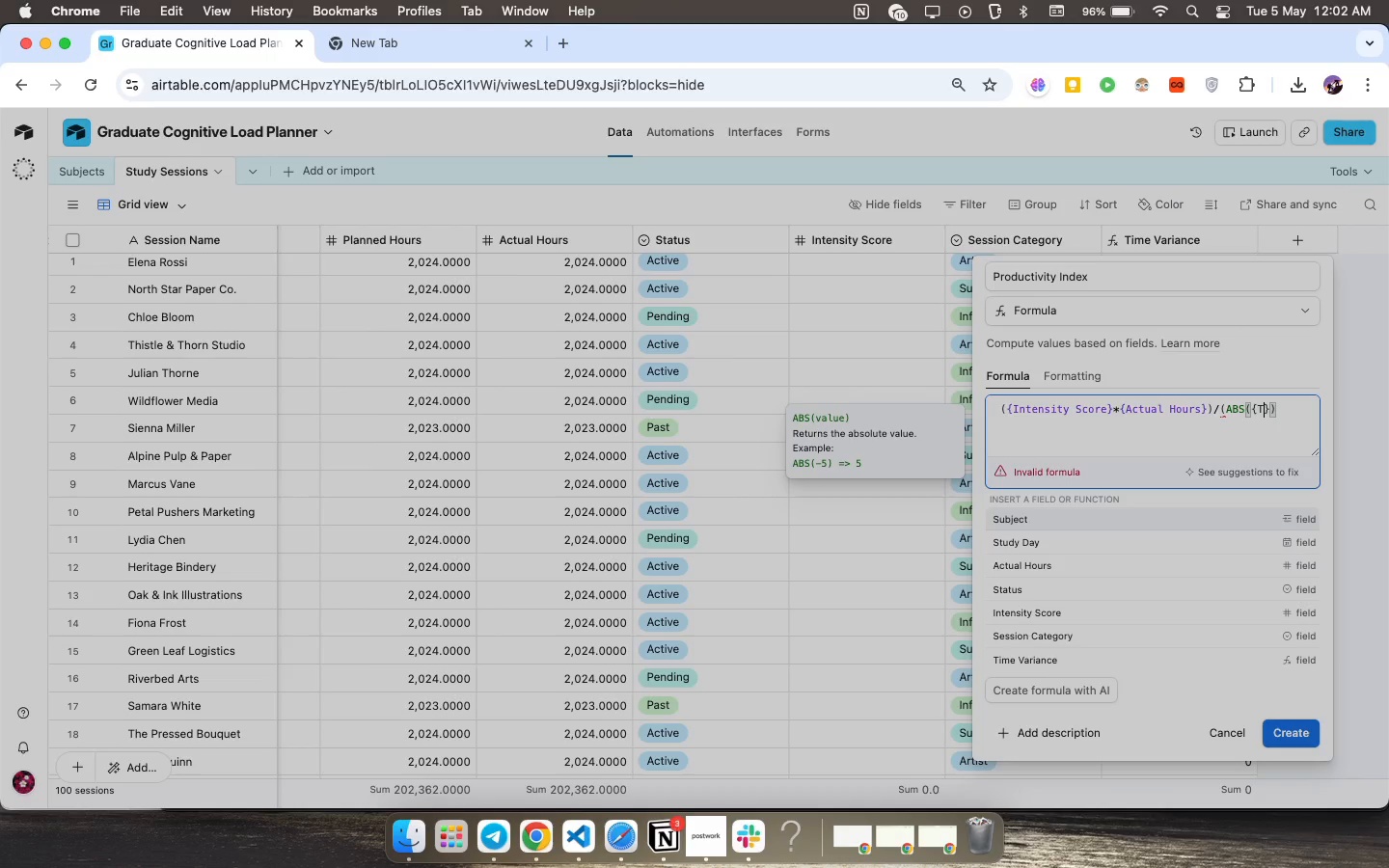 
wait(17.38)
 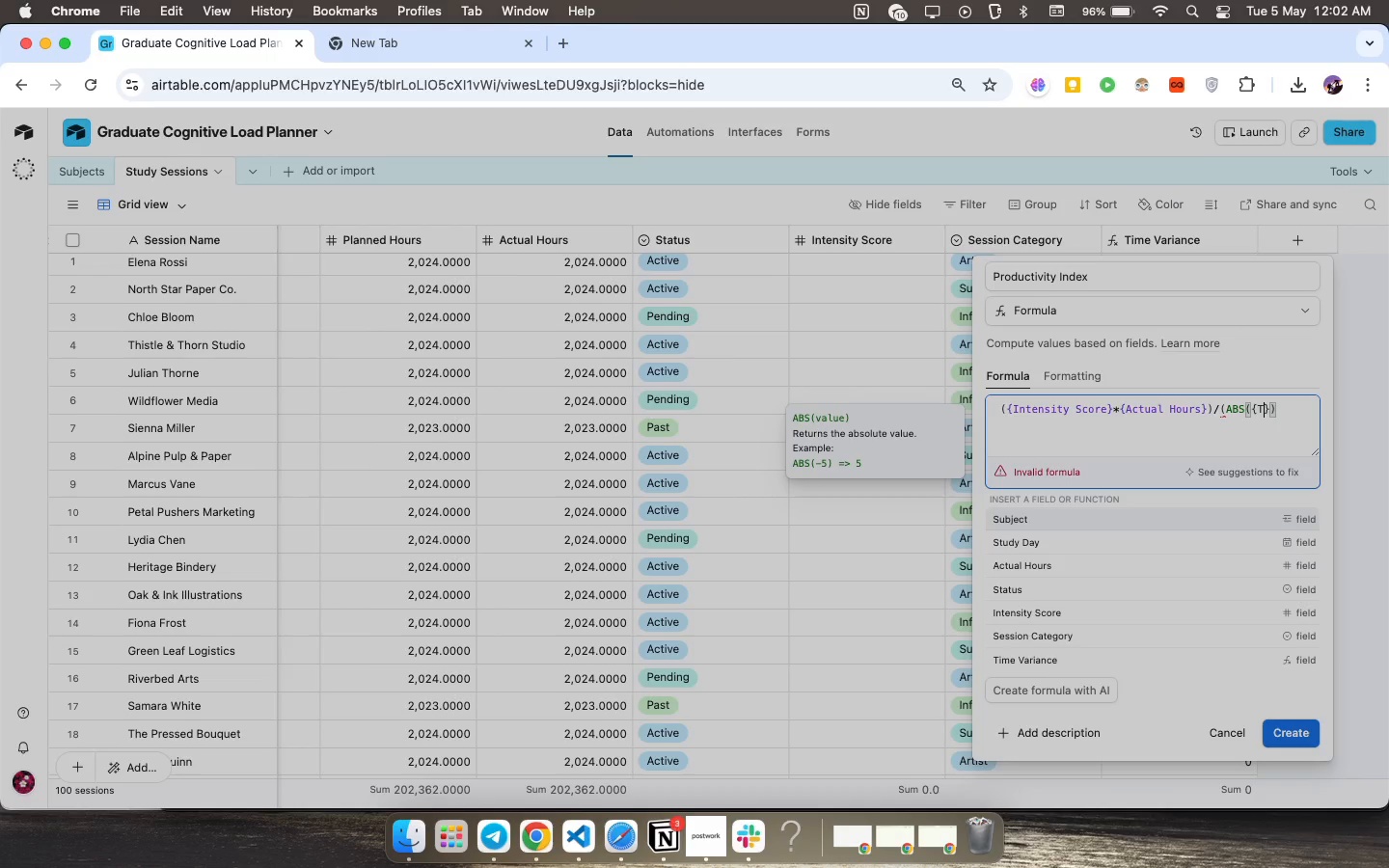 
type(ime)
 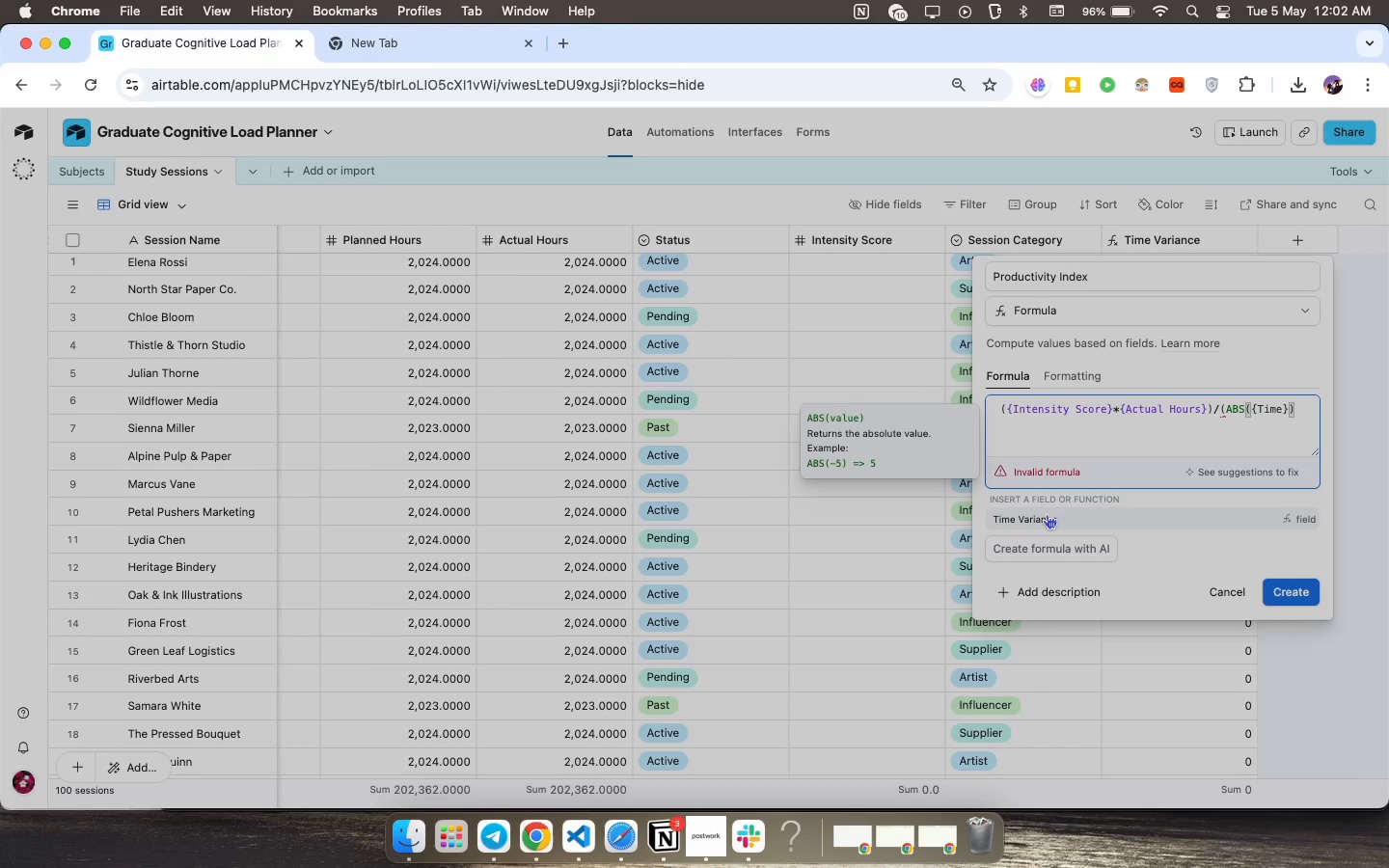 
left_click([1047, 515])
 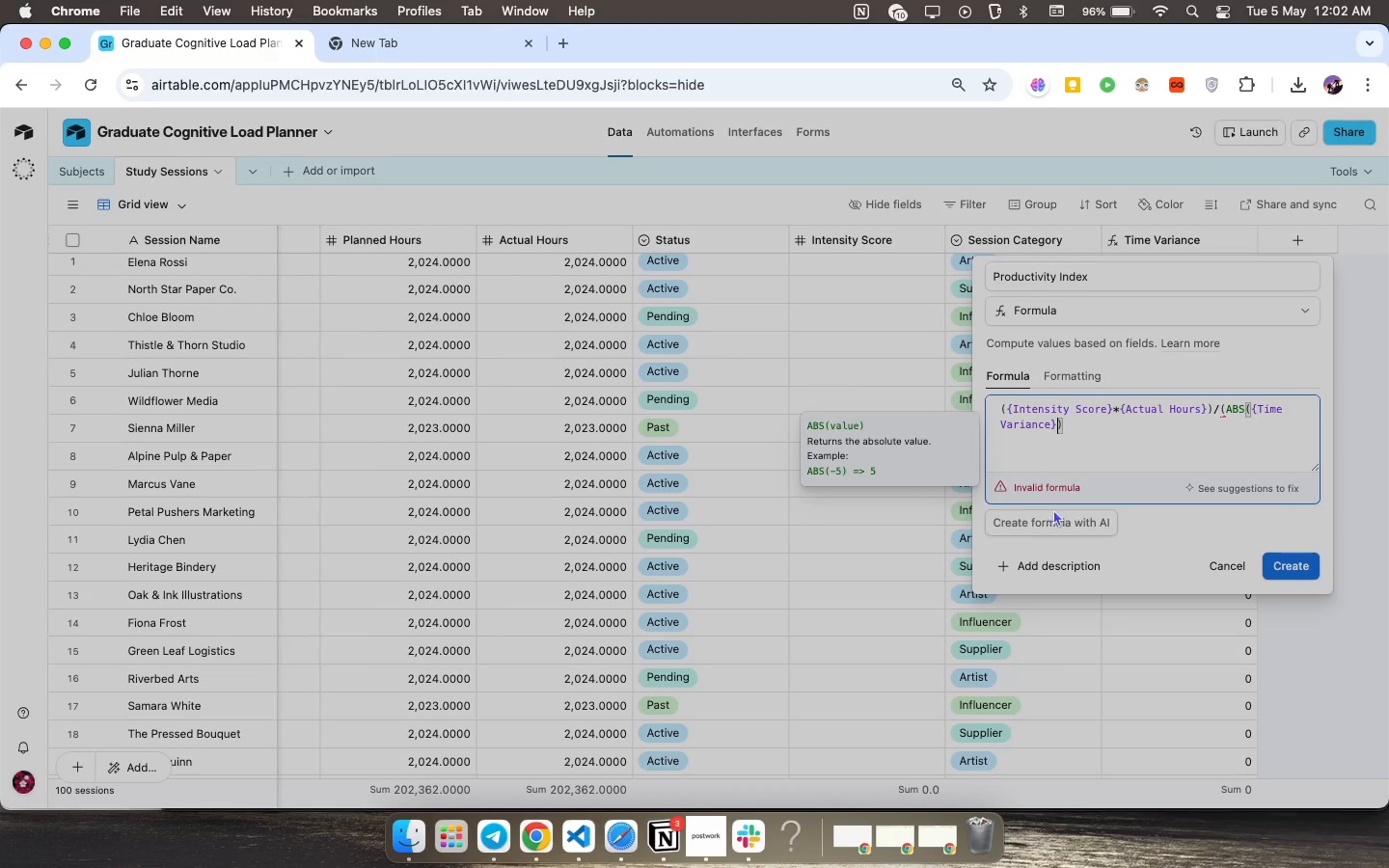 
wait(6.43)
 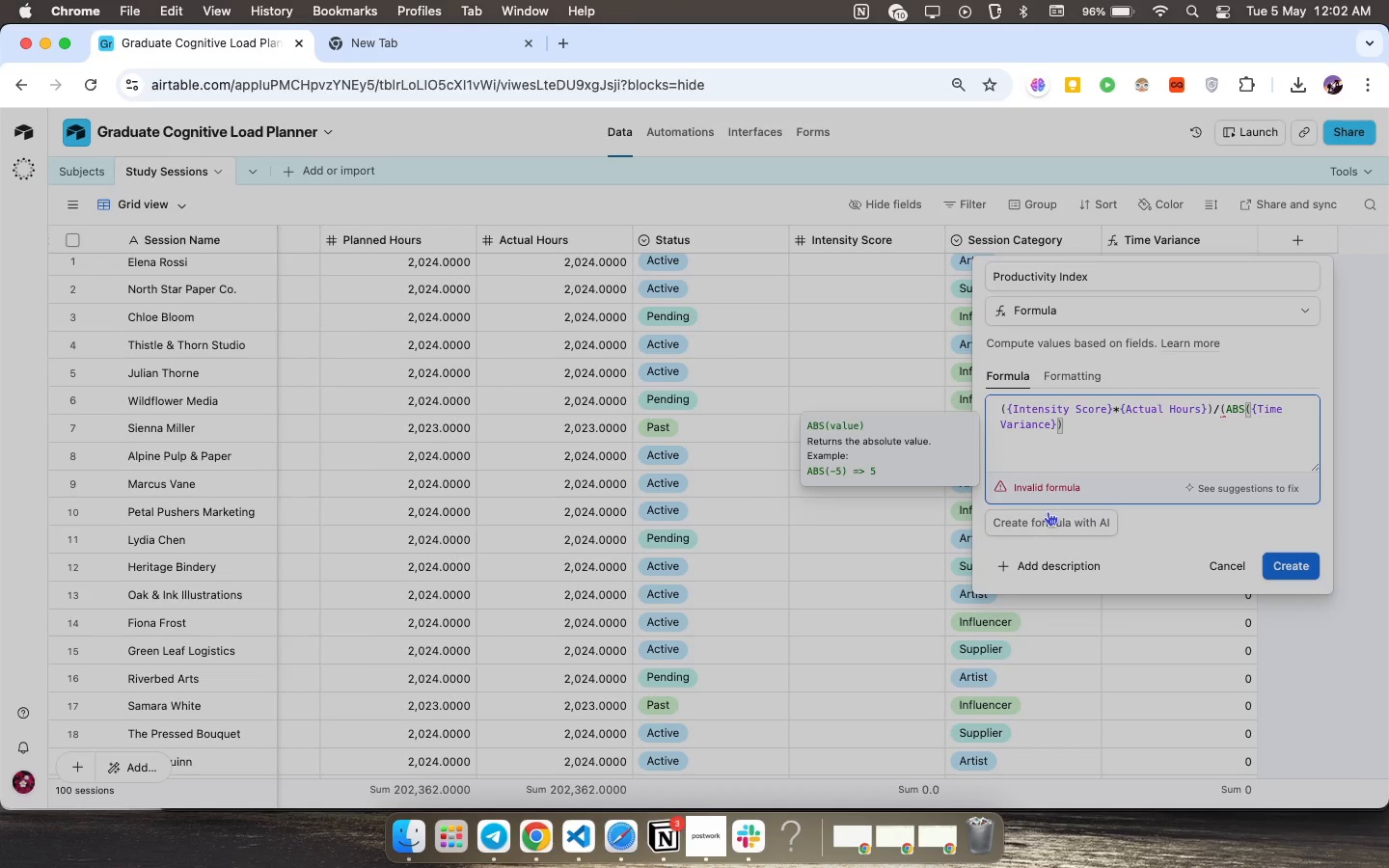 
left_click([1104, 420])
 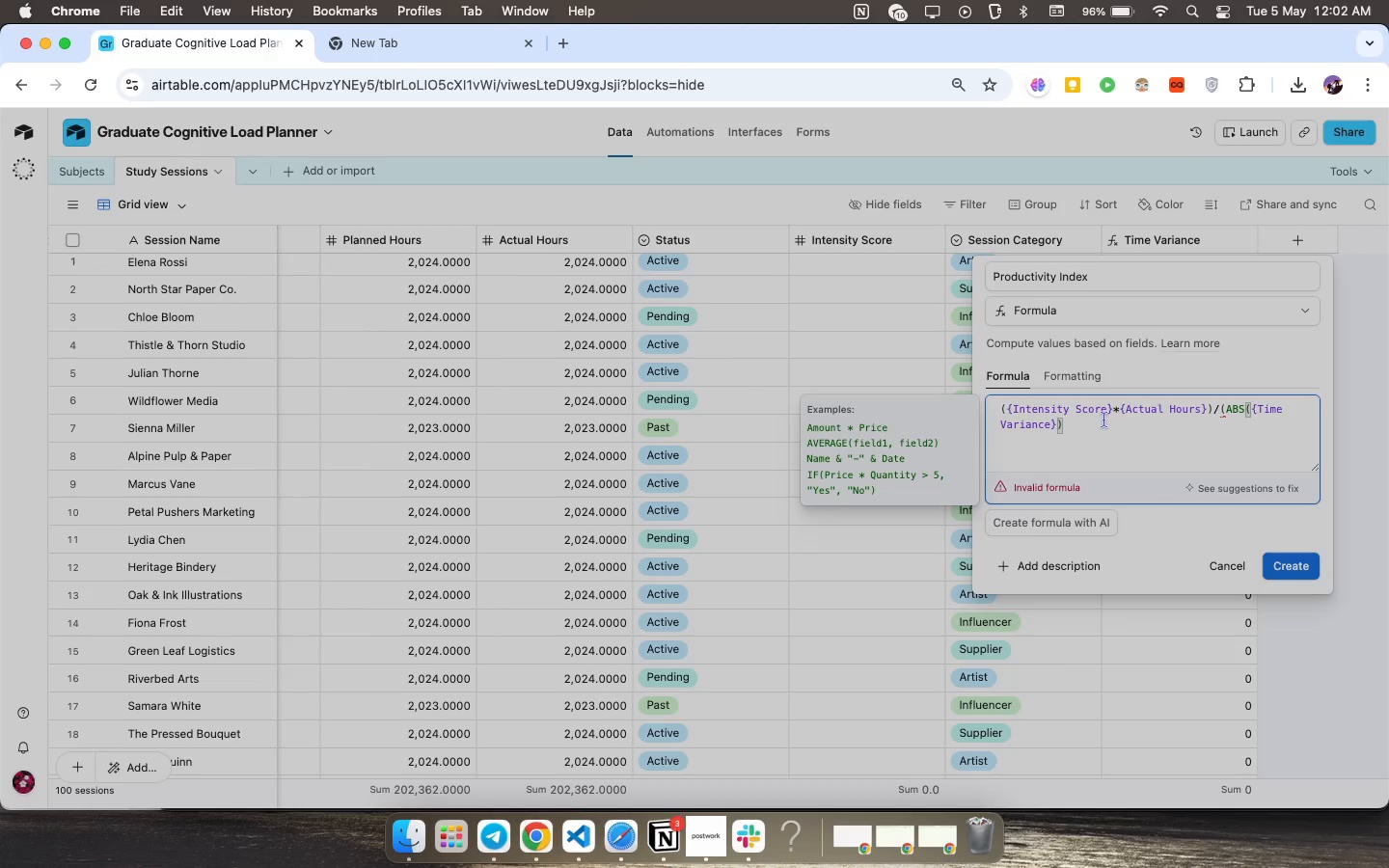 
key(Shift+Equal)
 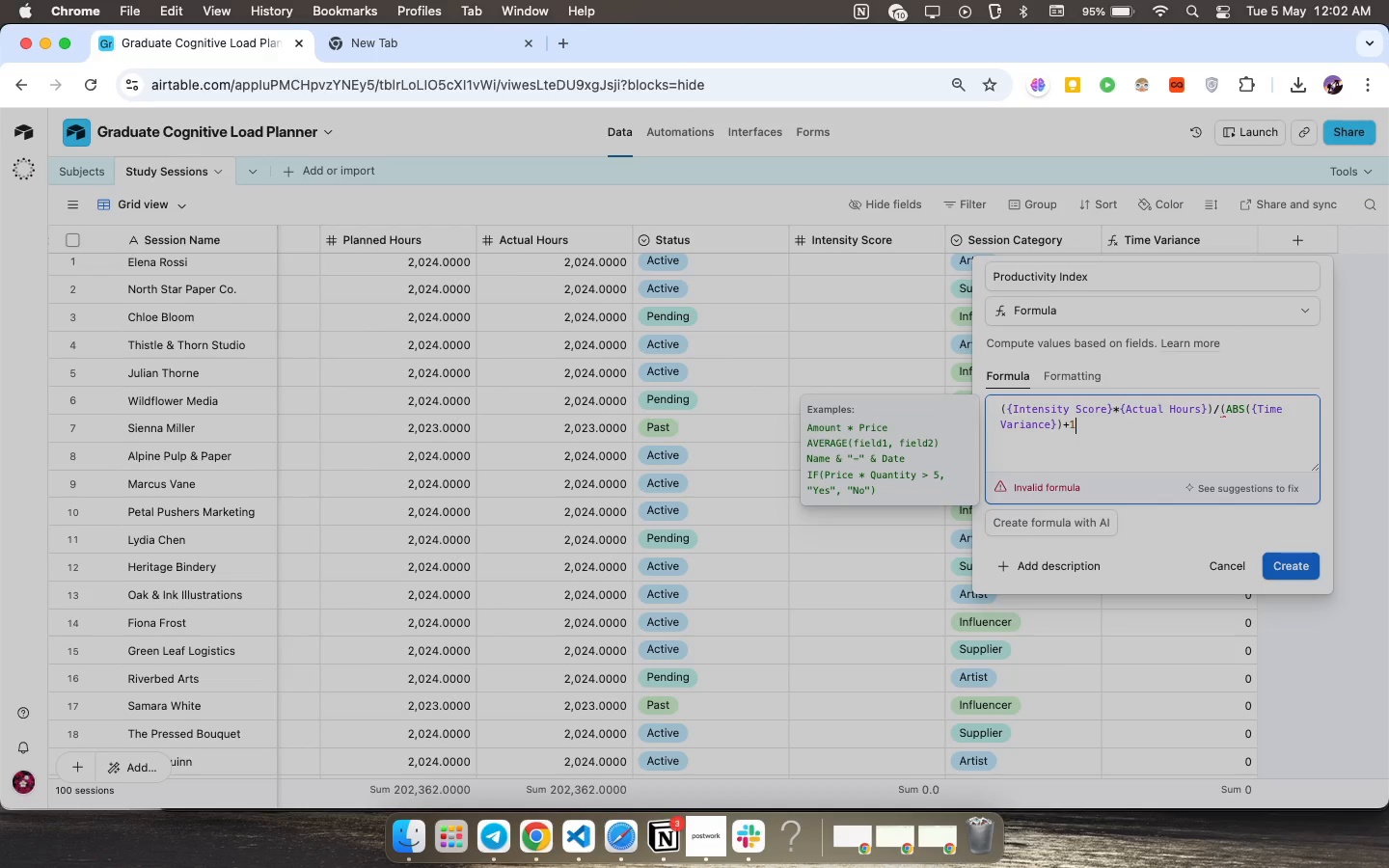 
key(1)
 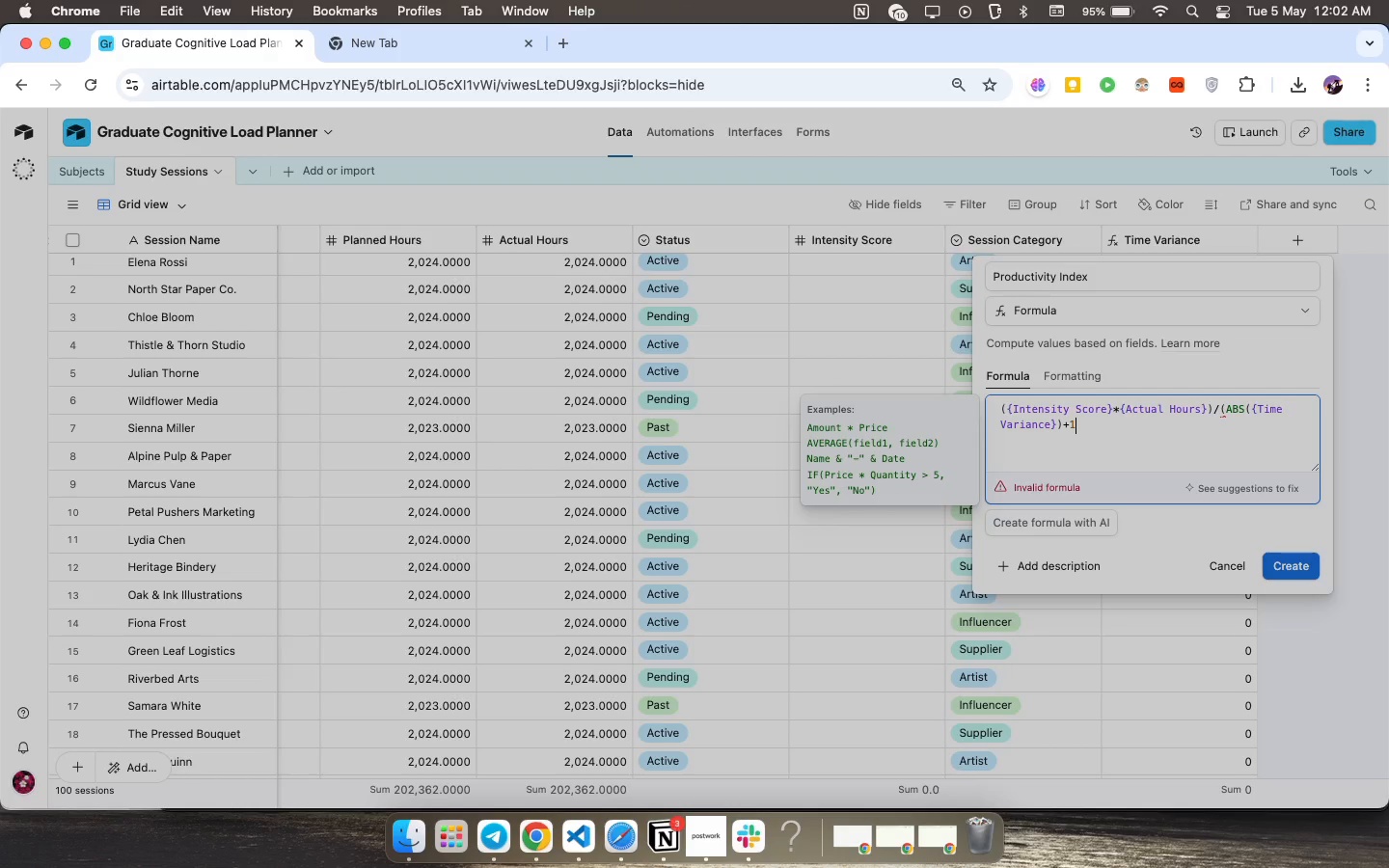 
key(Shift+0)
 